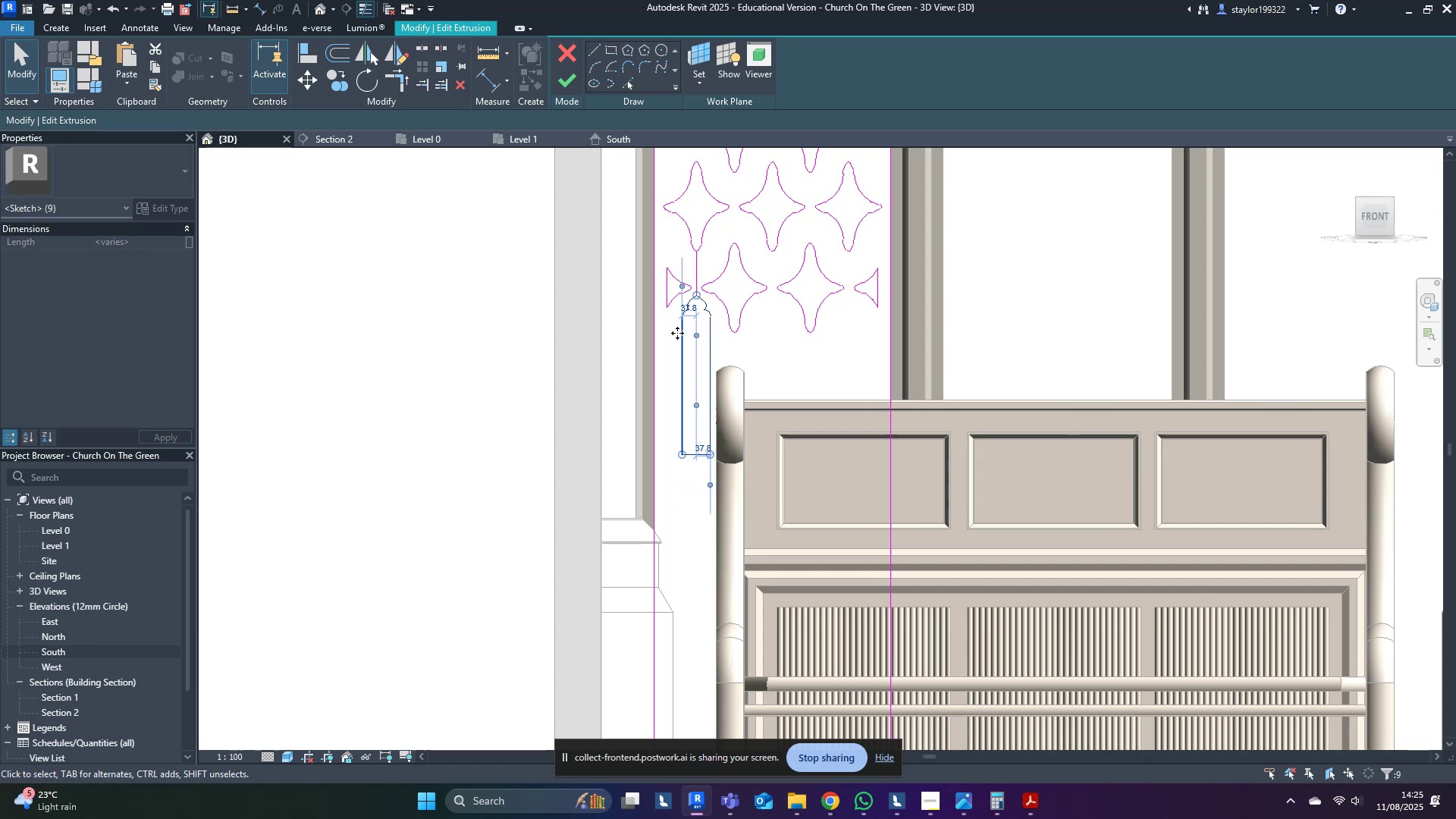 
key(ArrowDown)
 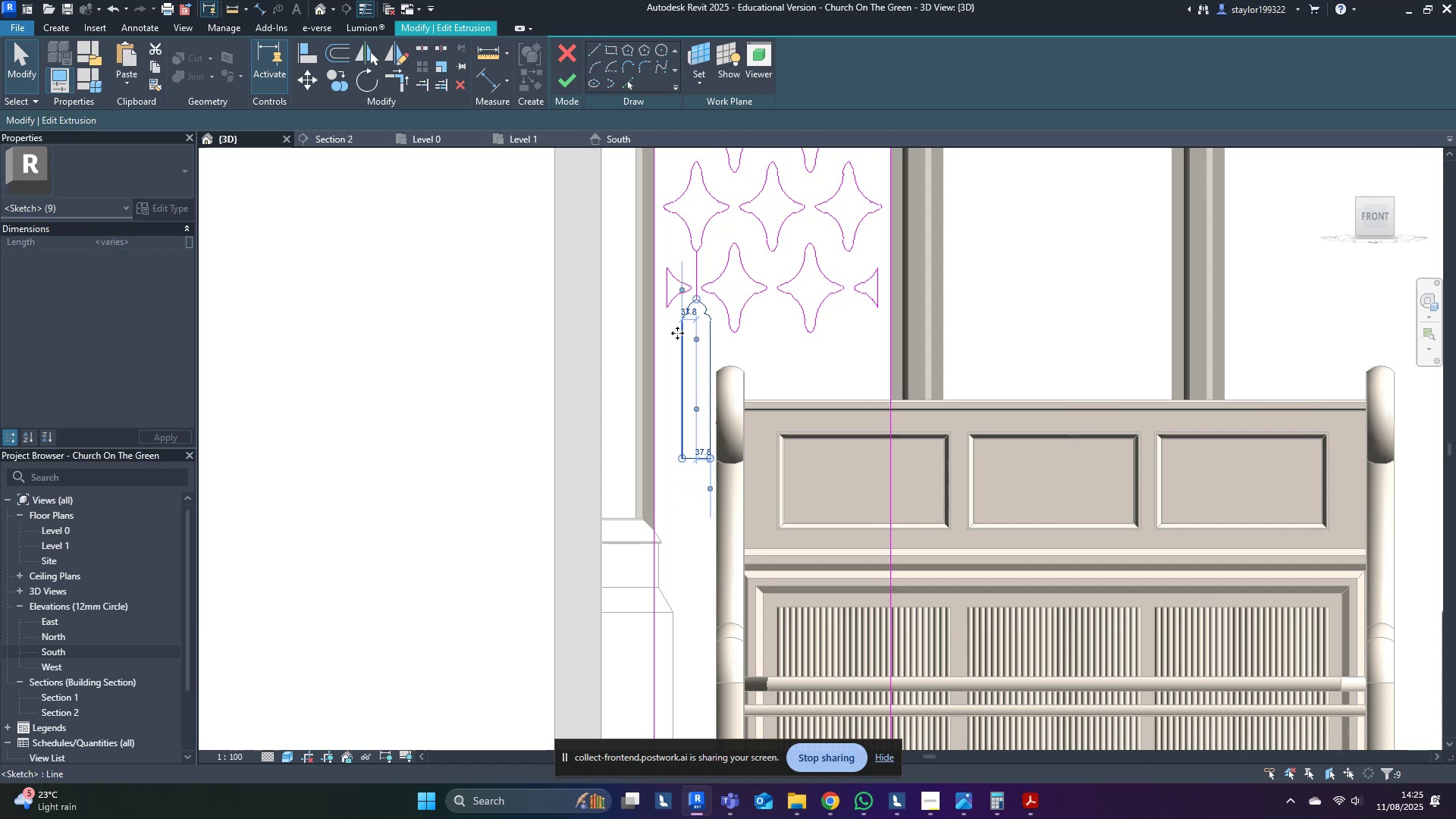 
key(ArrowDown)
 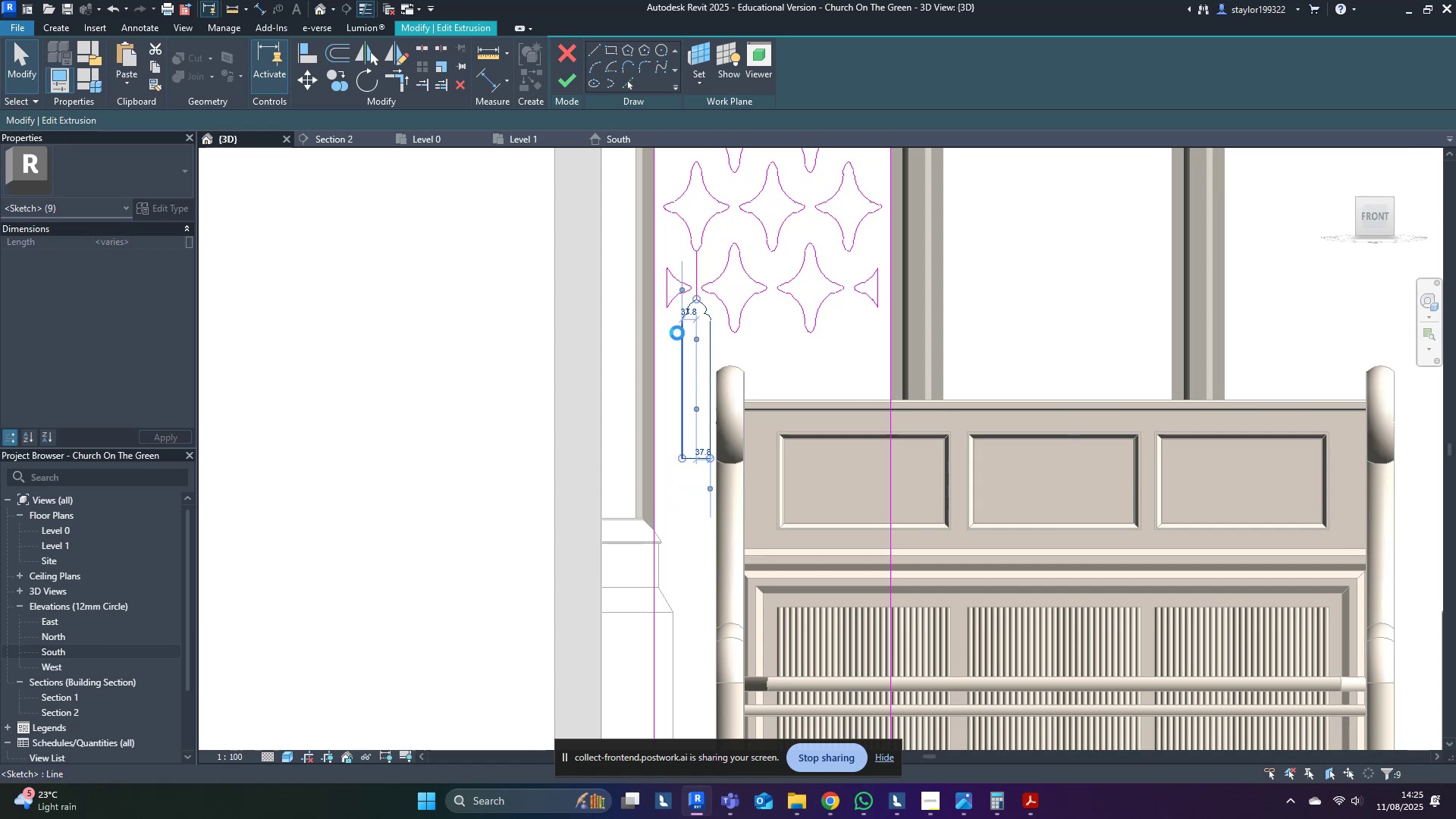 
key(ArrowDown)
 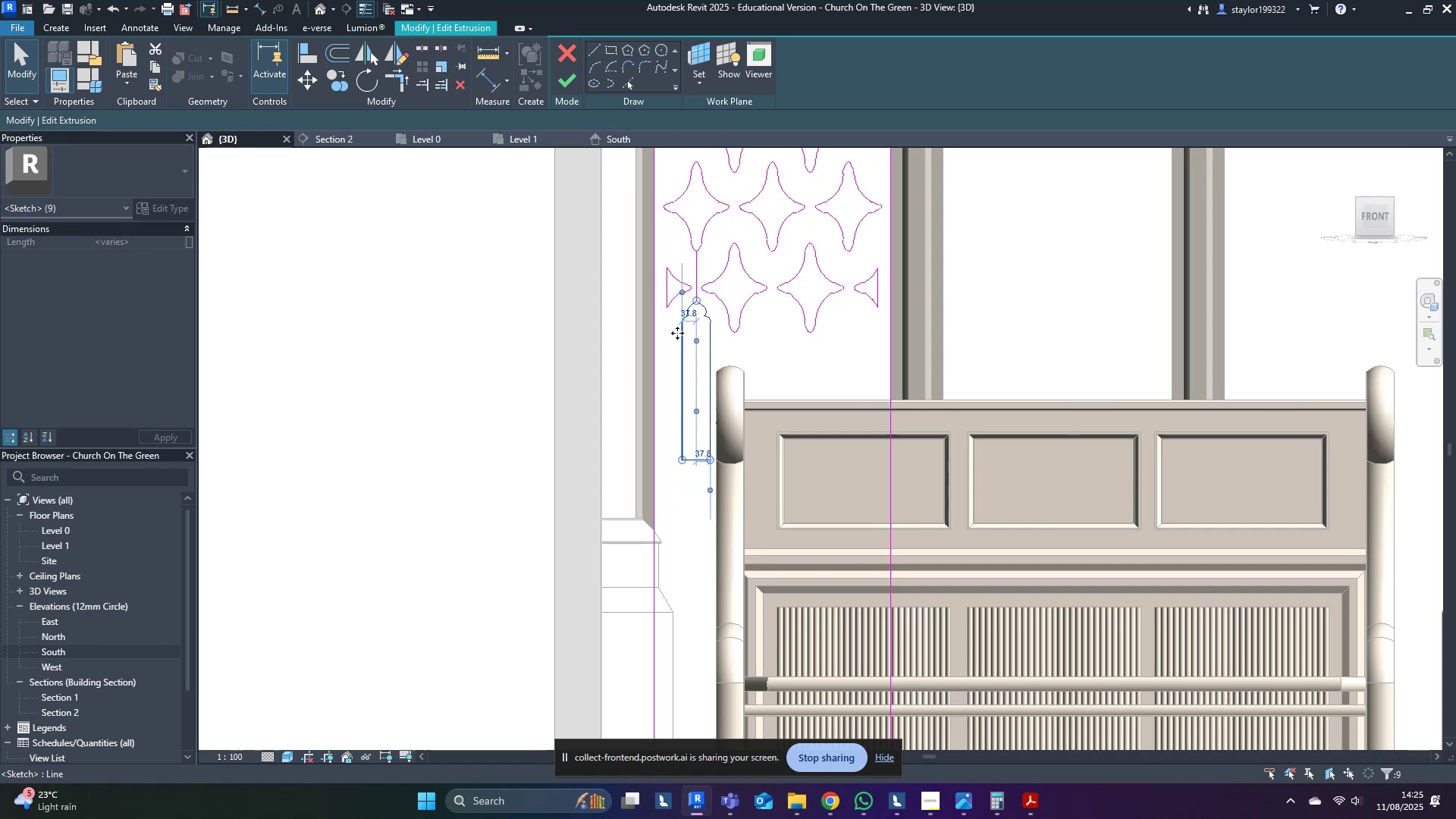 
key(ArrowDown)
 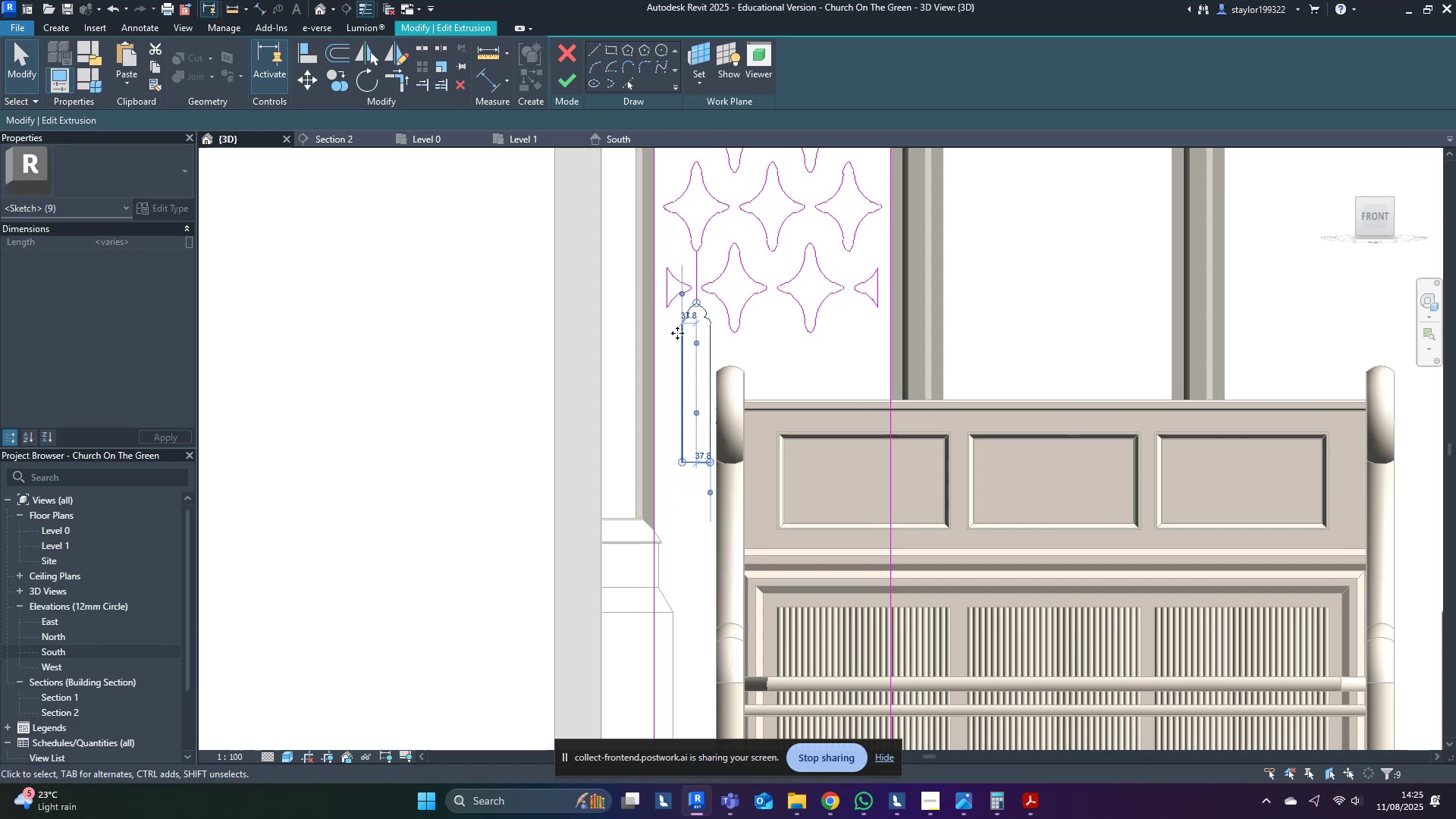 
type(re)
 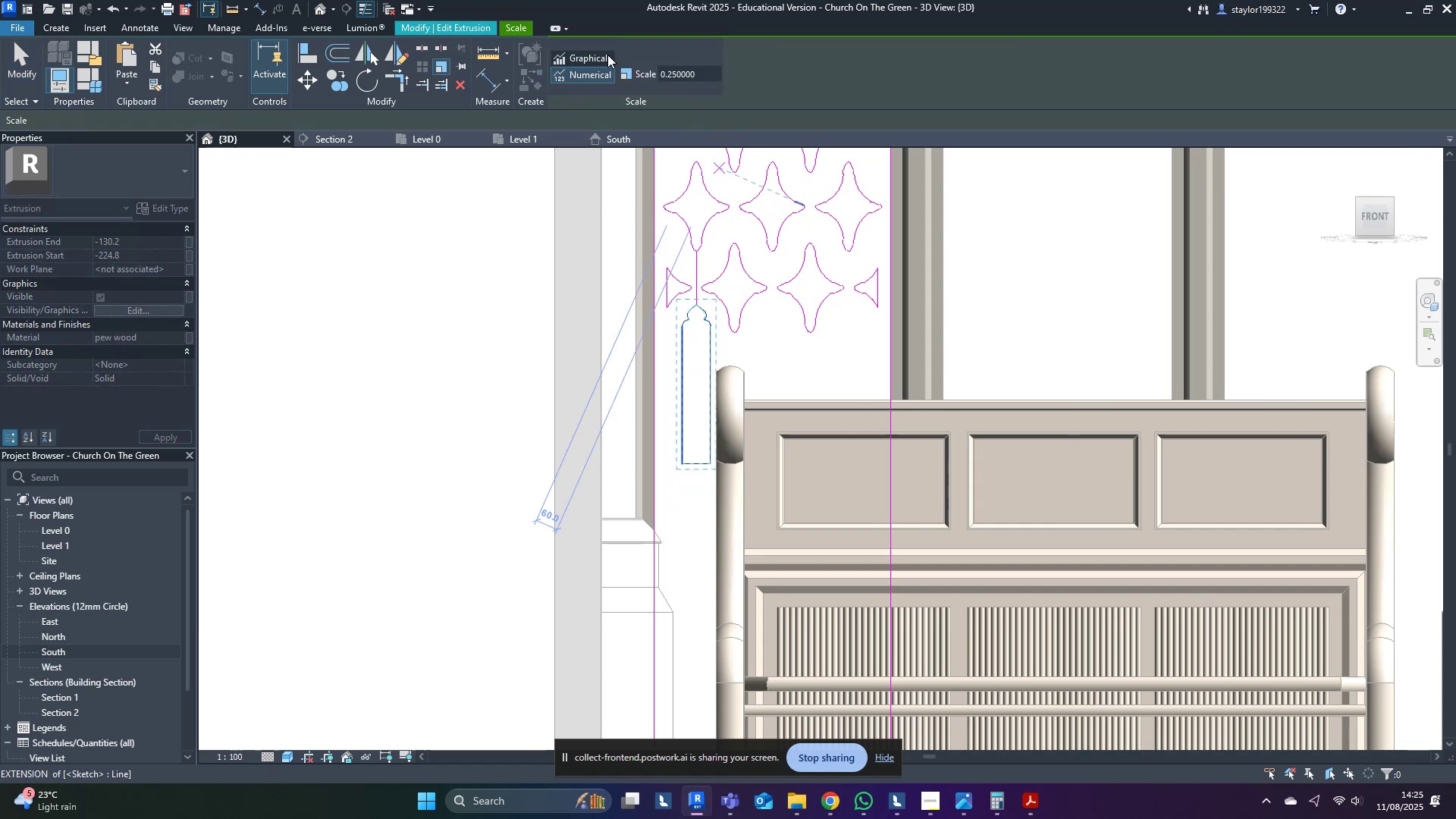 
left_click([581, 59])
 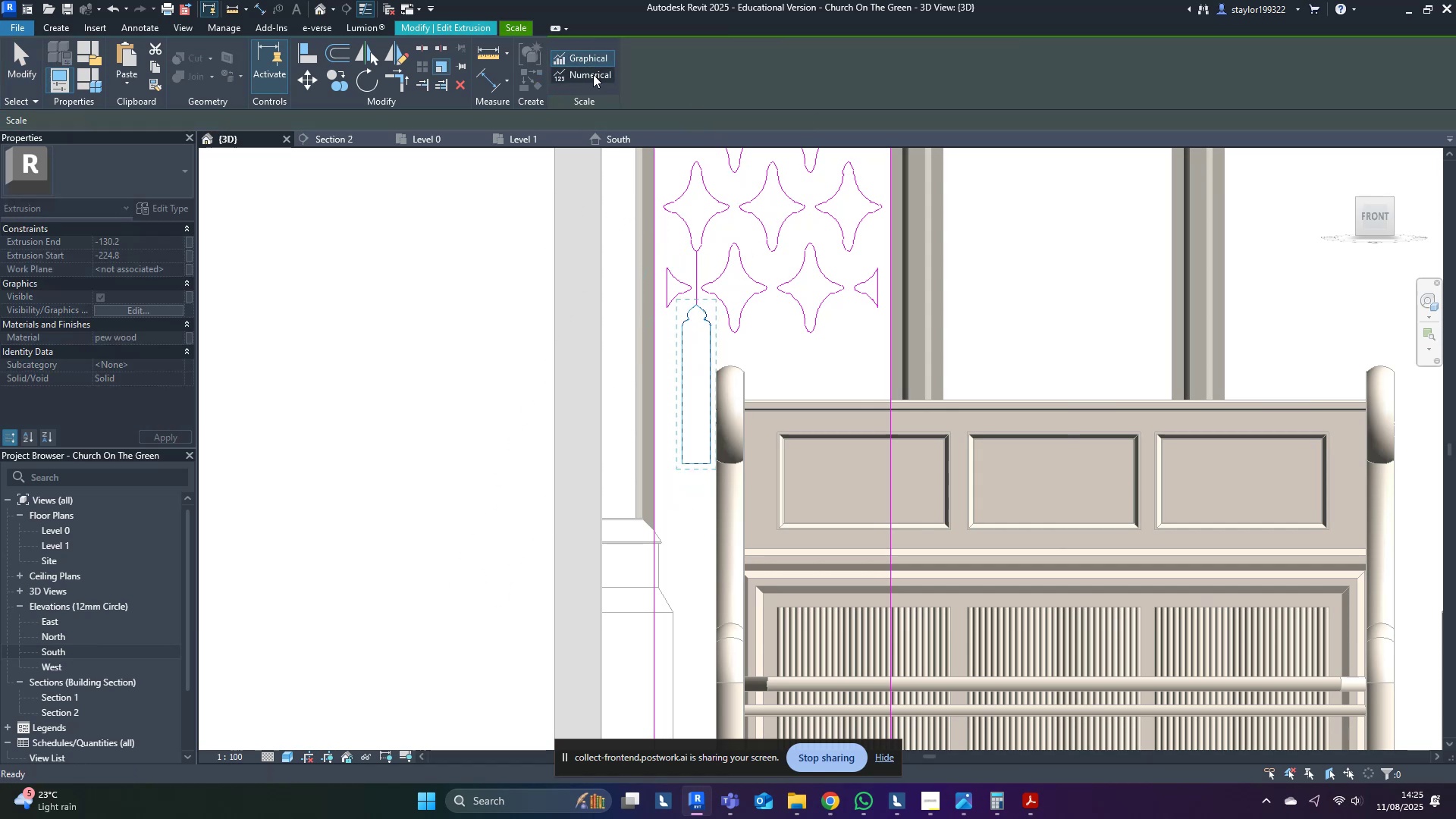 
scroll: coordinate [700, 327], scroll_direction: up, amount: 5.0
 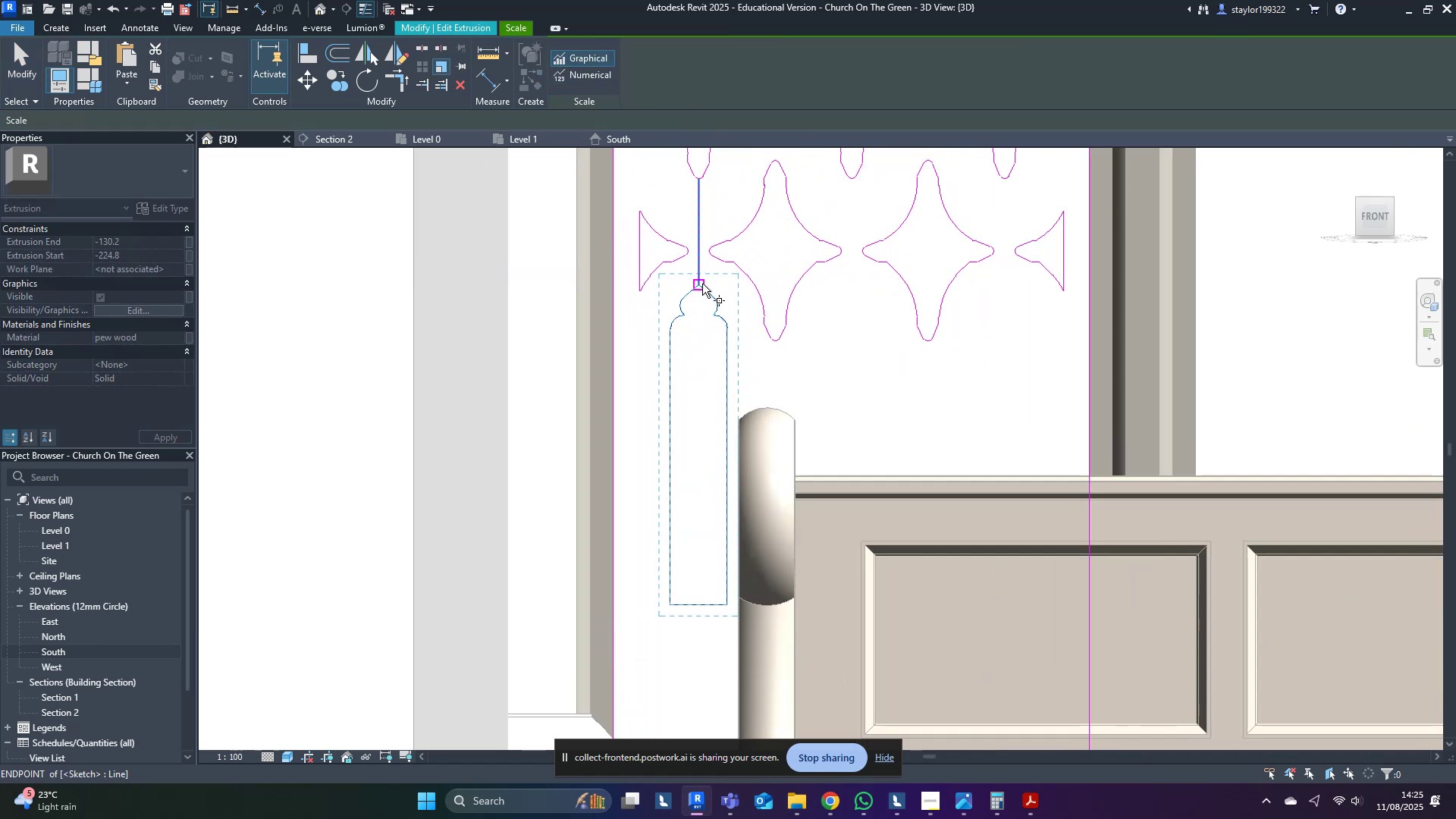 
left_click([702, 284])
 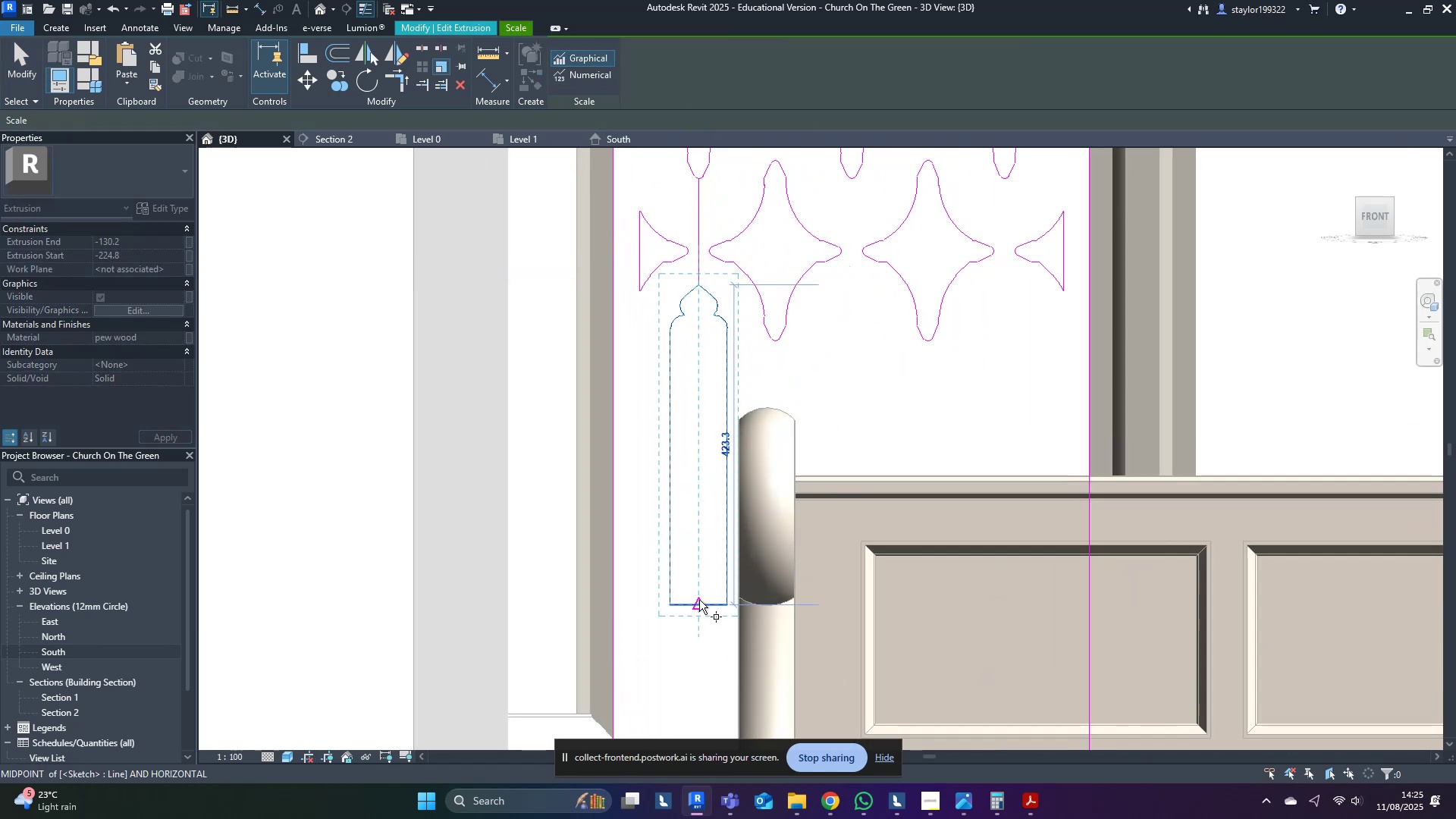 
left_click([699, 600])
 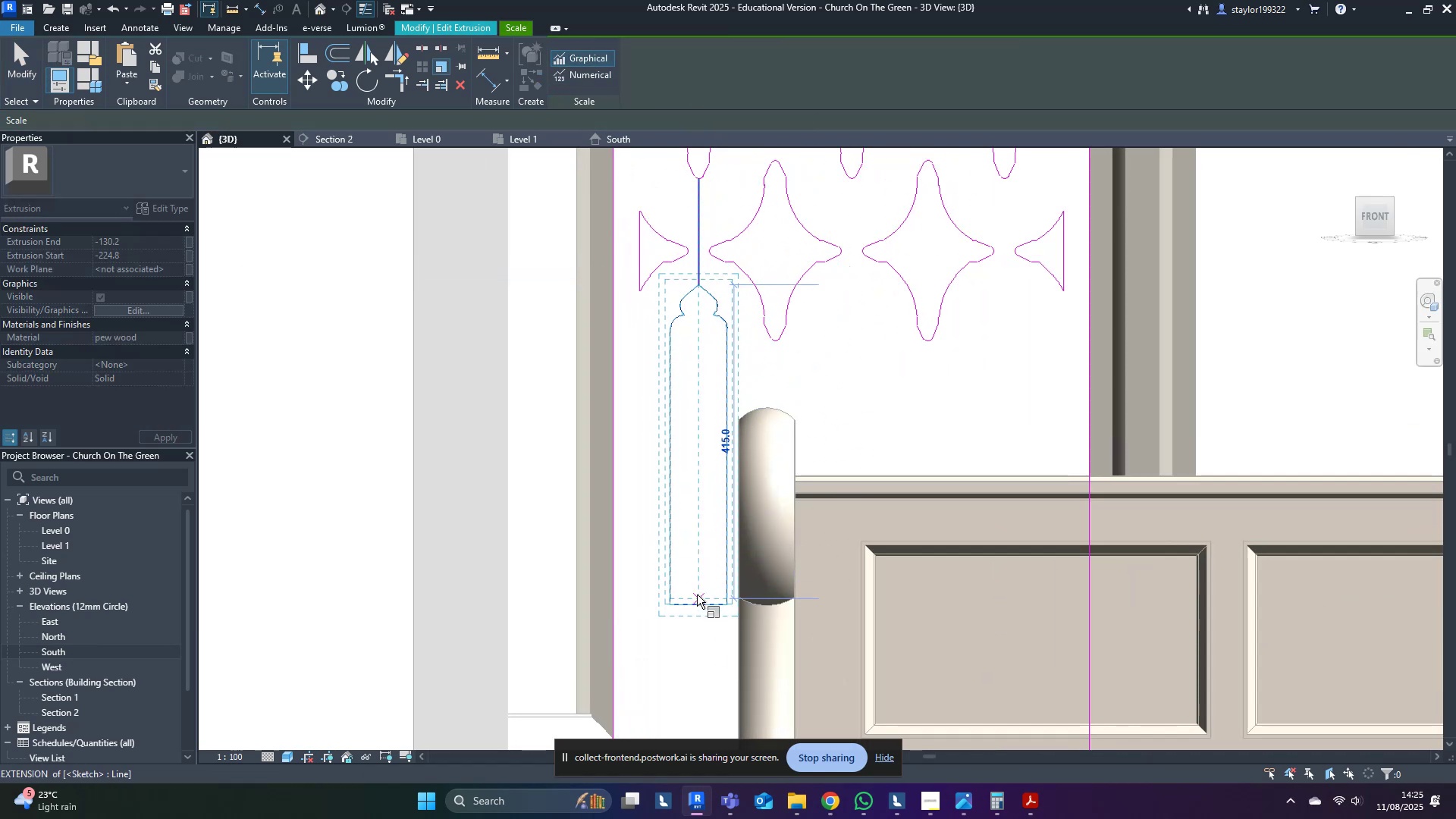 
scroll: coordinate [716, 420], scroll_direction: down, amount: 4.0
 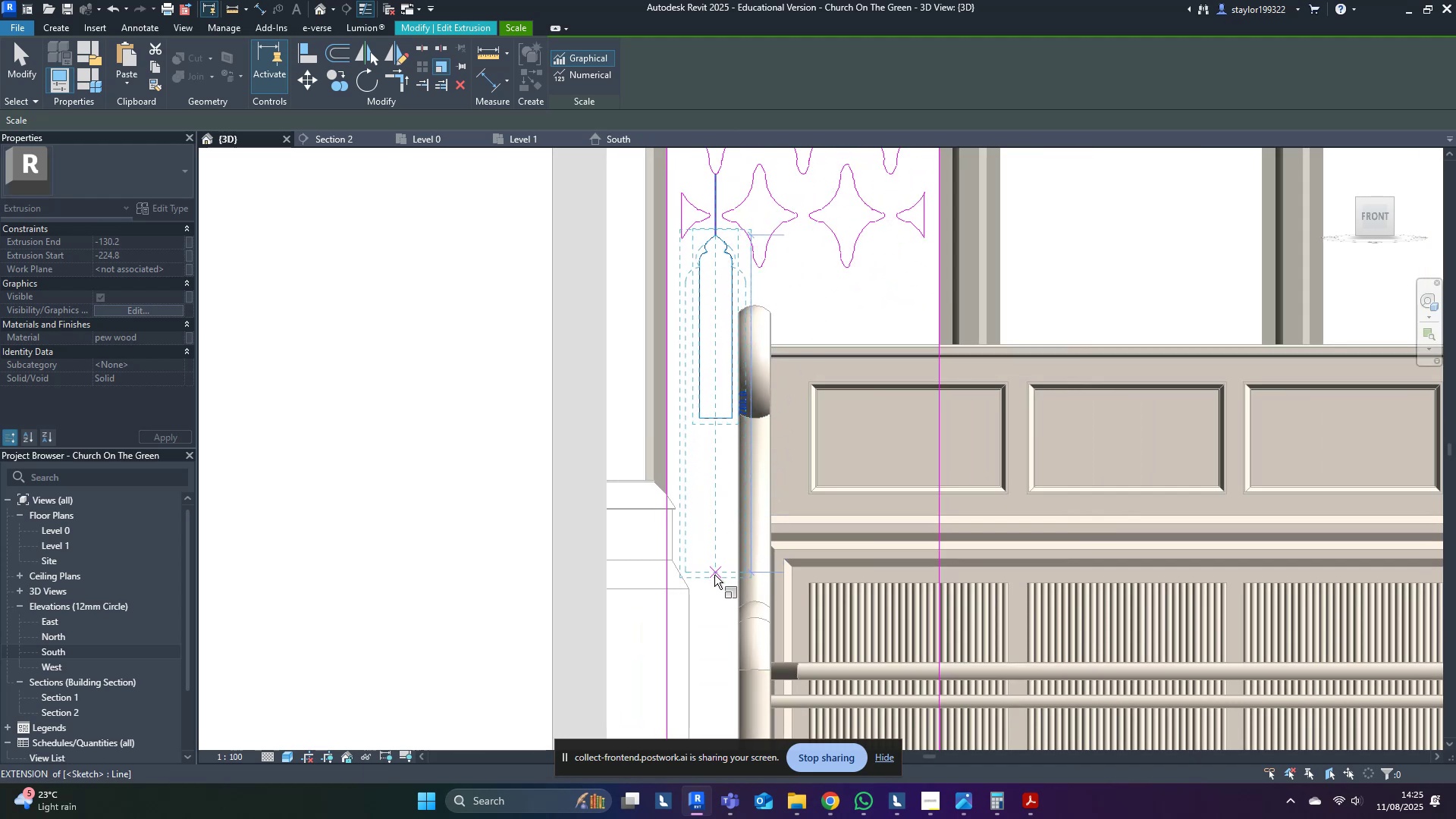 
left_click([714, 575])
 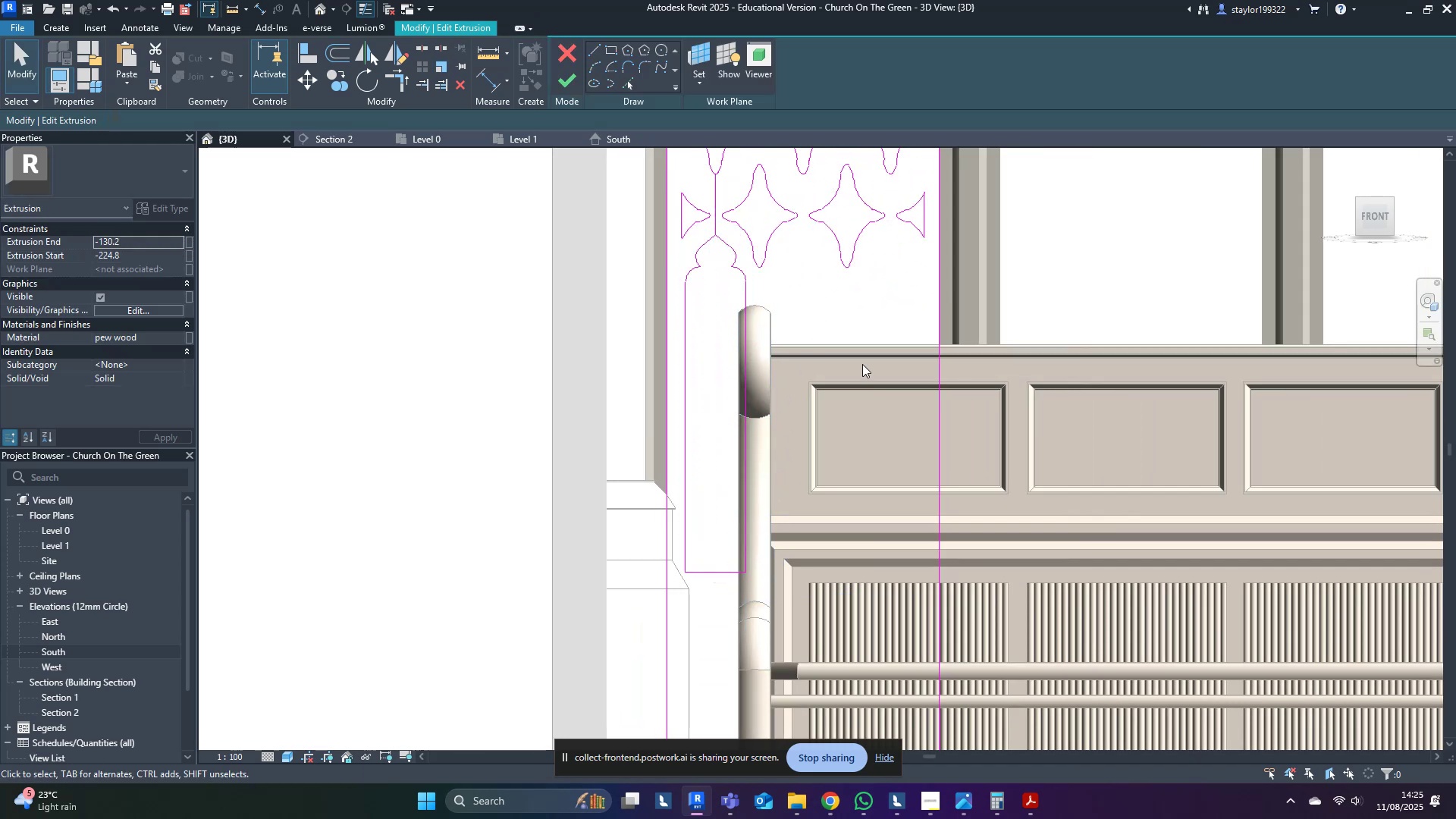 
double_click([898, 331])
 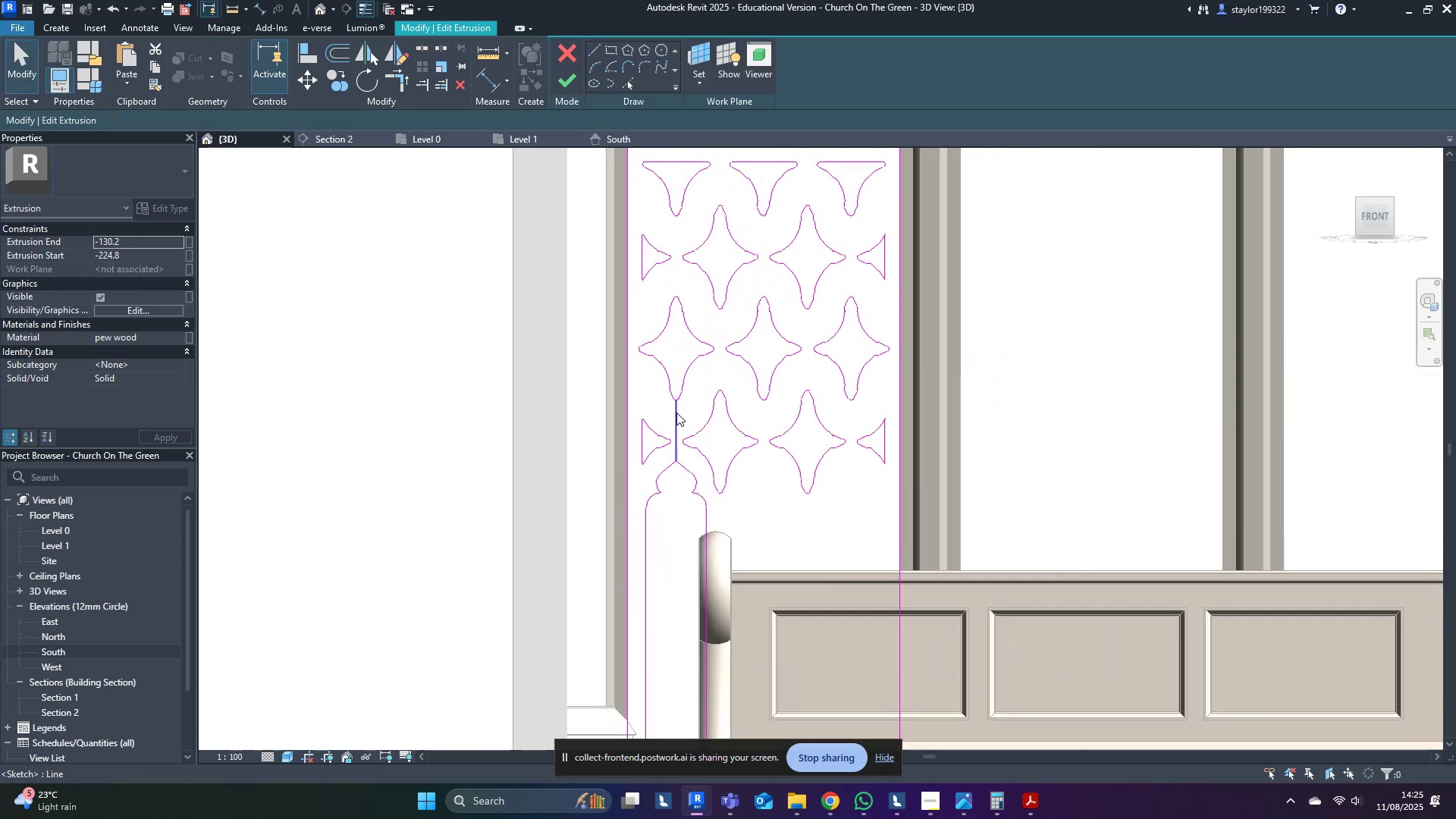 
key(Delete)
 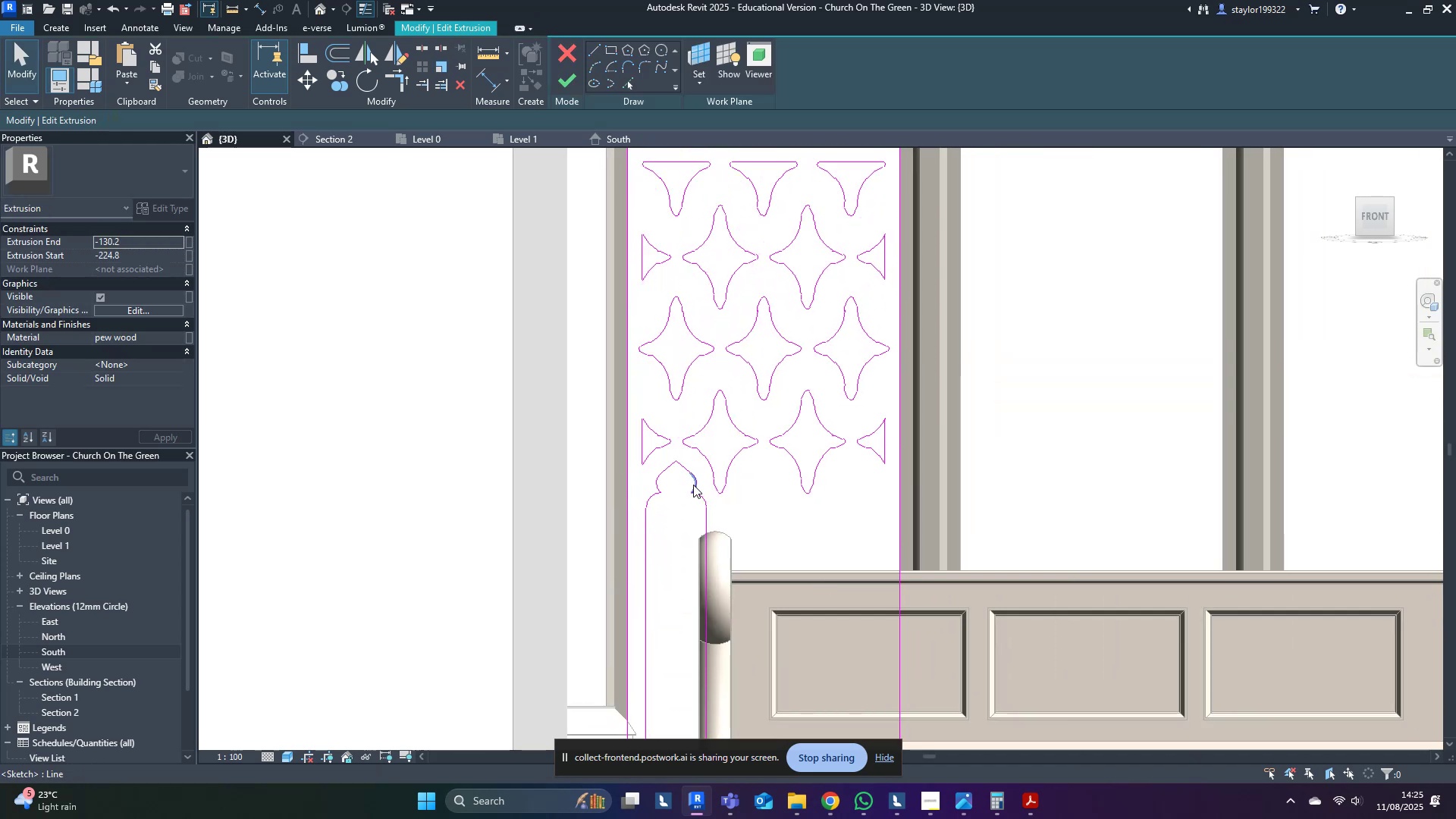 
key(Tab)
 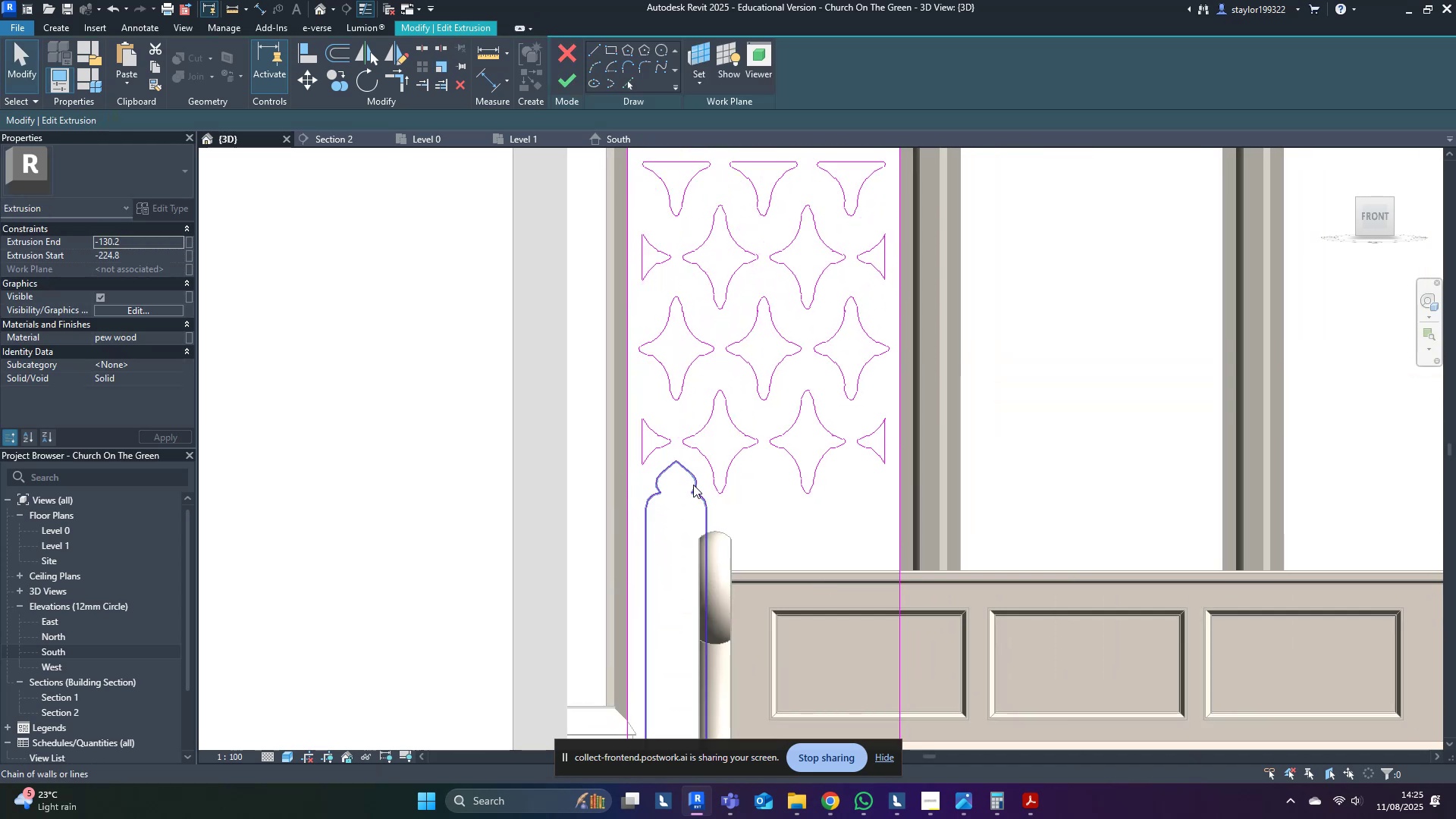 
left_click([693, 485])
 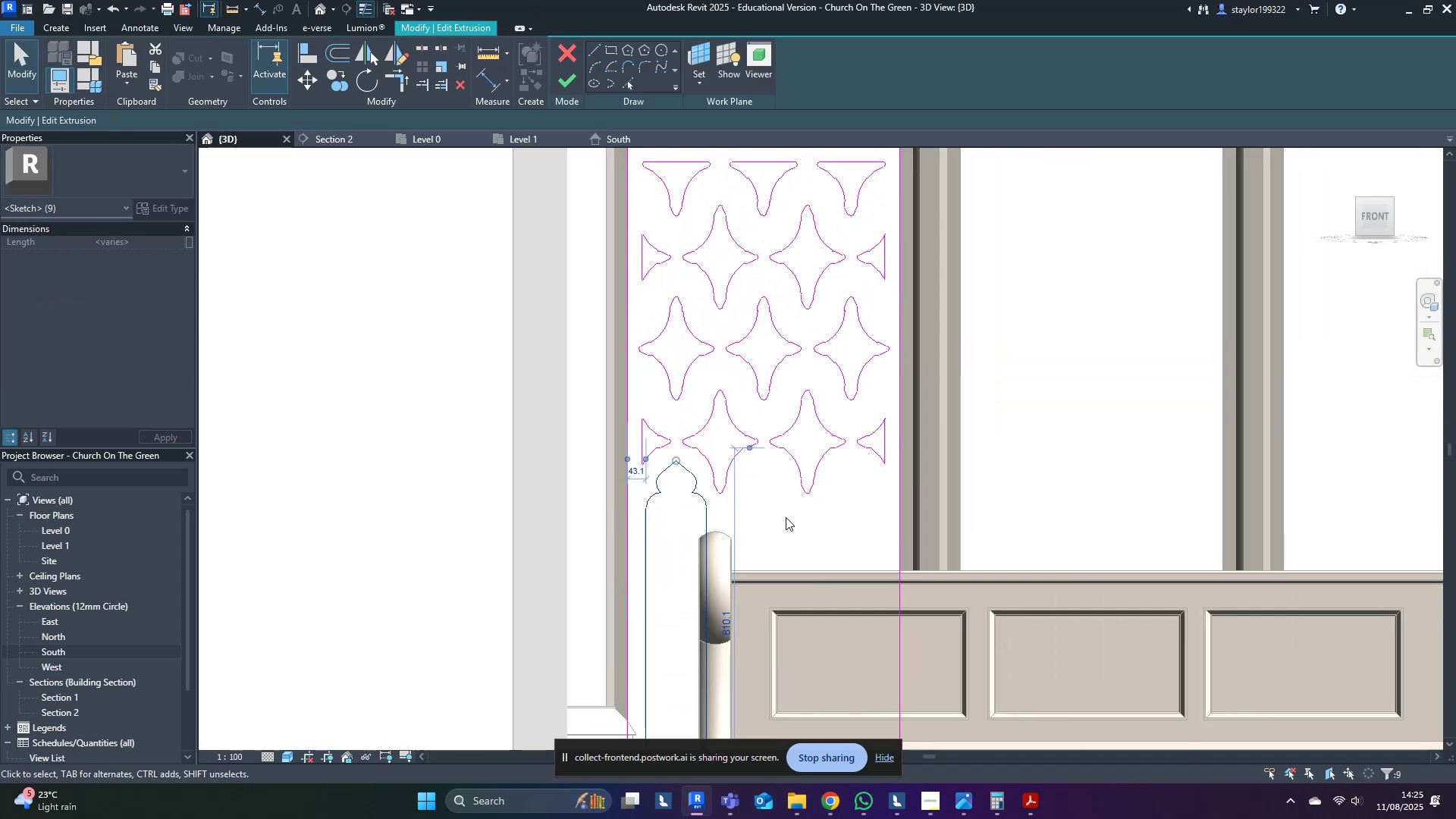 
middle_click([786, 518])
 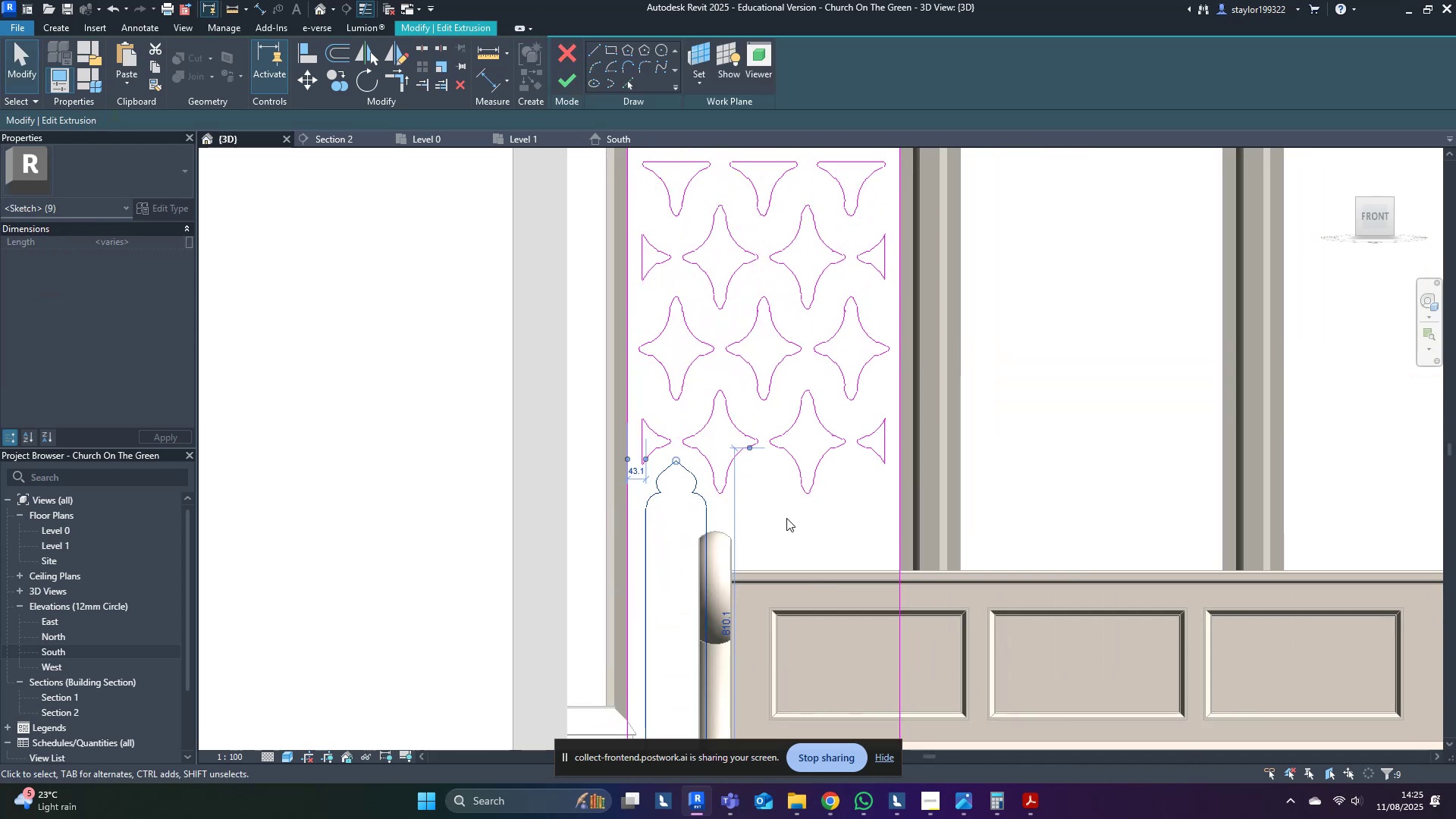 
type(mv)
 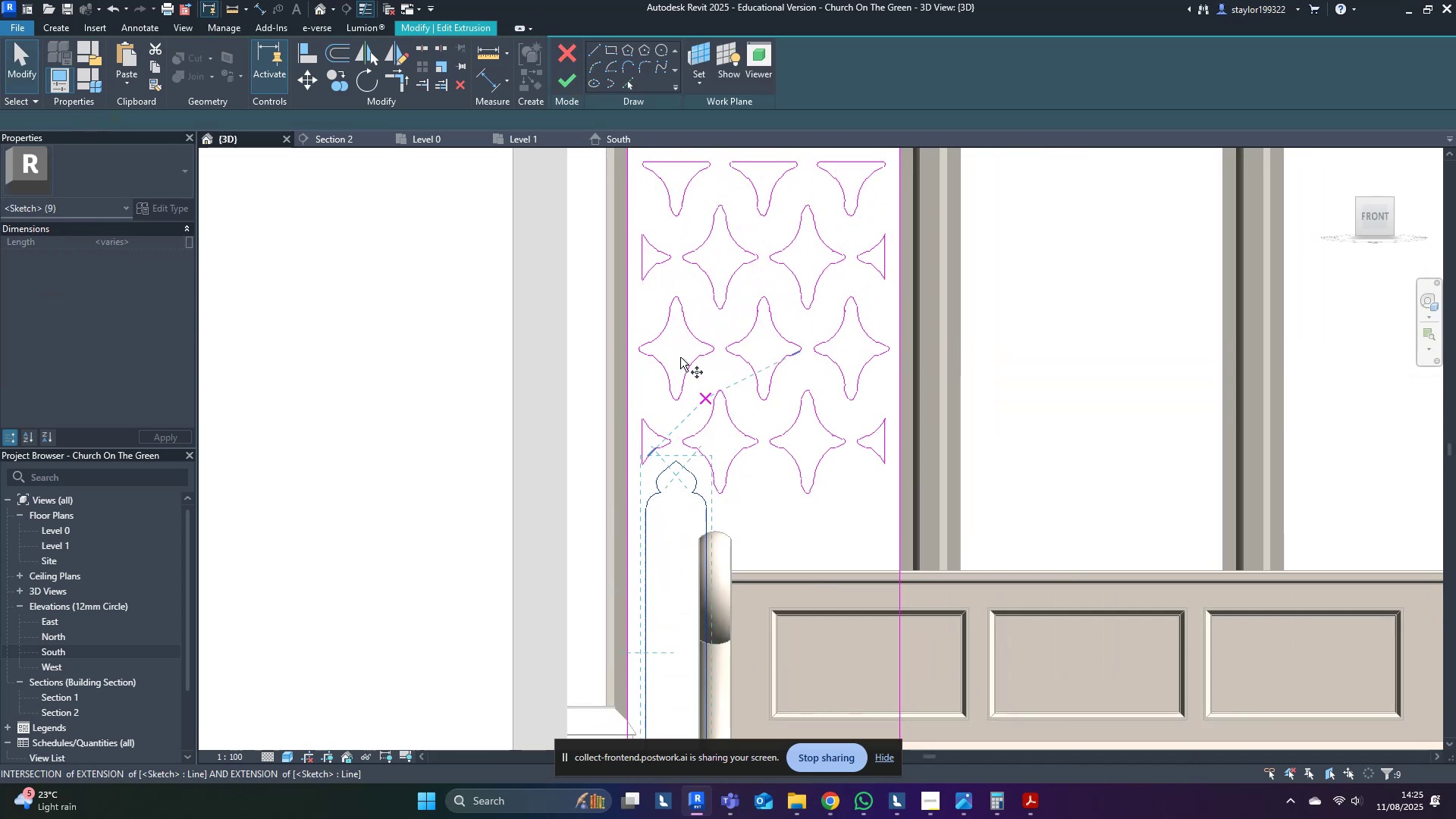 
scroll: coordinate [695, 480], scroll_direction: up, amount: 12.0
 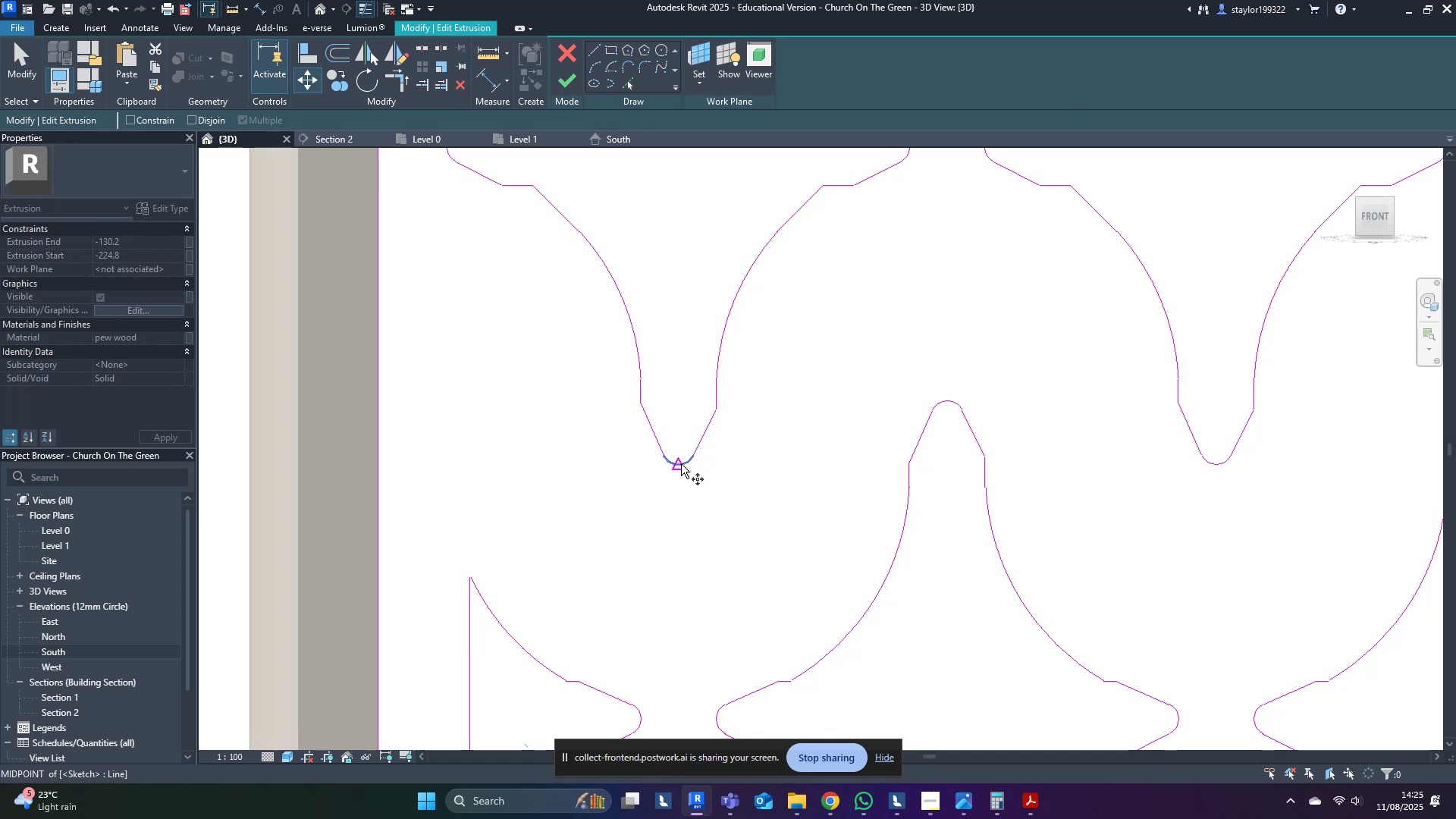 
left_click([681, 464])
 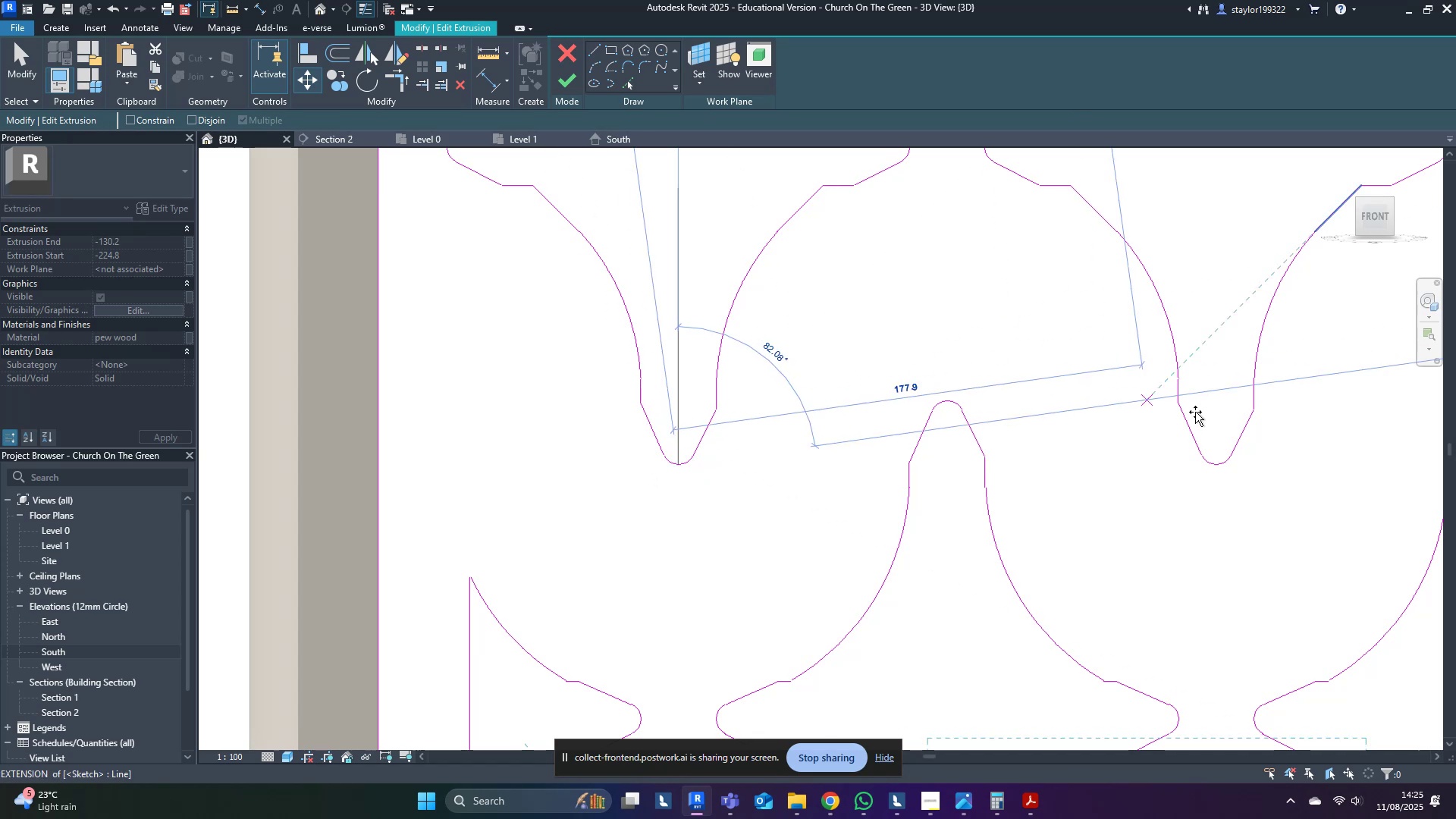 
hold_key(key=ControlLeft, duration=1.26)
left_click([1213, 464])
 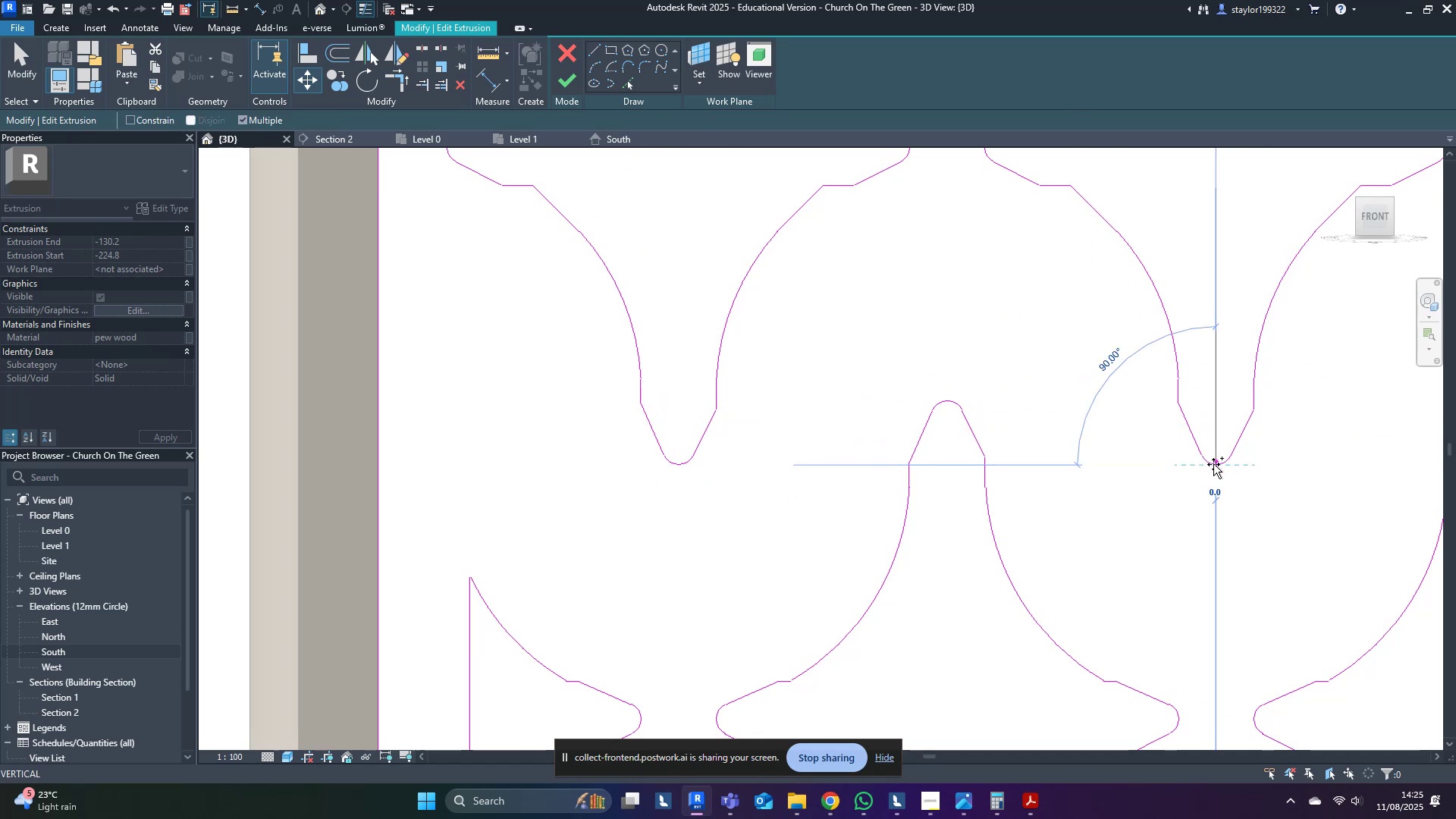 
scroll: coordinate [1213, 464], scroll_direction: down, amount: 4.0
 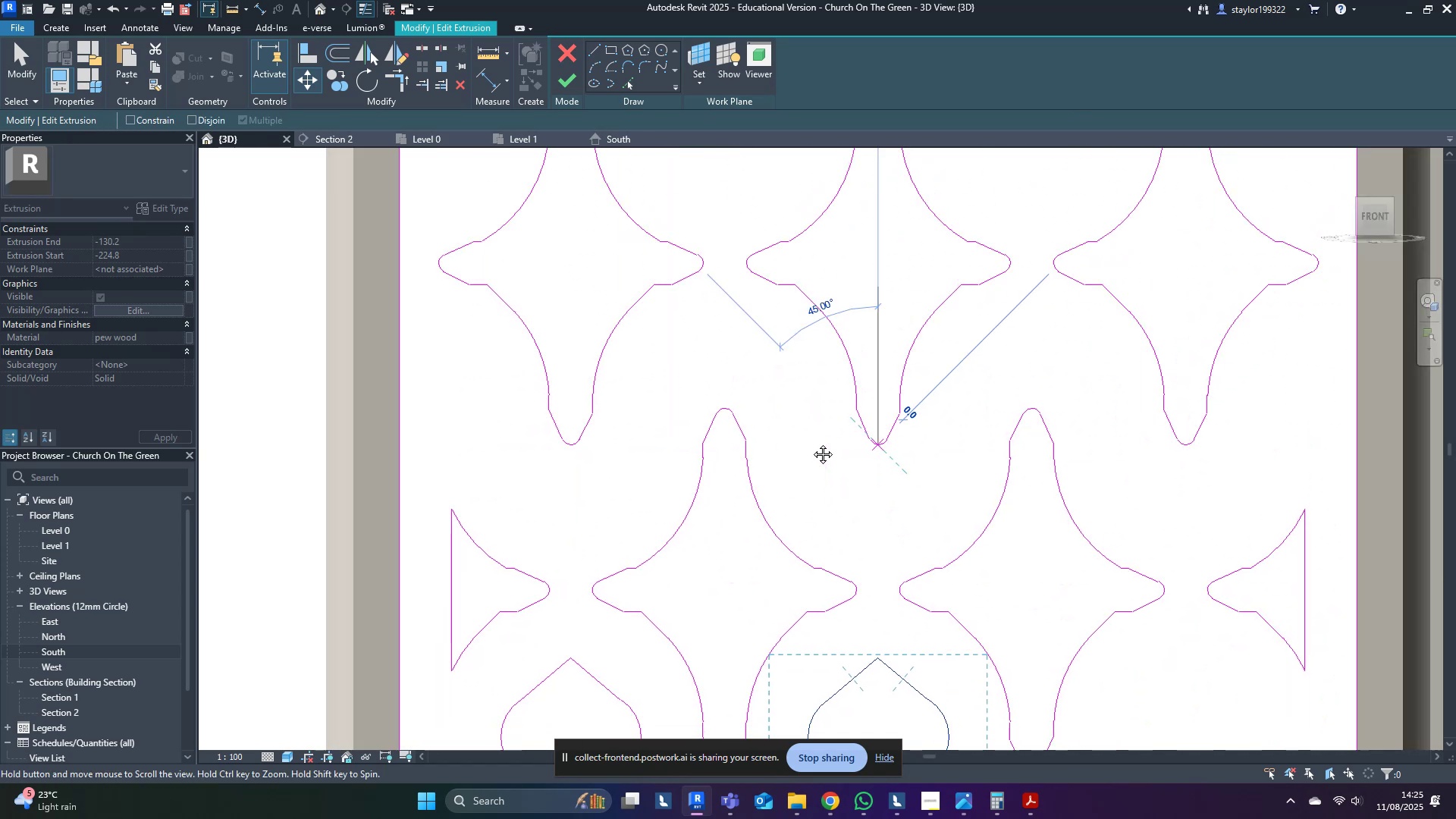 
hold_key(key=ControlLeft, duration=1.44)
 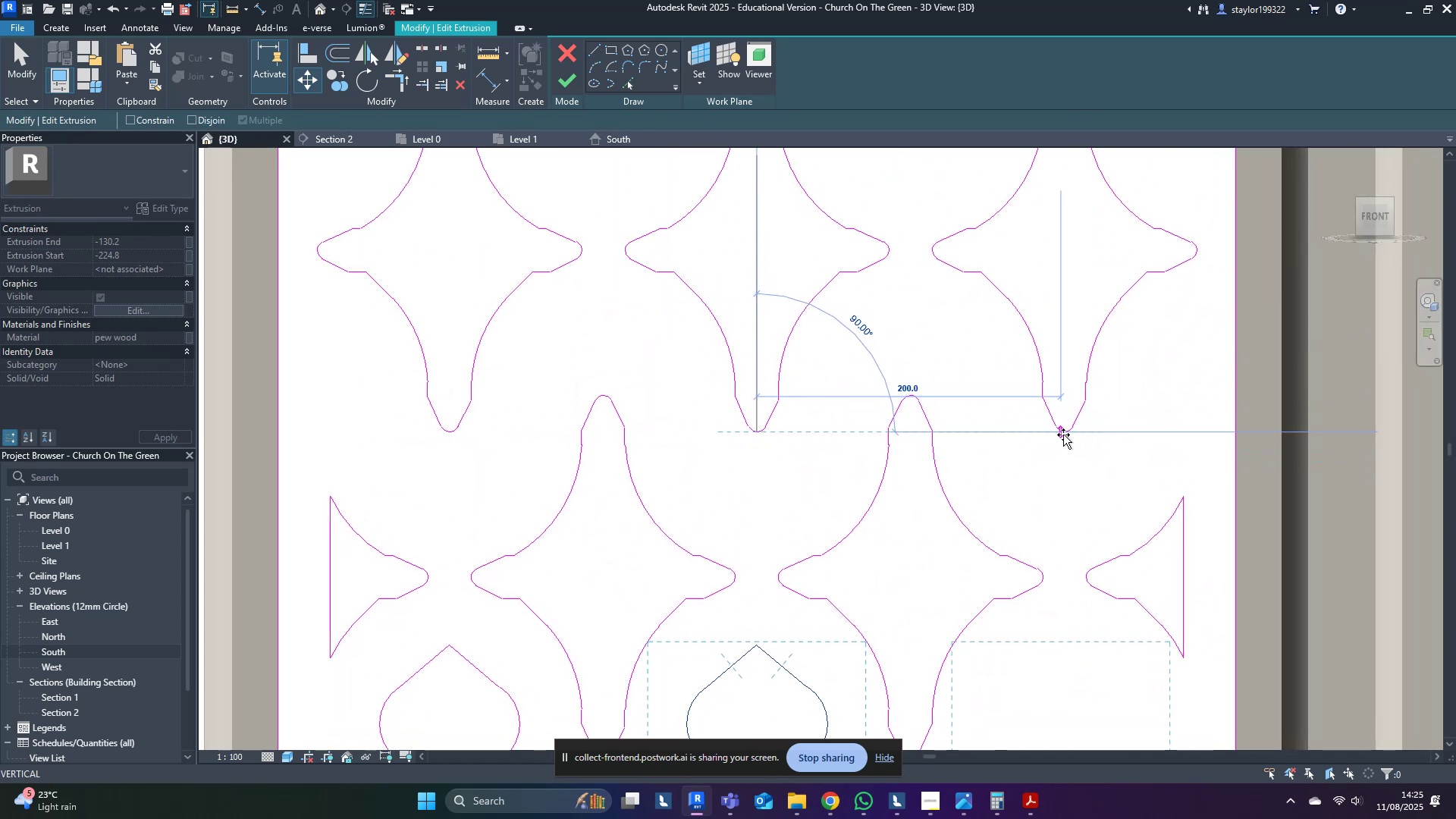 
scroll: coordinate [1063, 435], scroll_direction: up, amount: 5.0
 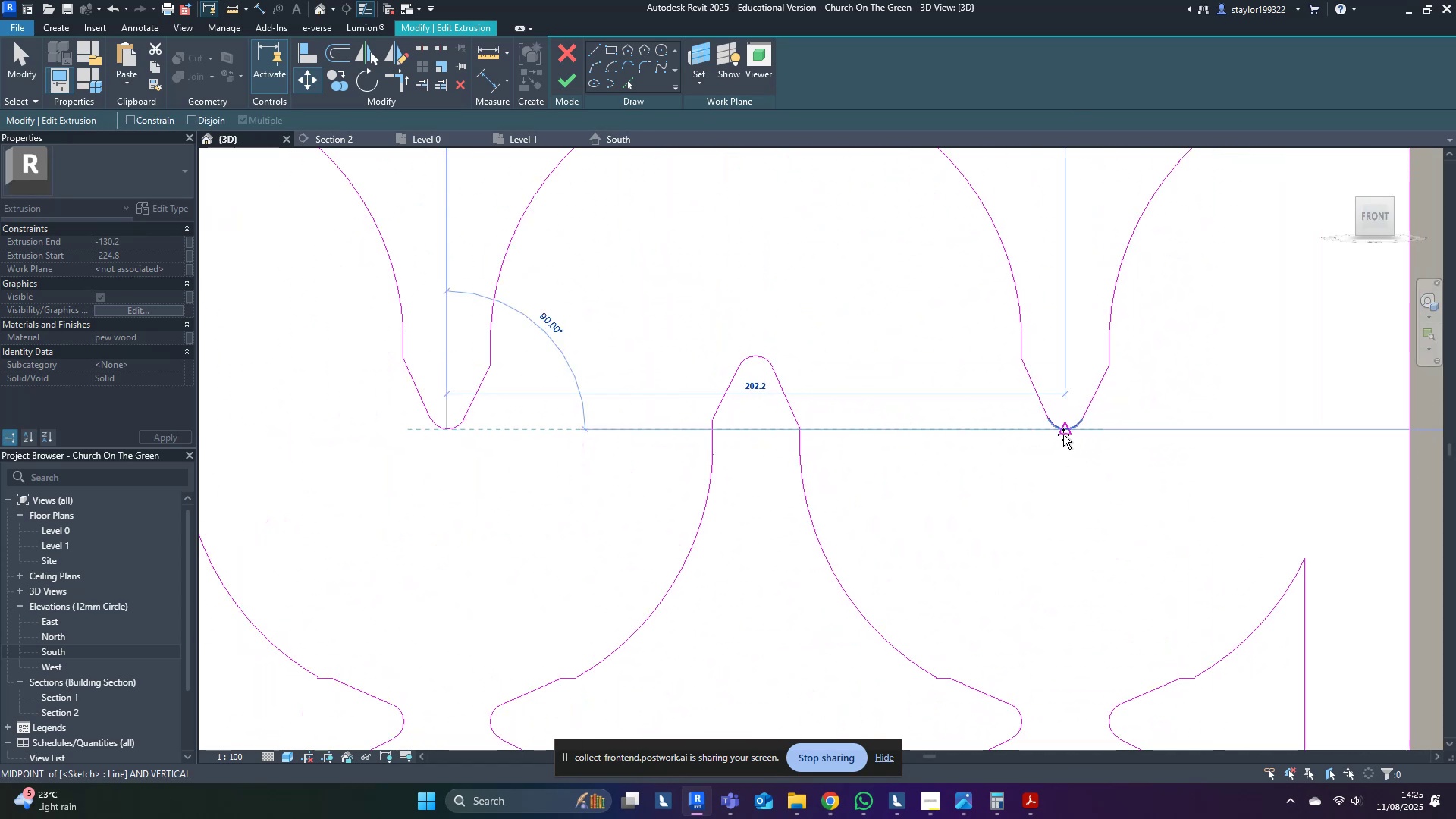 
hold_key(key=ControlLeft, duration=10.08)
 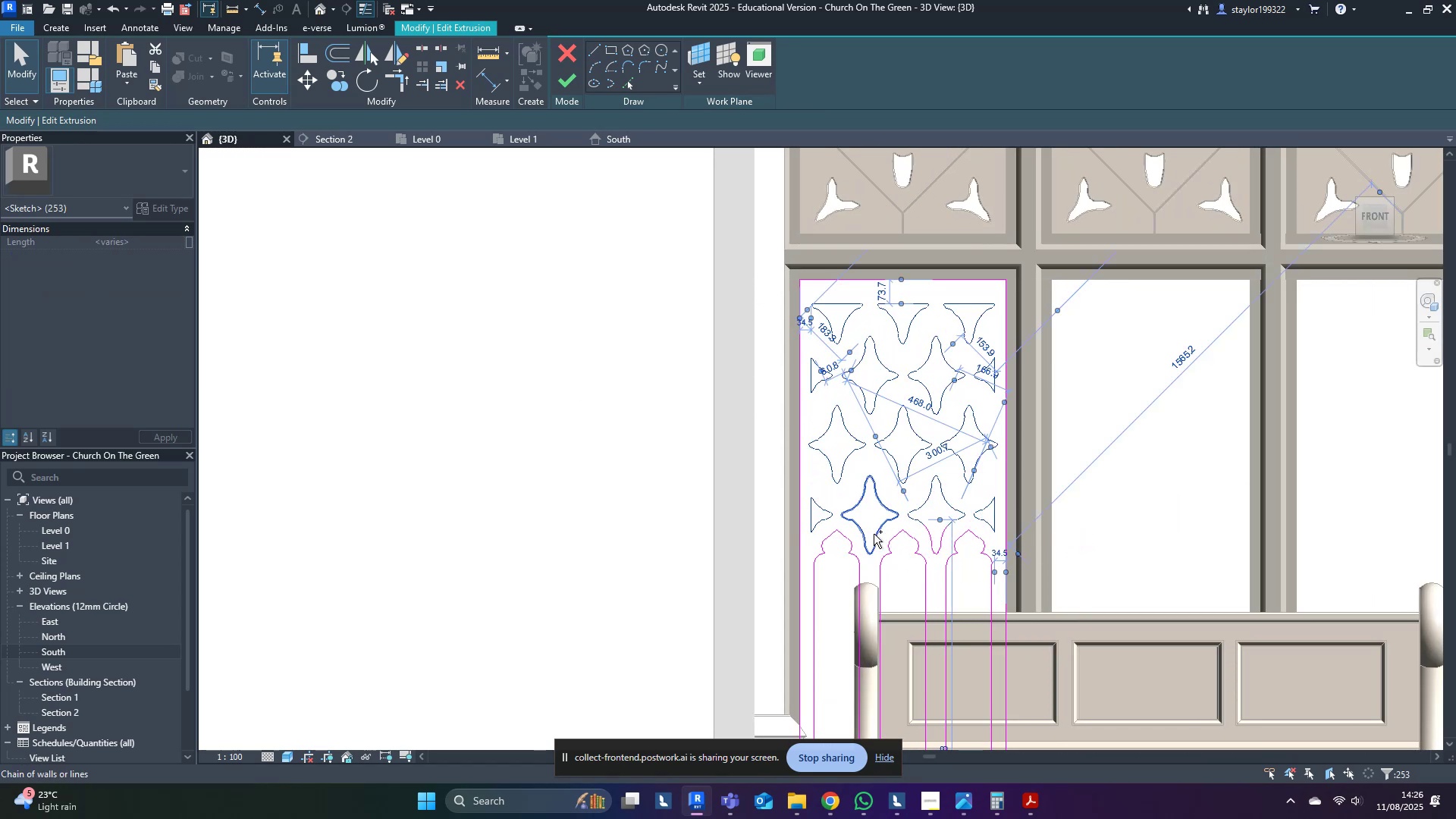 
key(Escape)
key(Escape)
type(sd)
 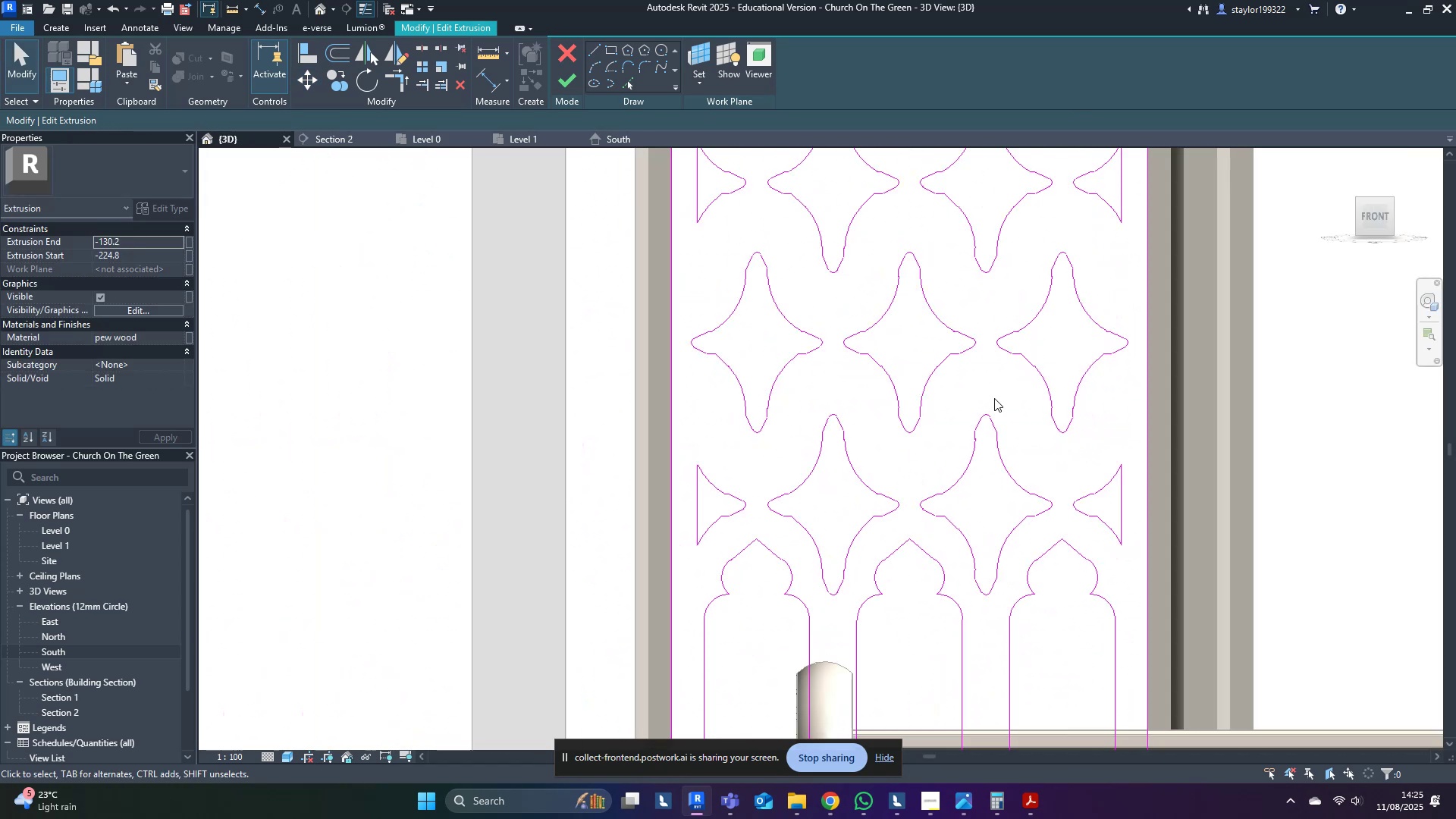 
scroll: coordinate [1060, 434], scroll_direction: down, amount: 9.0
 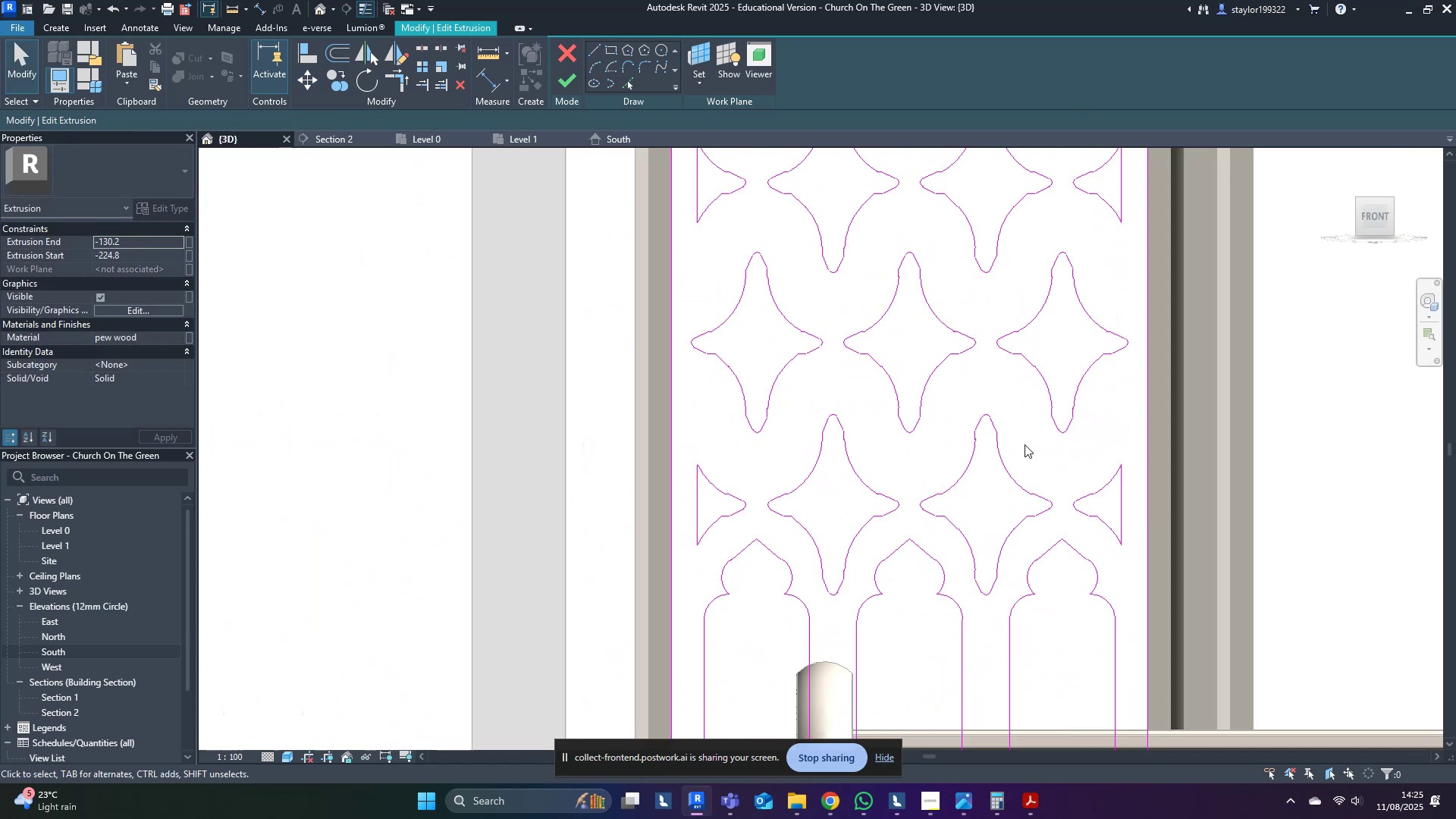 
left_click([994, 398])
 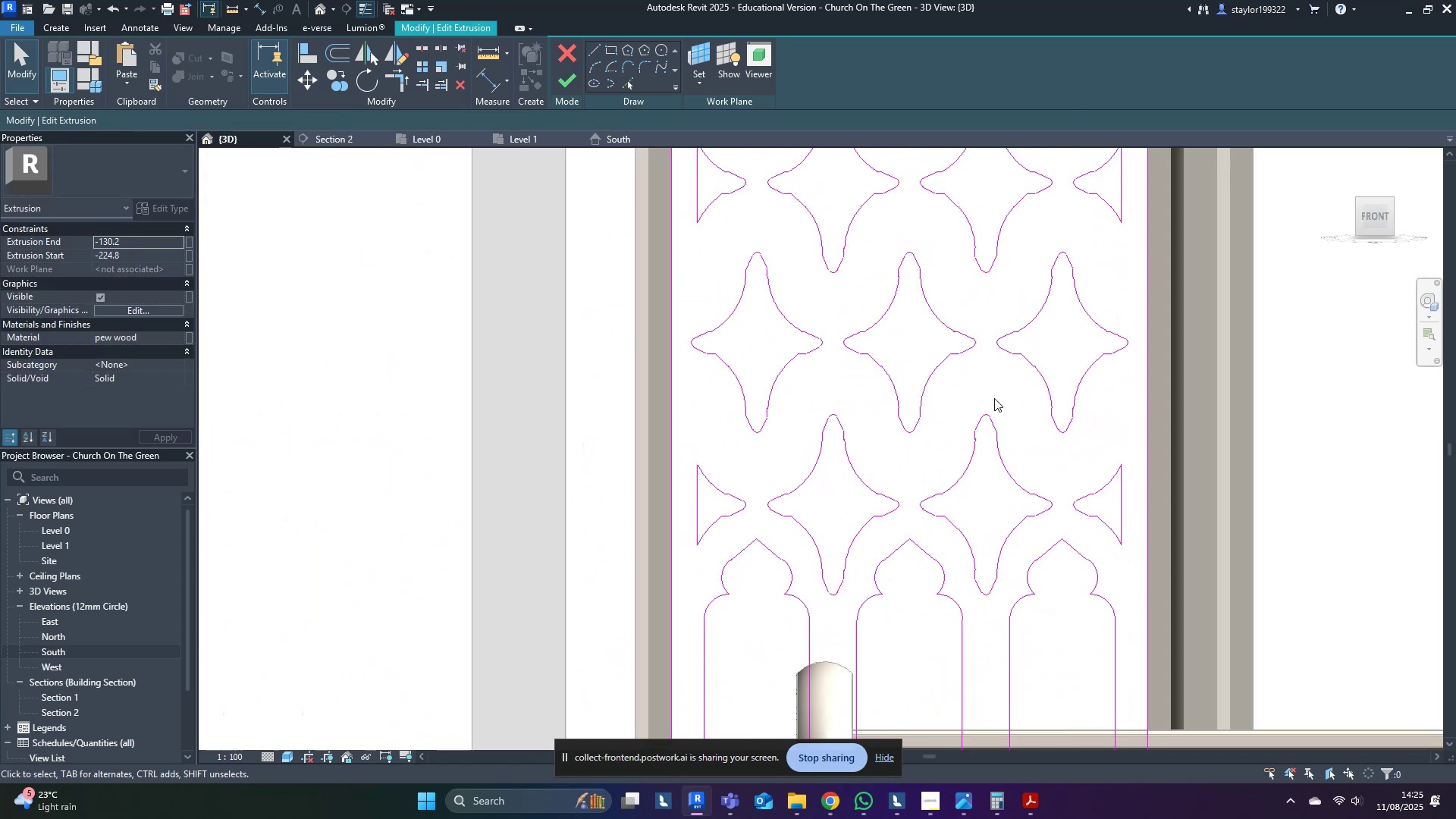 
scroll: coordinate [993, 397], scroll_direction: down, amount: 9.0
 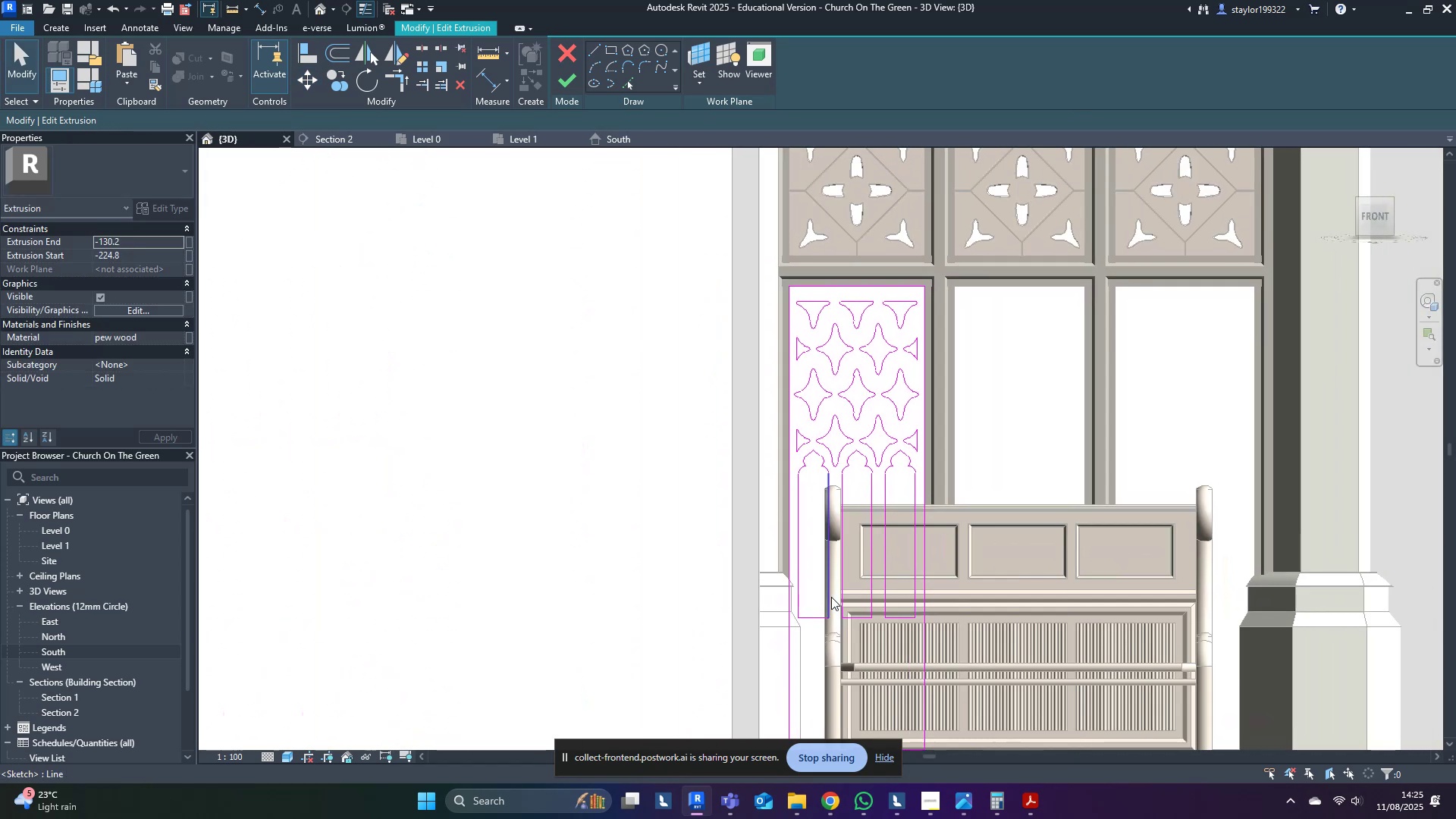 
key(Tab)
 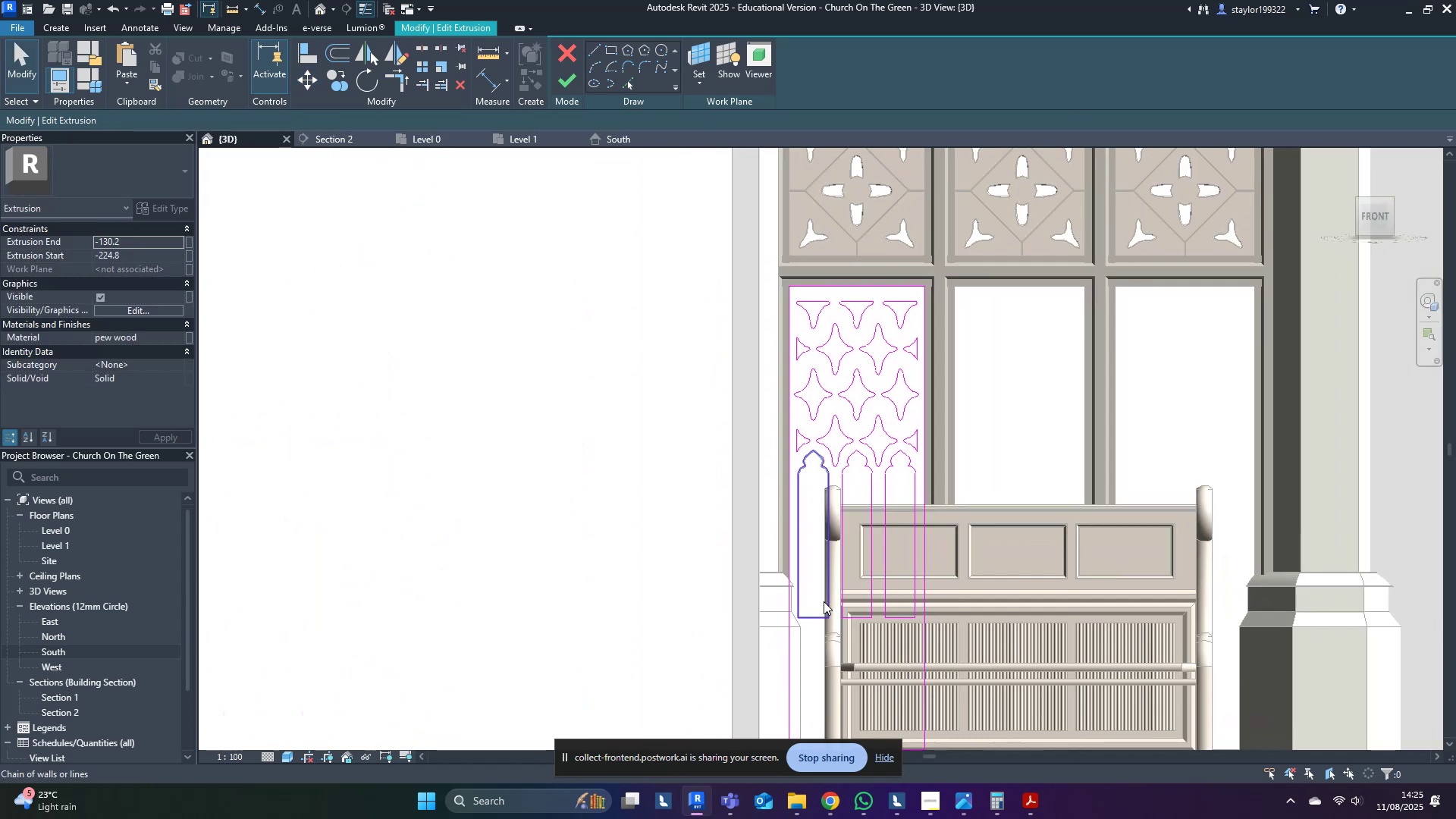 
left_click([824, 601])
 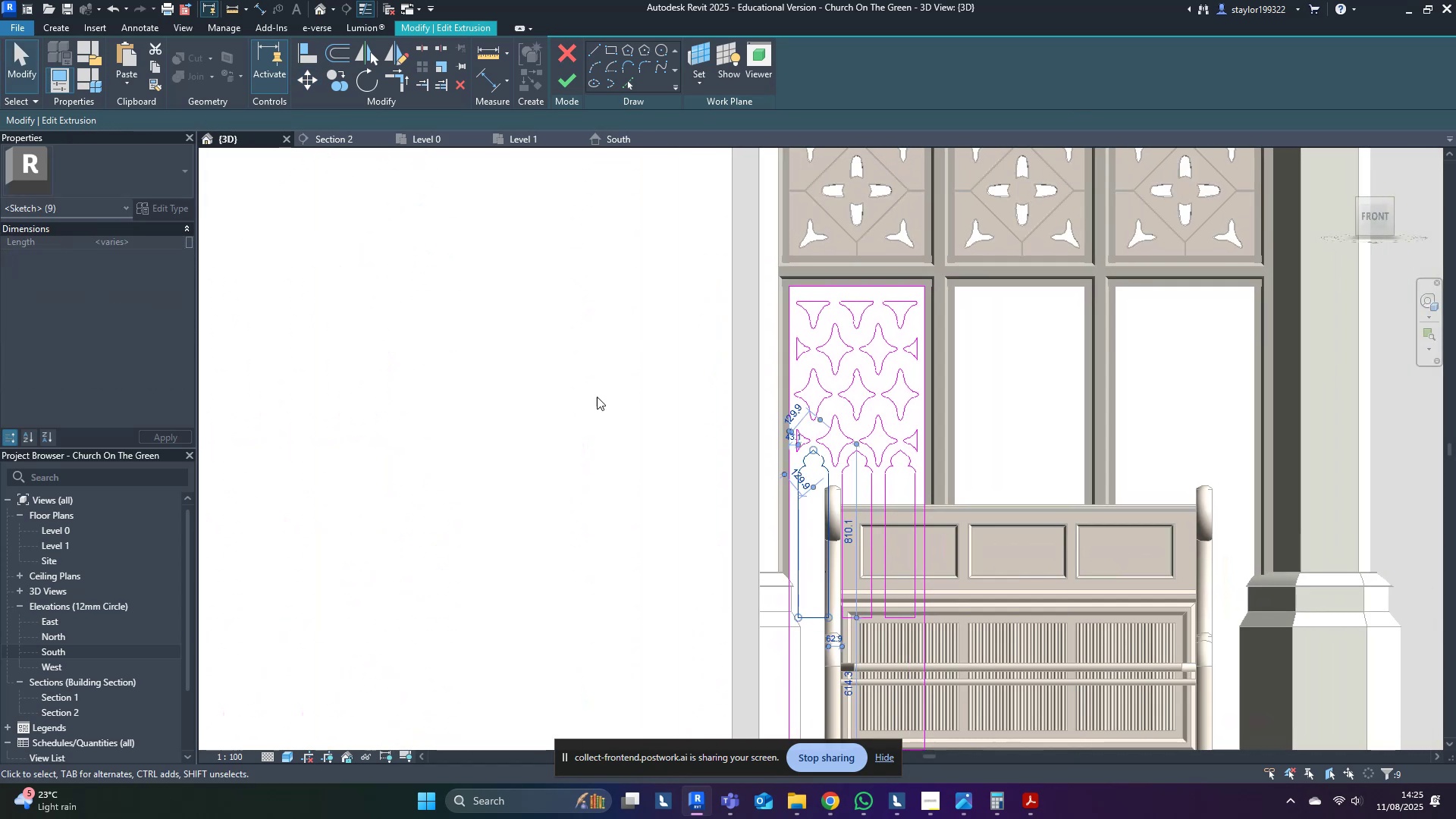 
left_click([565, 392])
 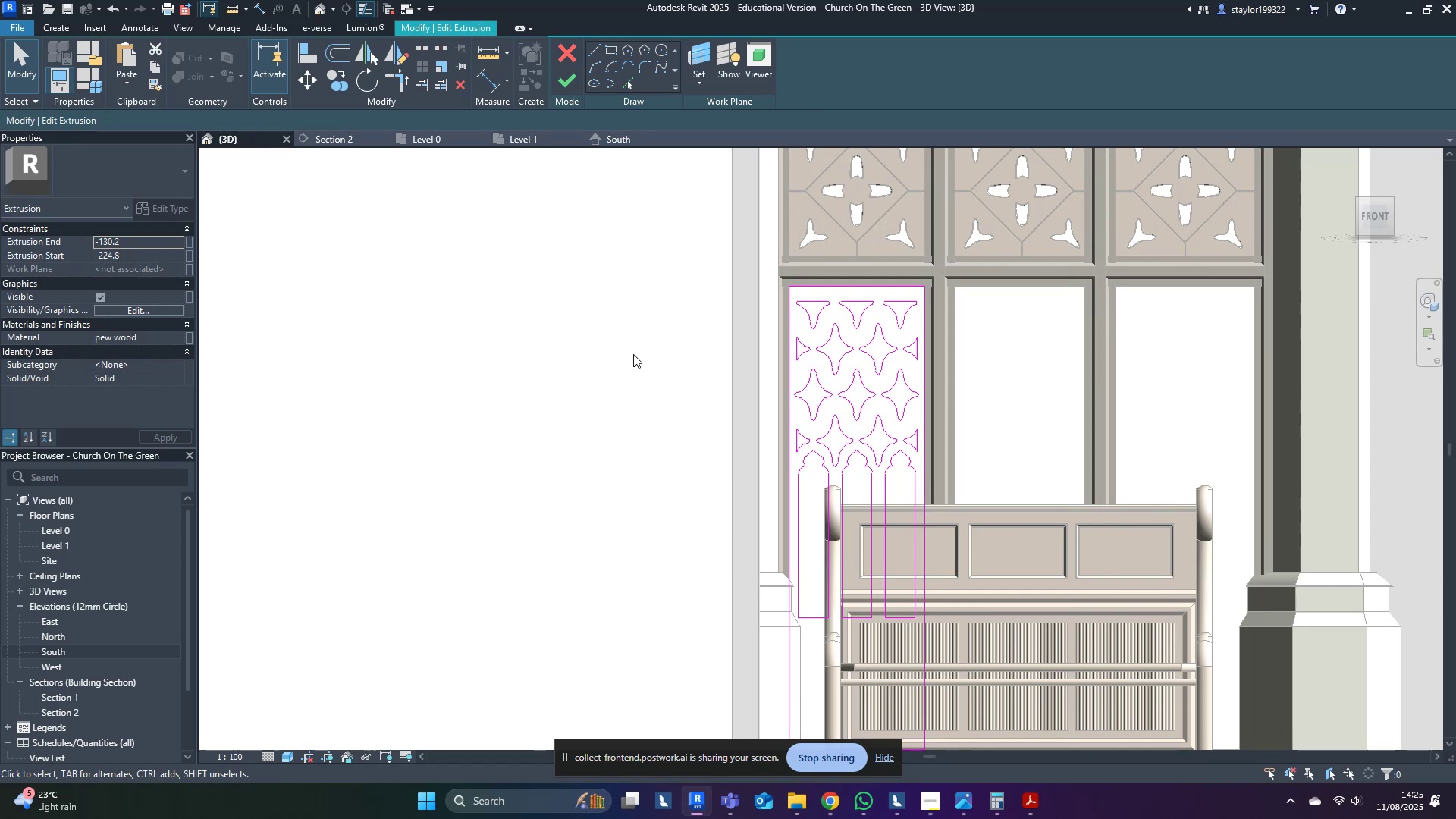 
scroll: coordinate [768, 298], scroll_direction: up, amount: 3.0
 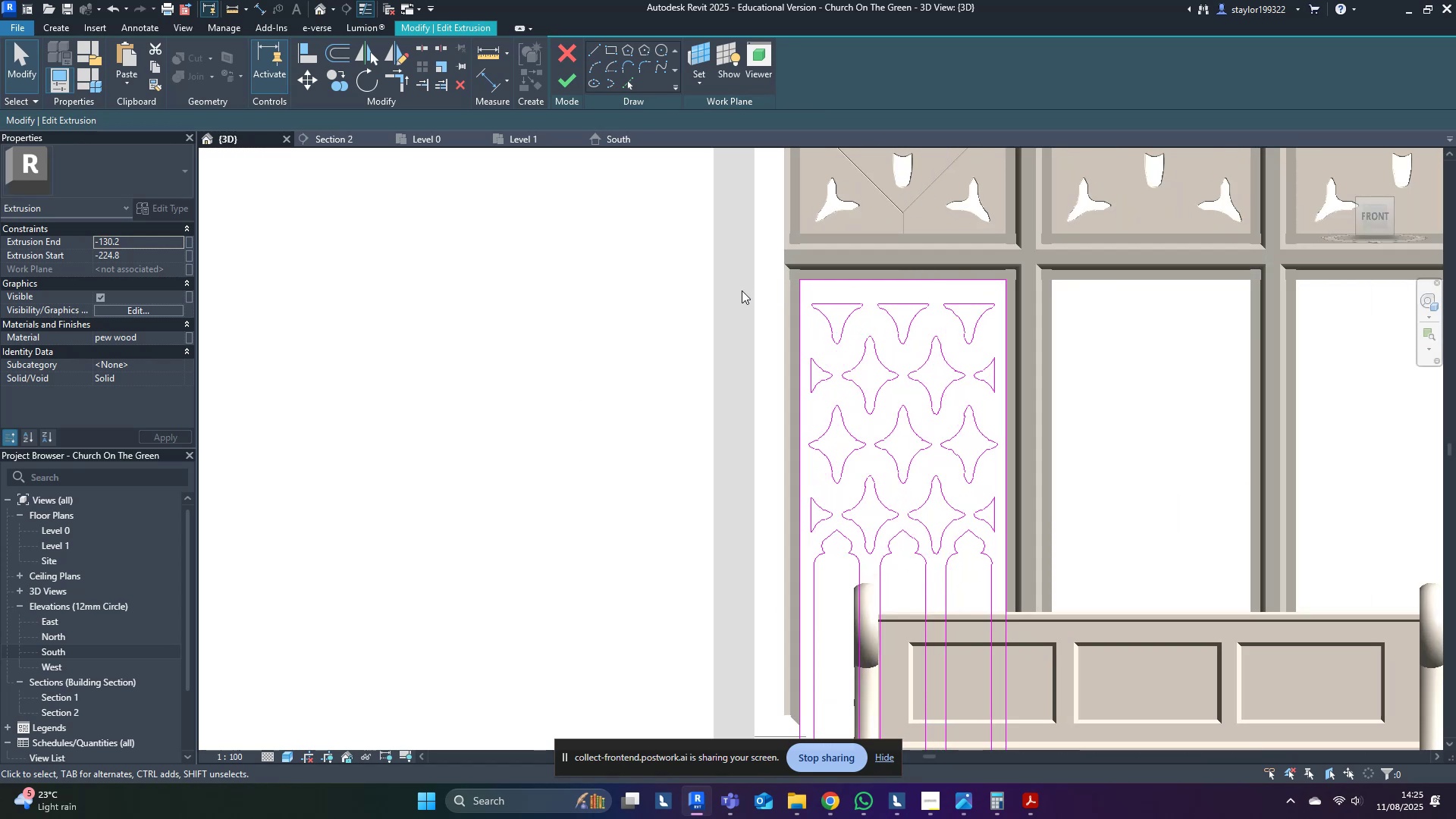 
left_click_drag(start_coordinate=[733, 281], to_coordinate=[1070, 538])
 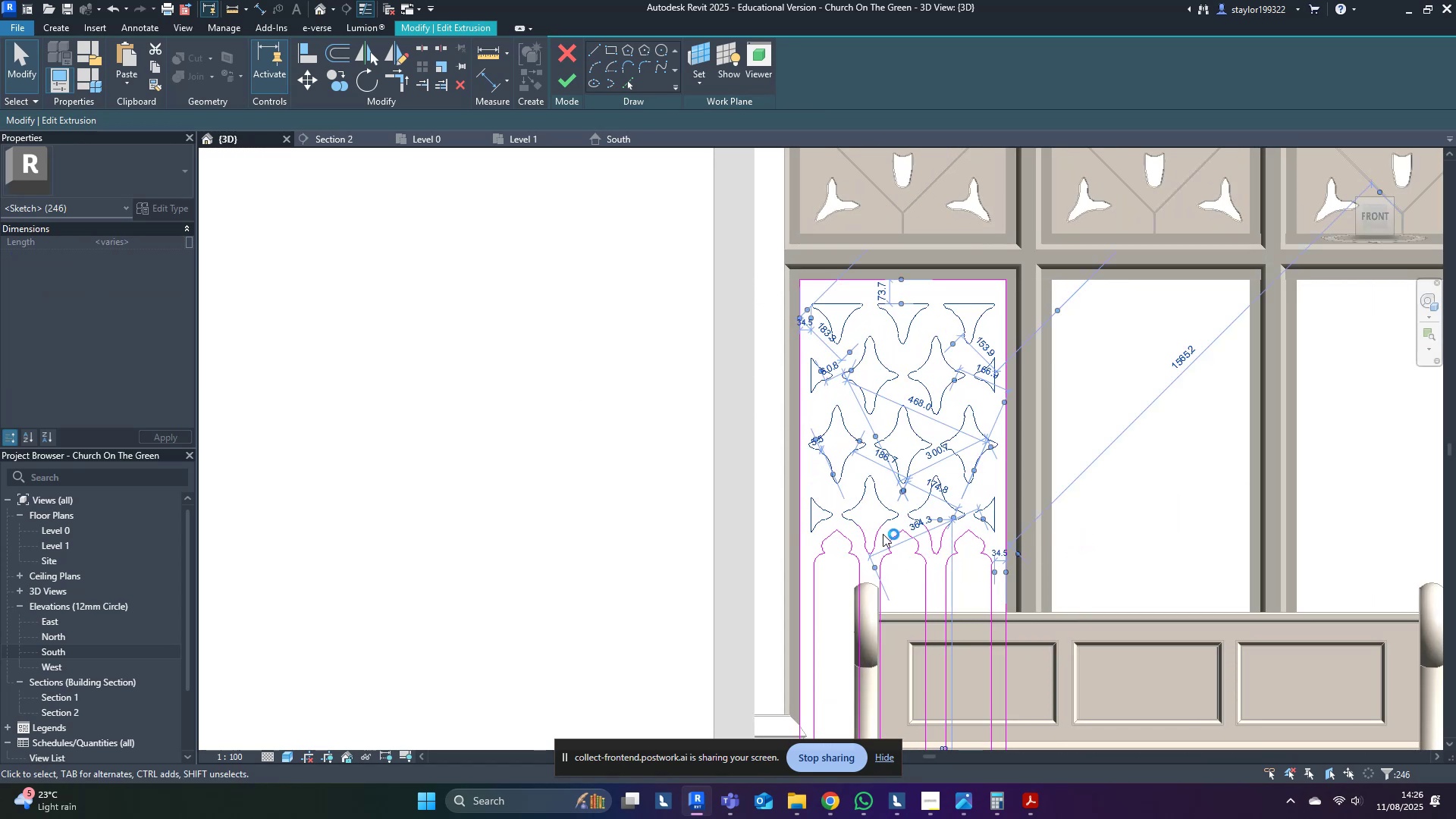 
key(Tab)
 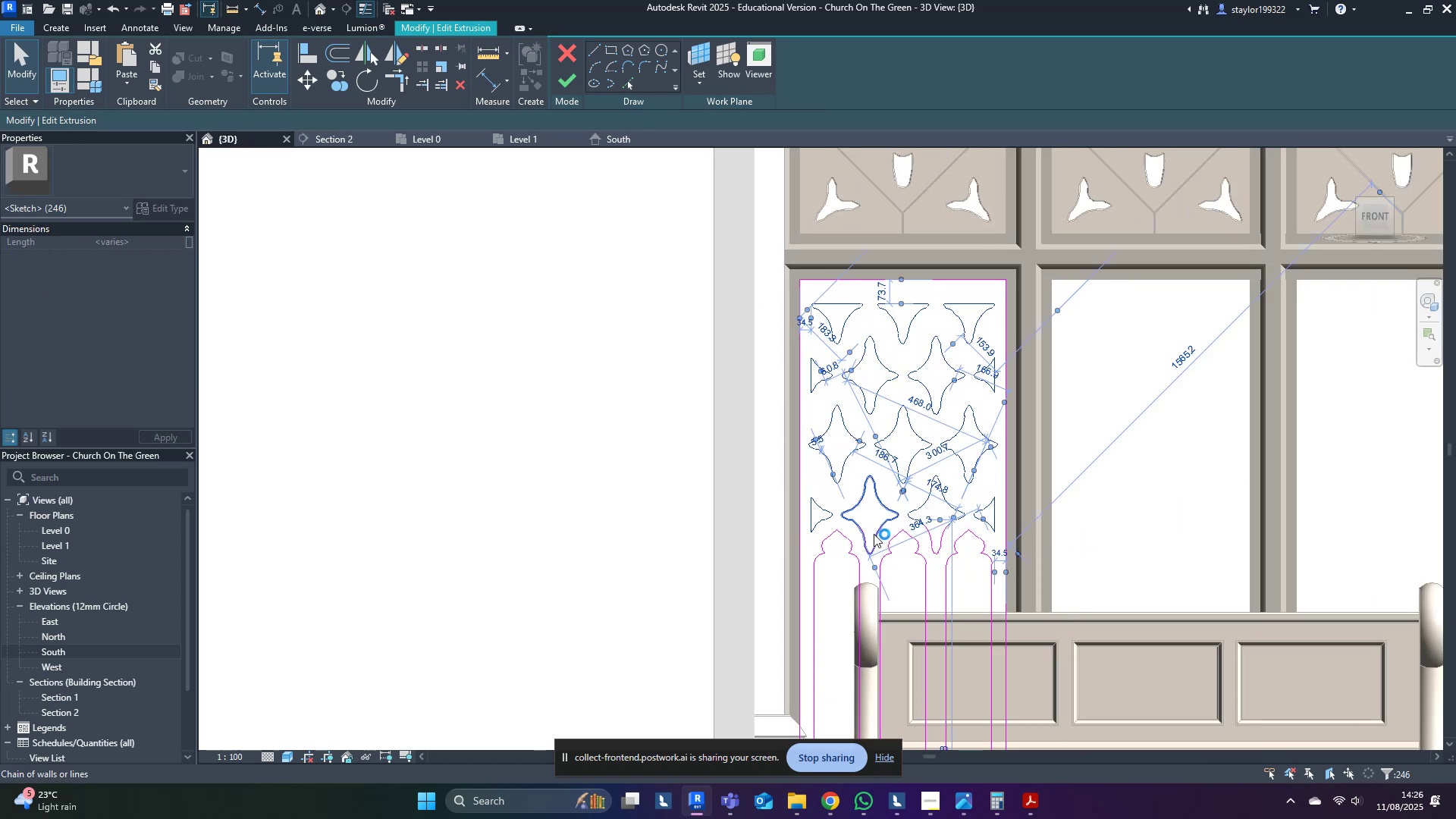 
hold_key(key=ControlLeft, duration=0.6)
left_click([874, 534])
 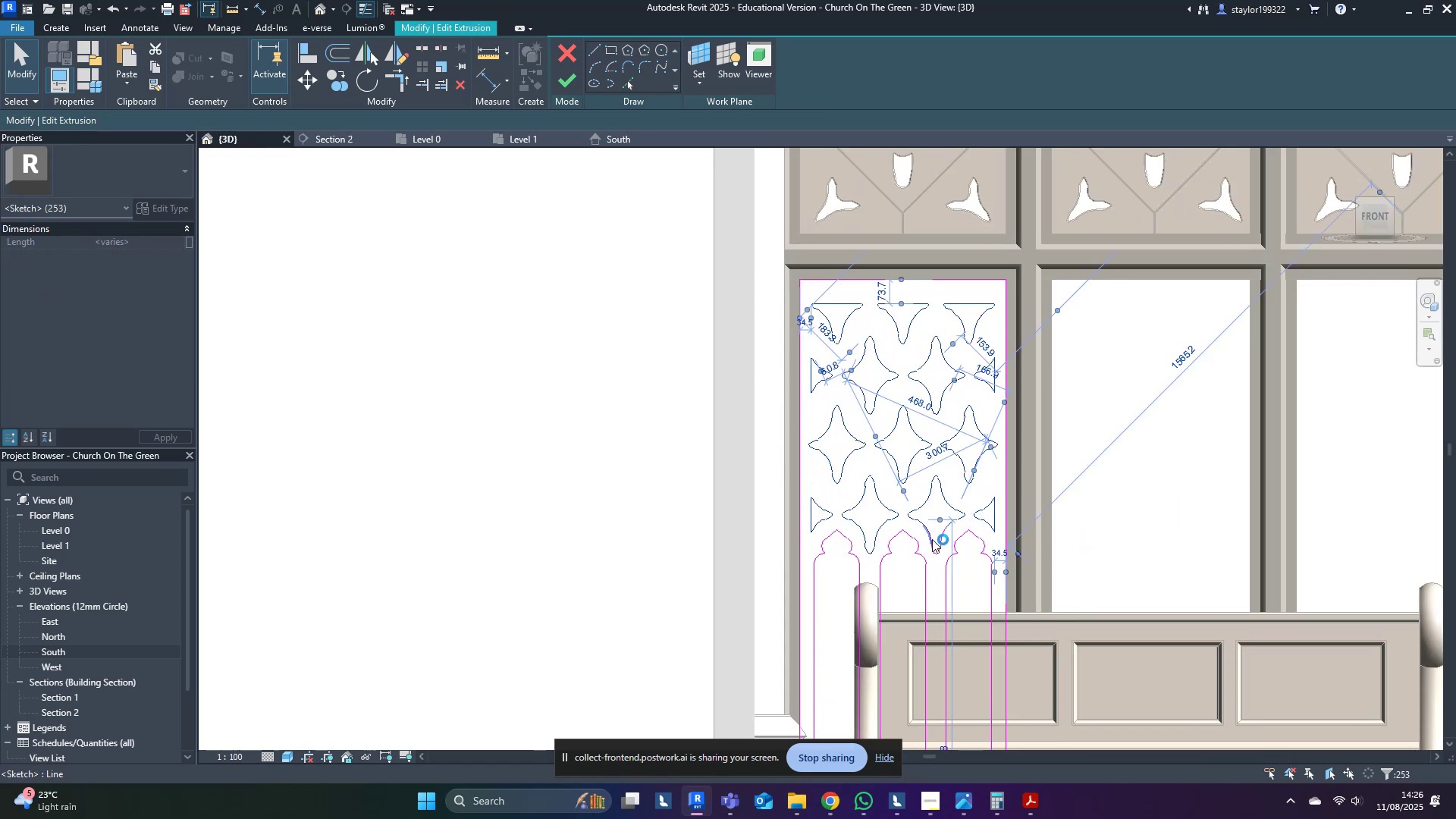 
key(Tab)
 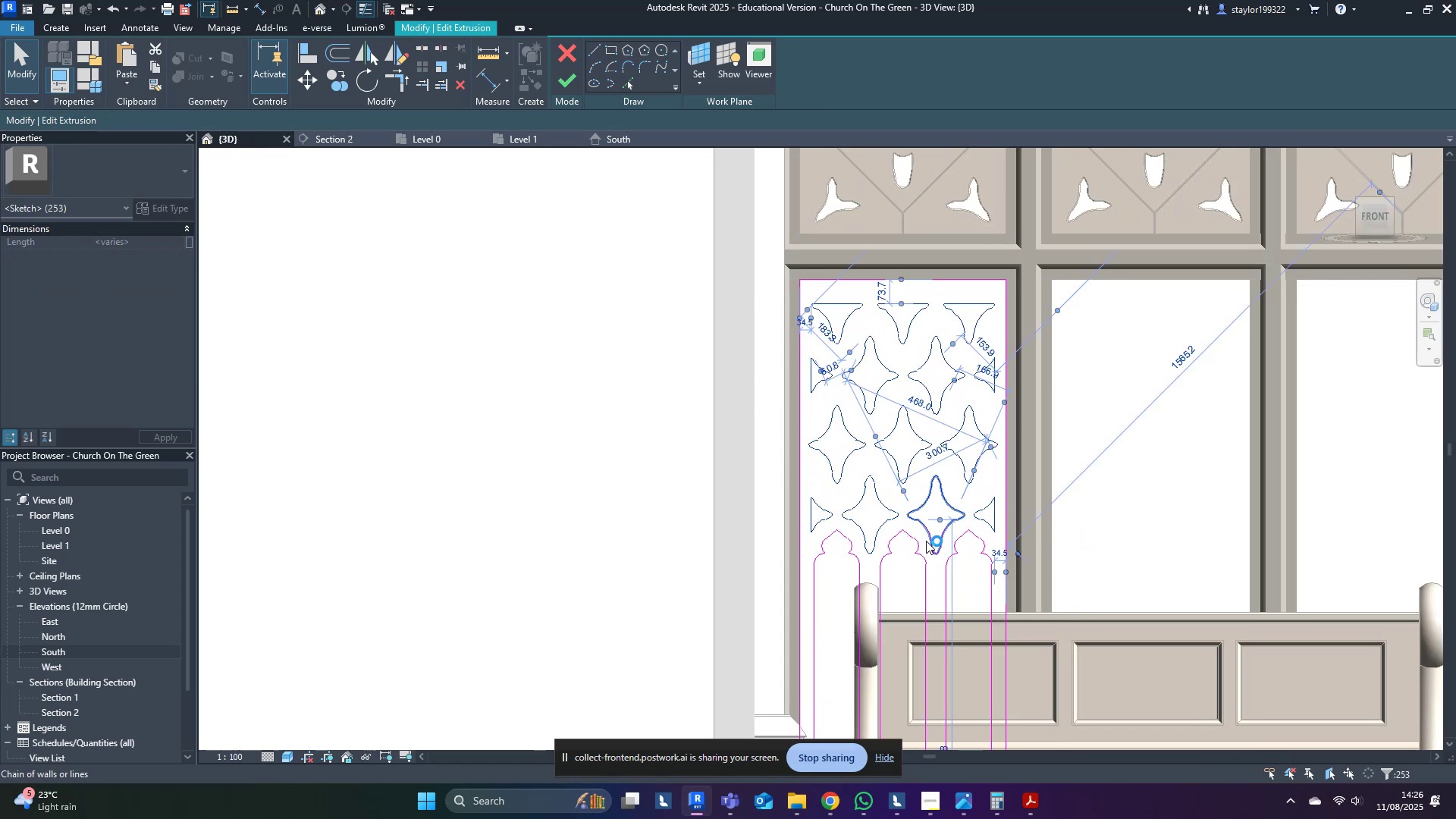 
hold_key(key=ControlLeft, duration=0.56)
left_click([926, 541])
 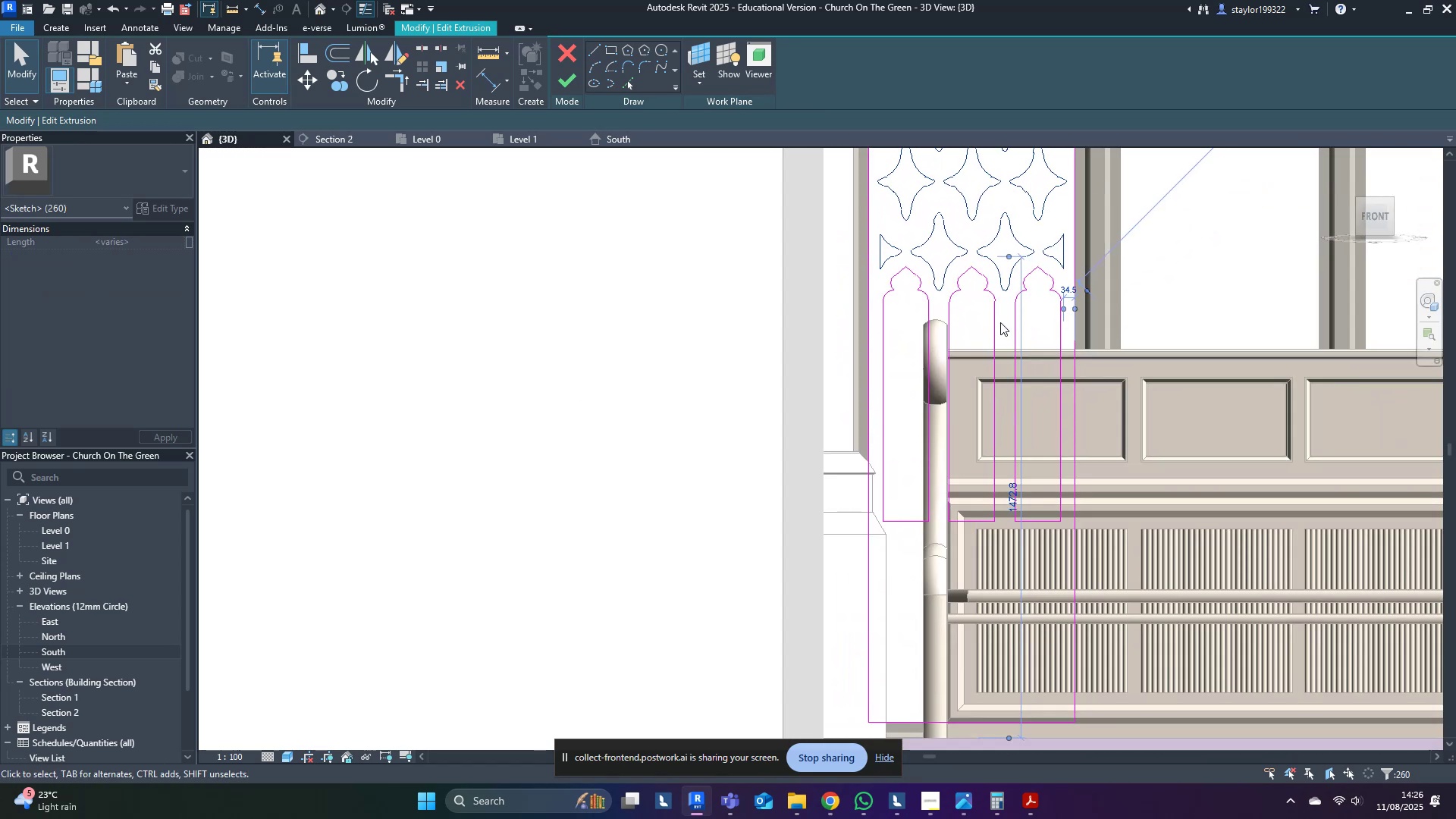 
type(dm)
 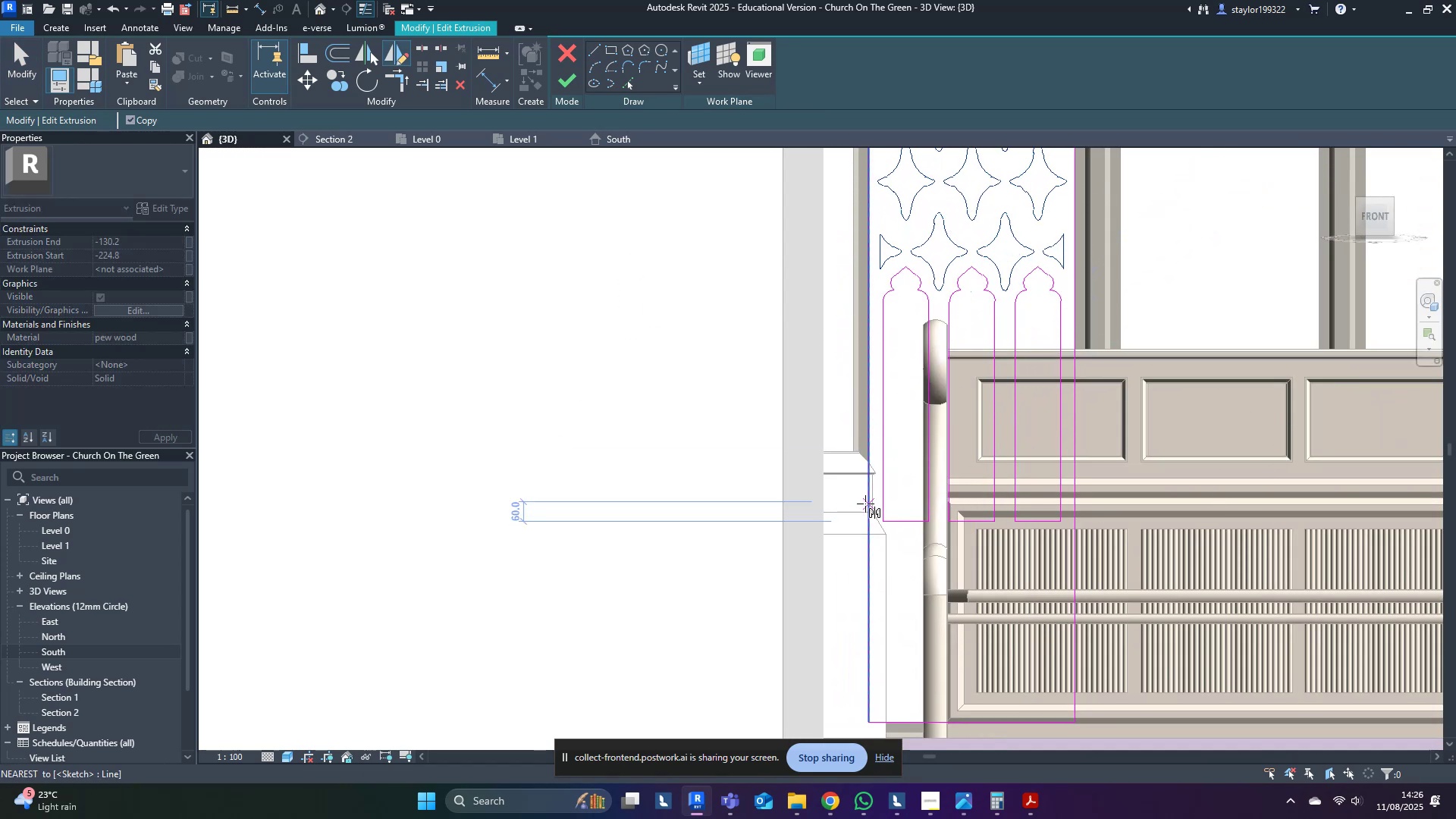 
left_click([865, 504])
 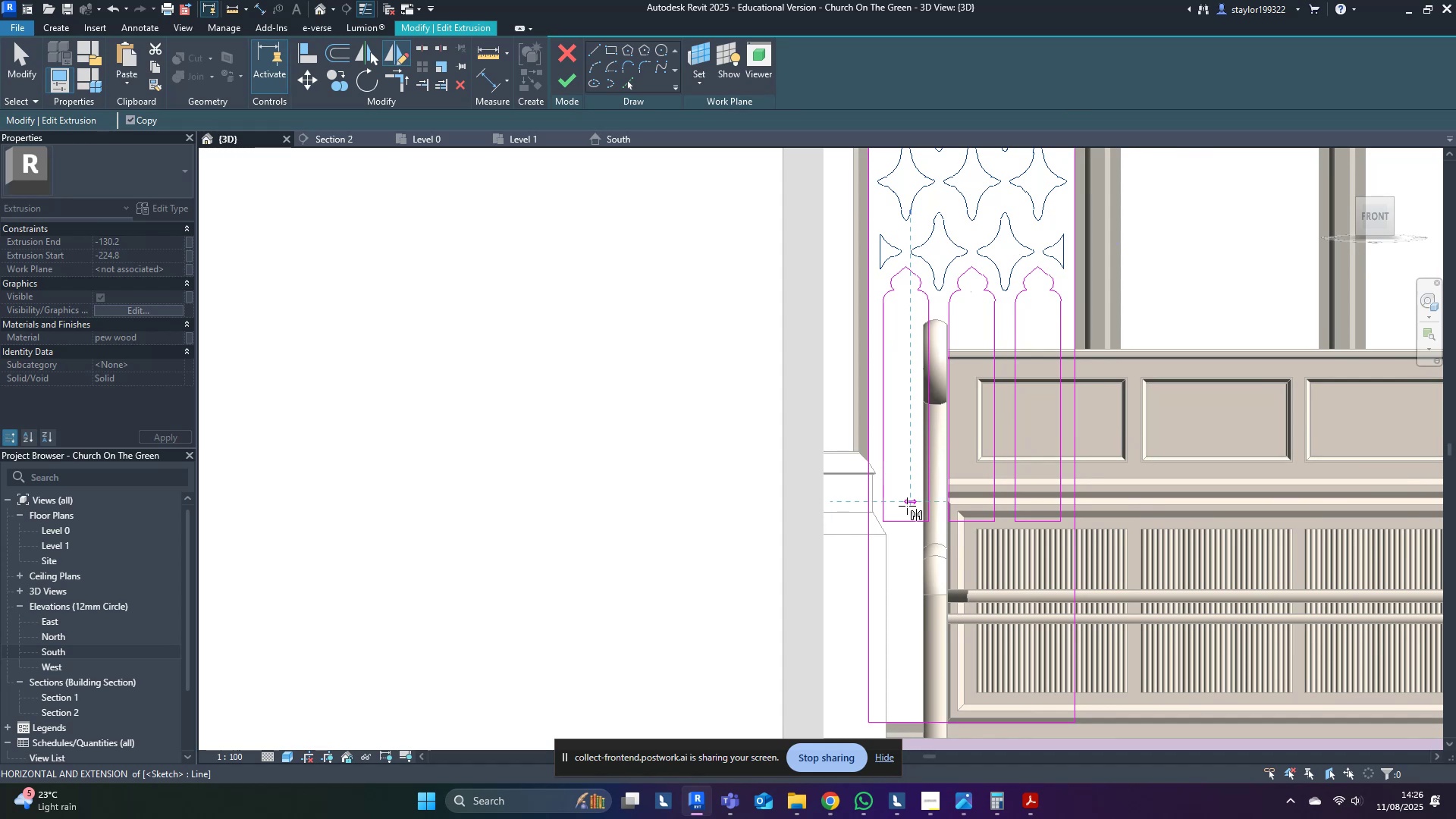 
left_click([907, 506])
 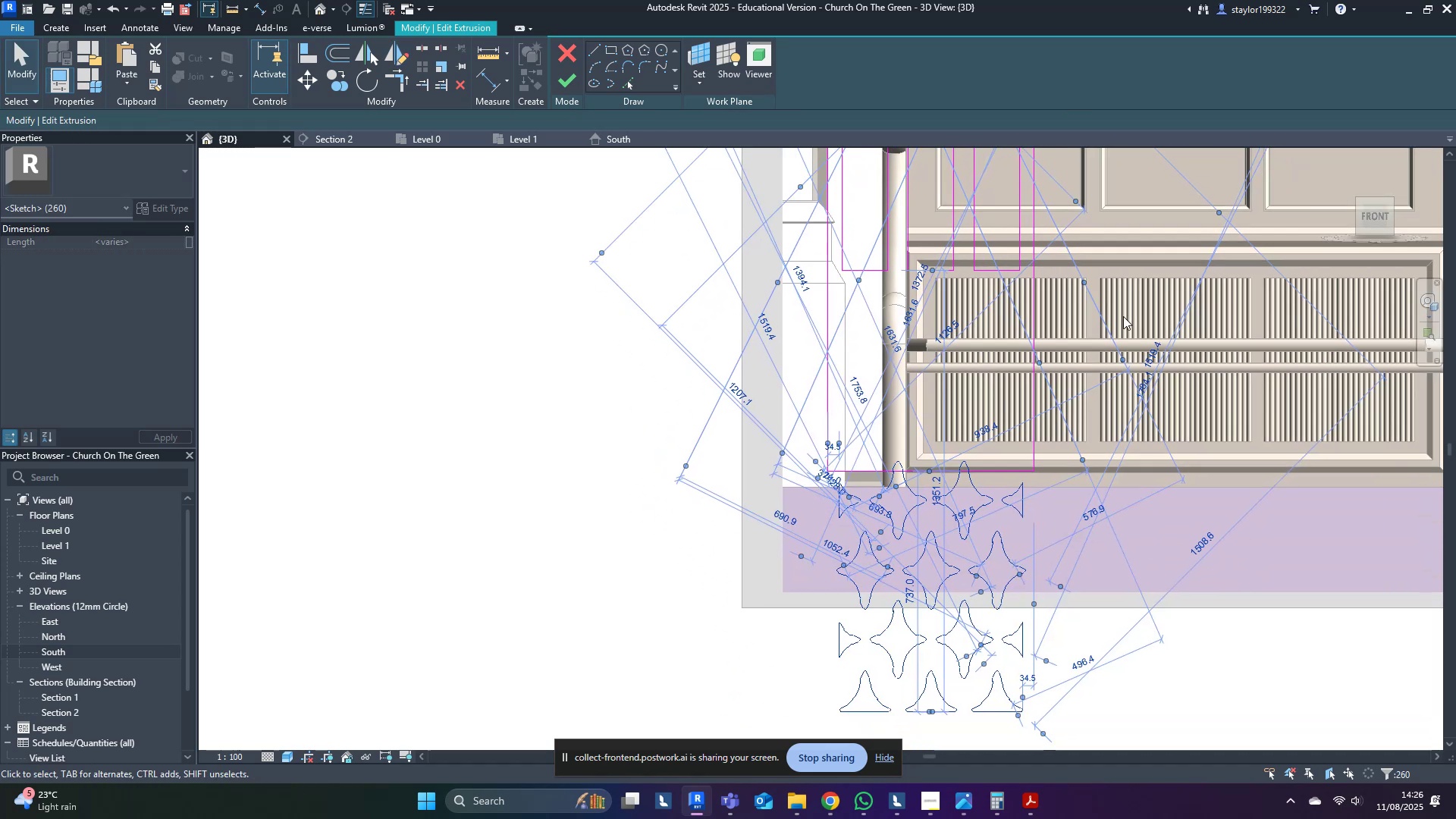 
key(Shift+ArrowUp)
 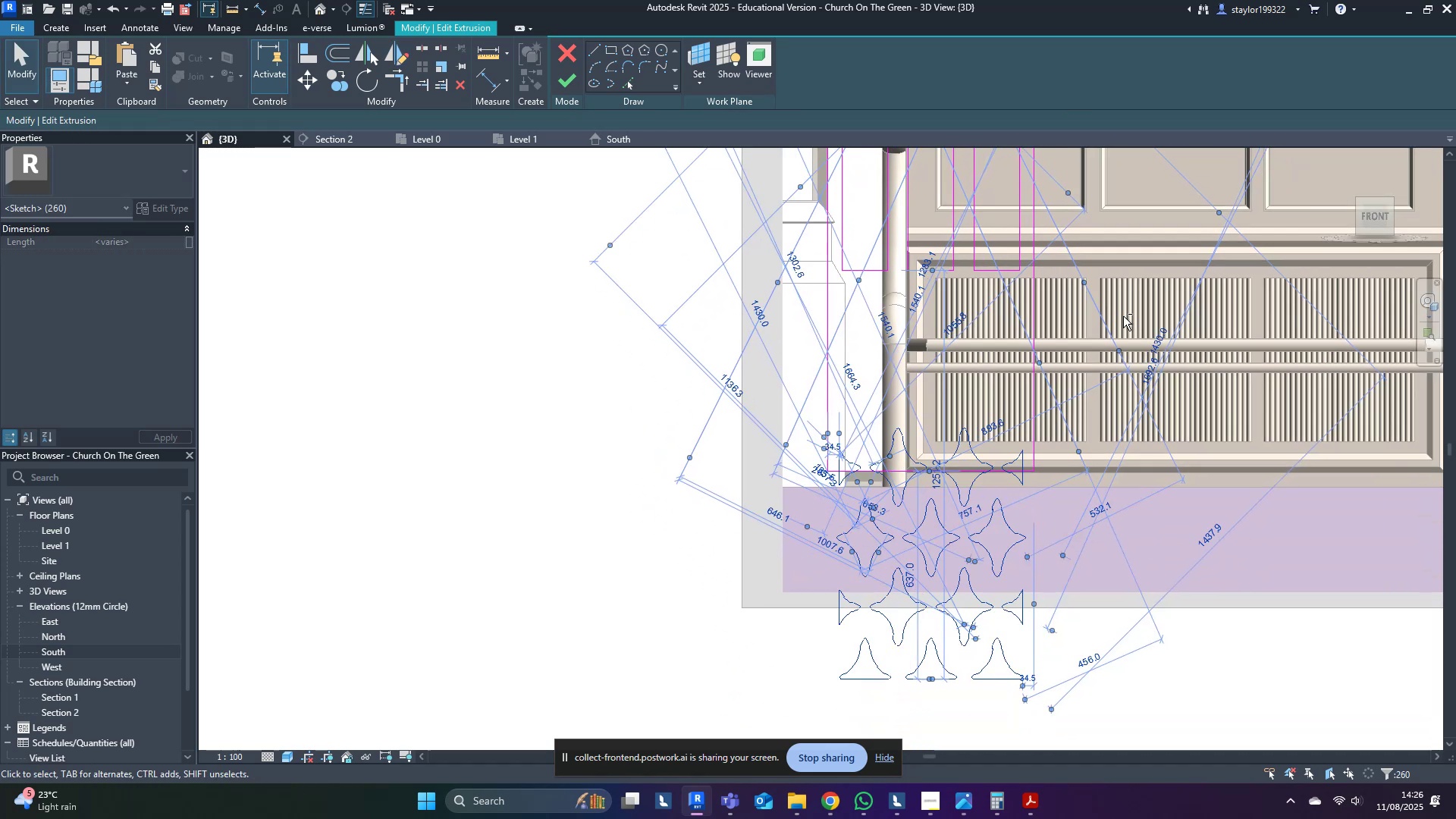 
key(Shift+ArrowUp)
 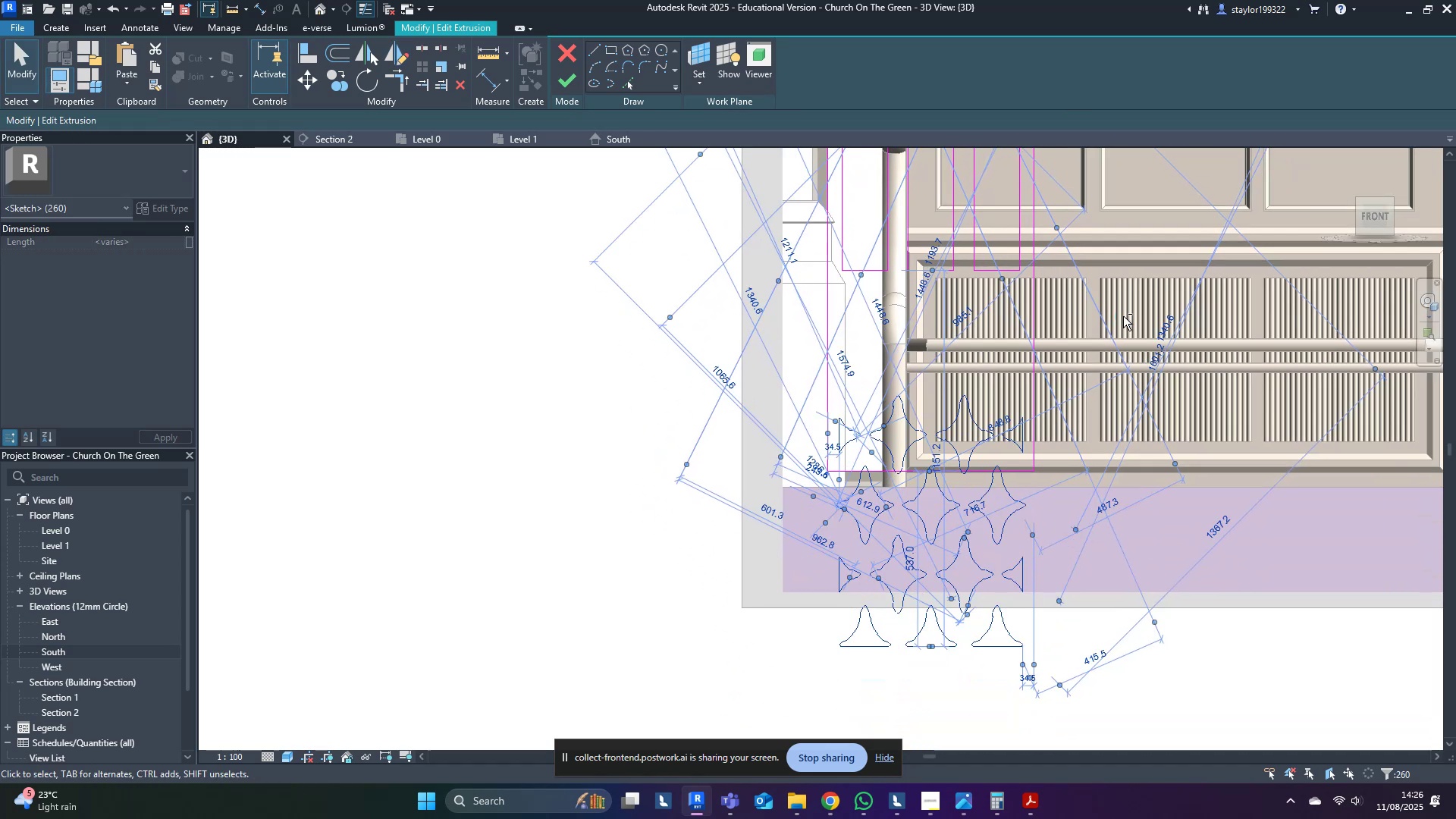 
key(Shift+ArrowUp)
 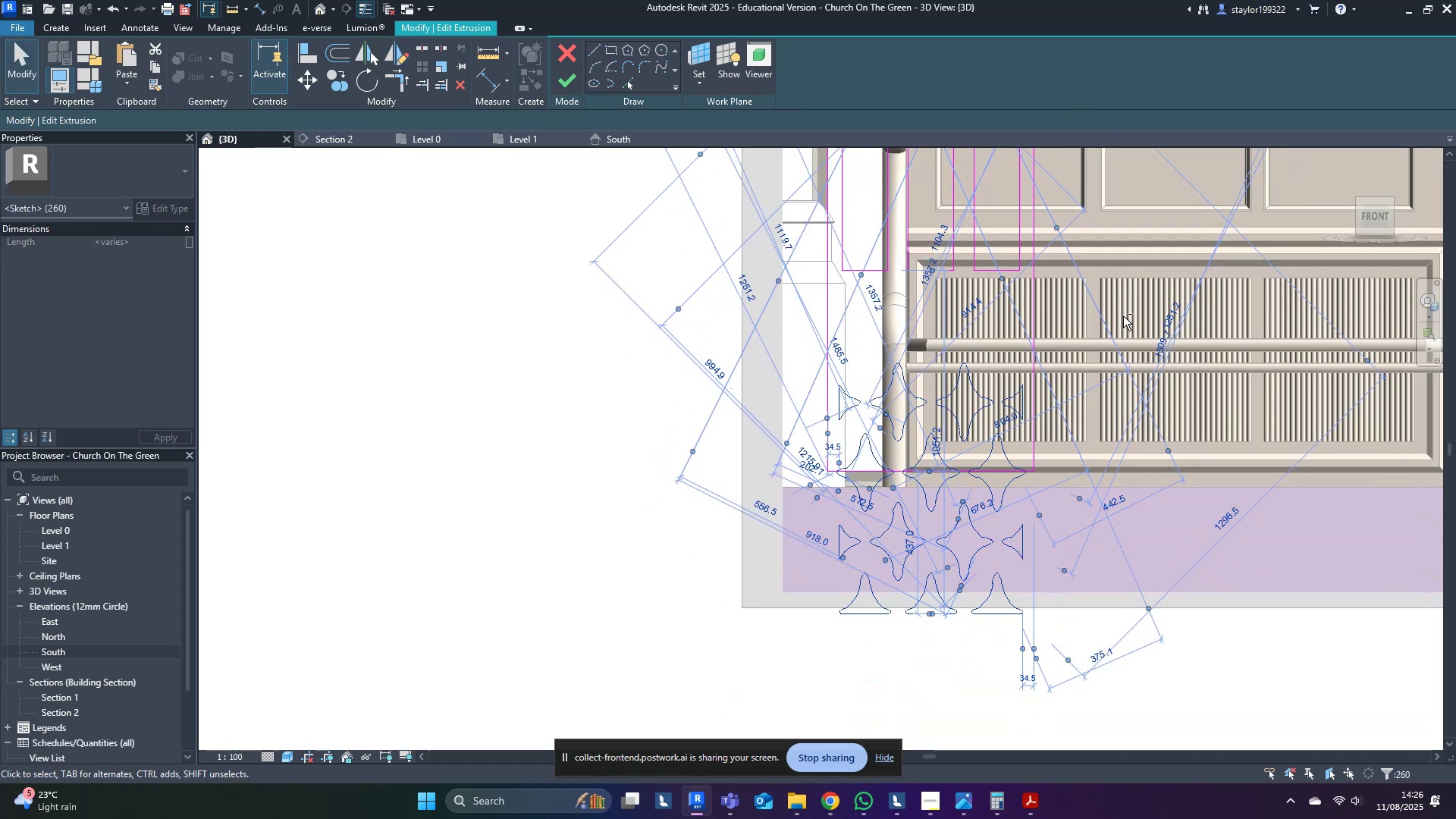 
key(Shift+ArrowUp)
 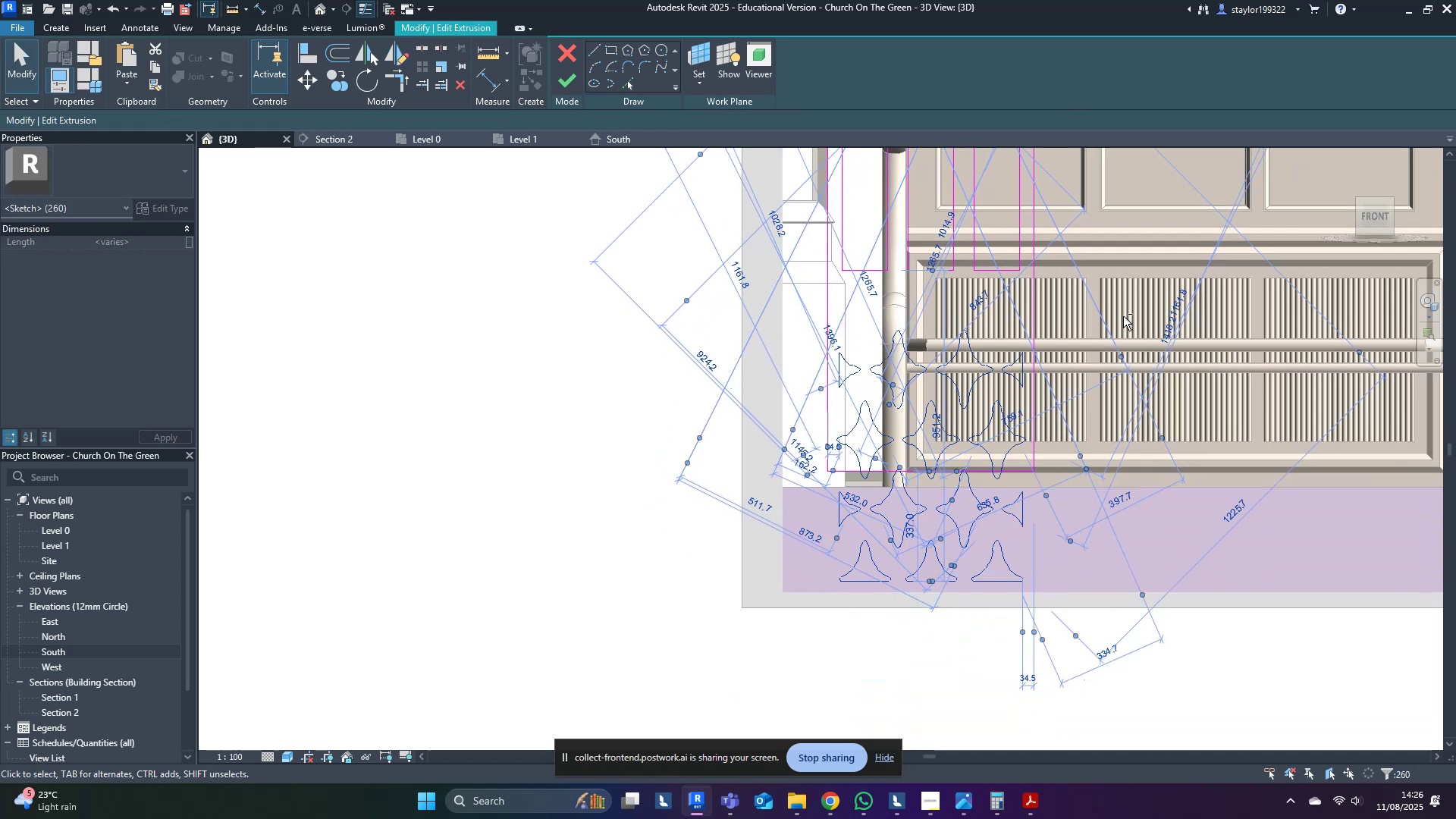 
key(Shift+ArrowUp)
 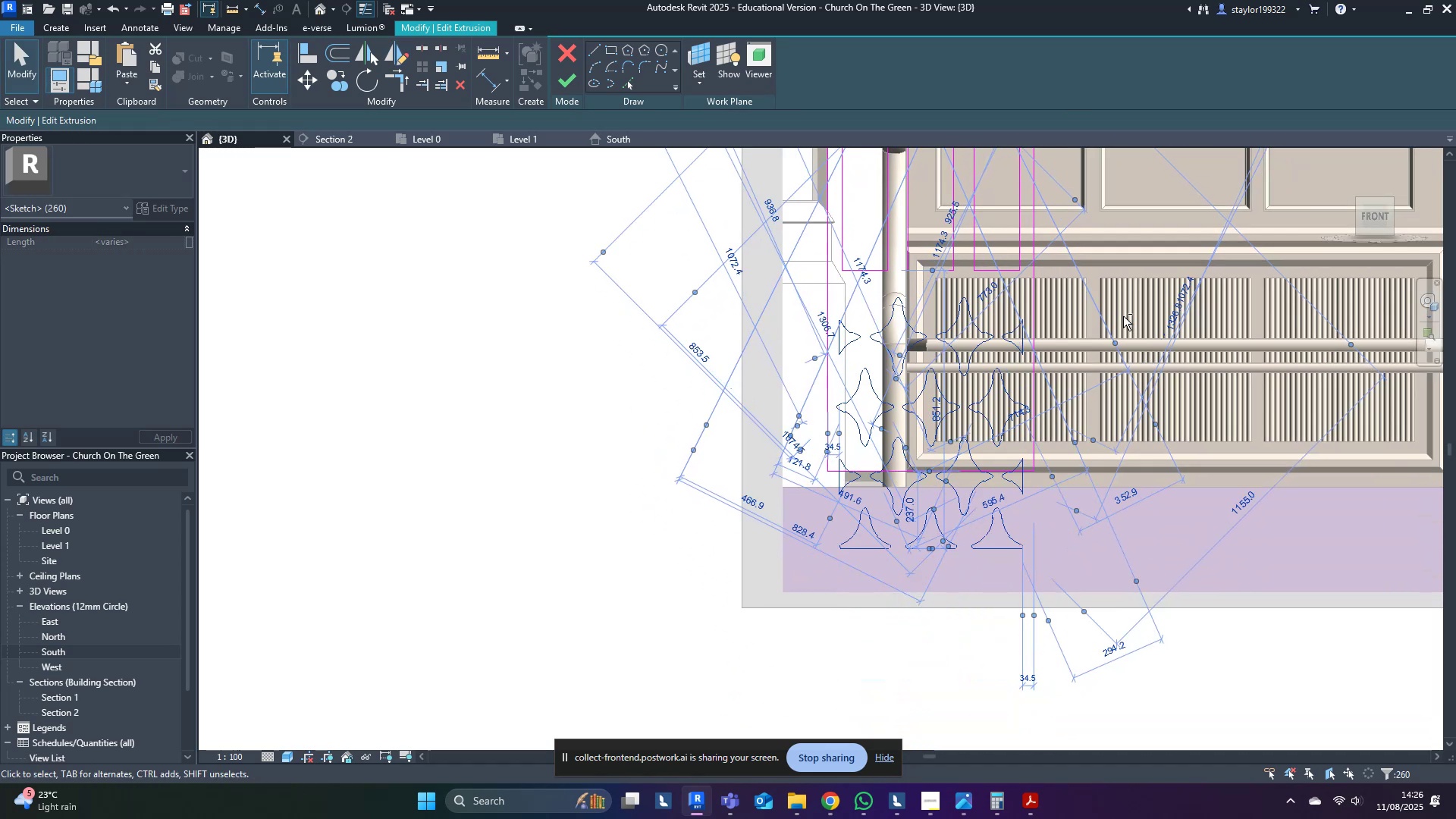 
key(Shift+ArrowUp)
 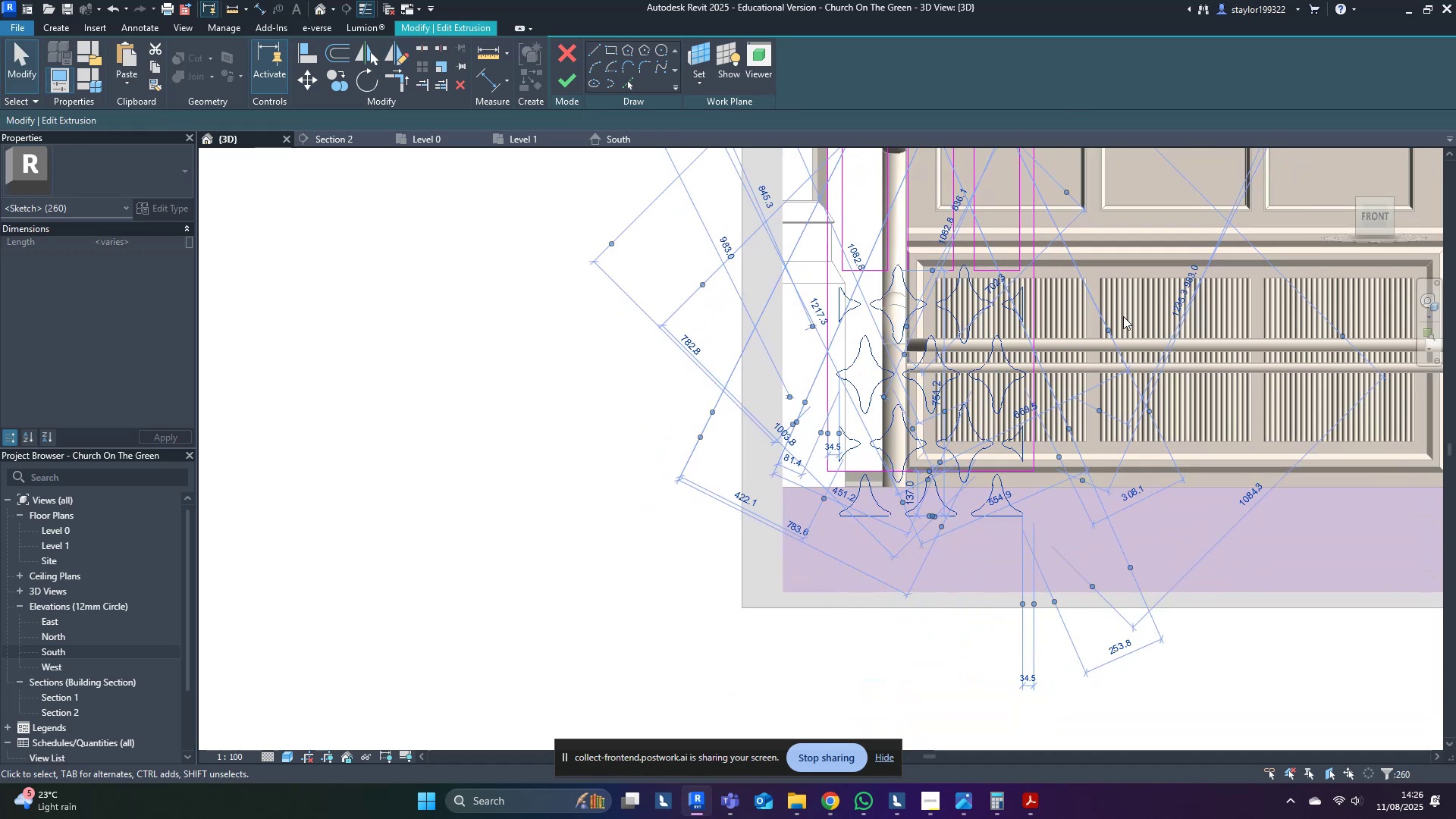 
key(ArrowDown)
 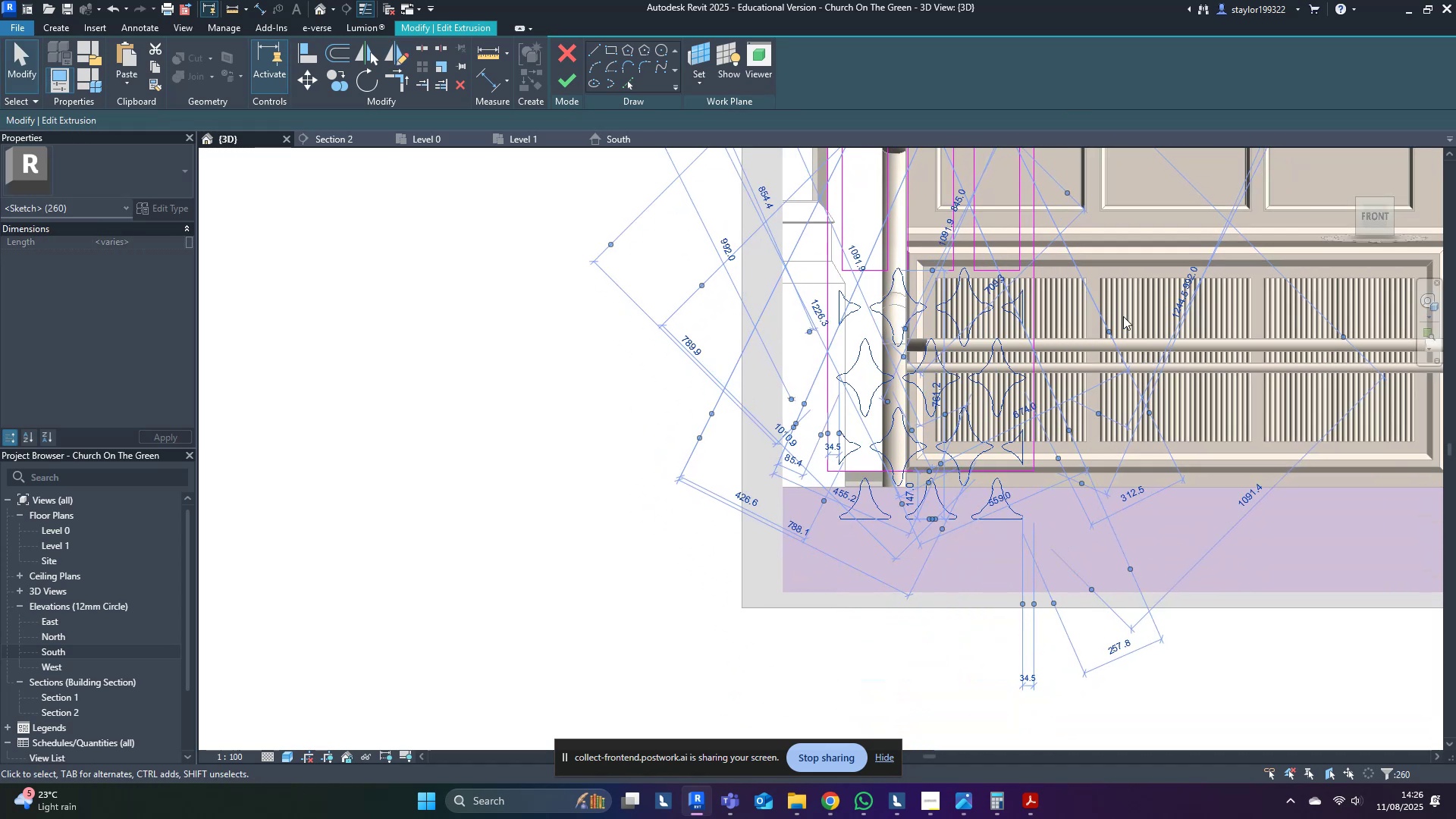 
key(ArrowDown)
 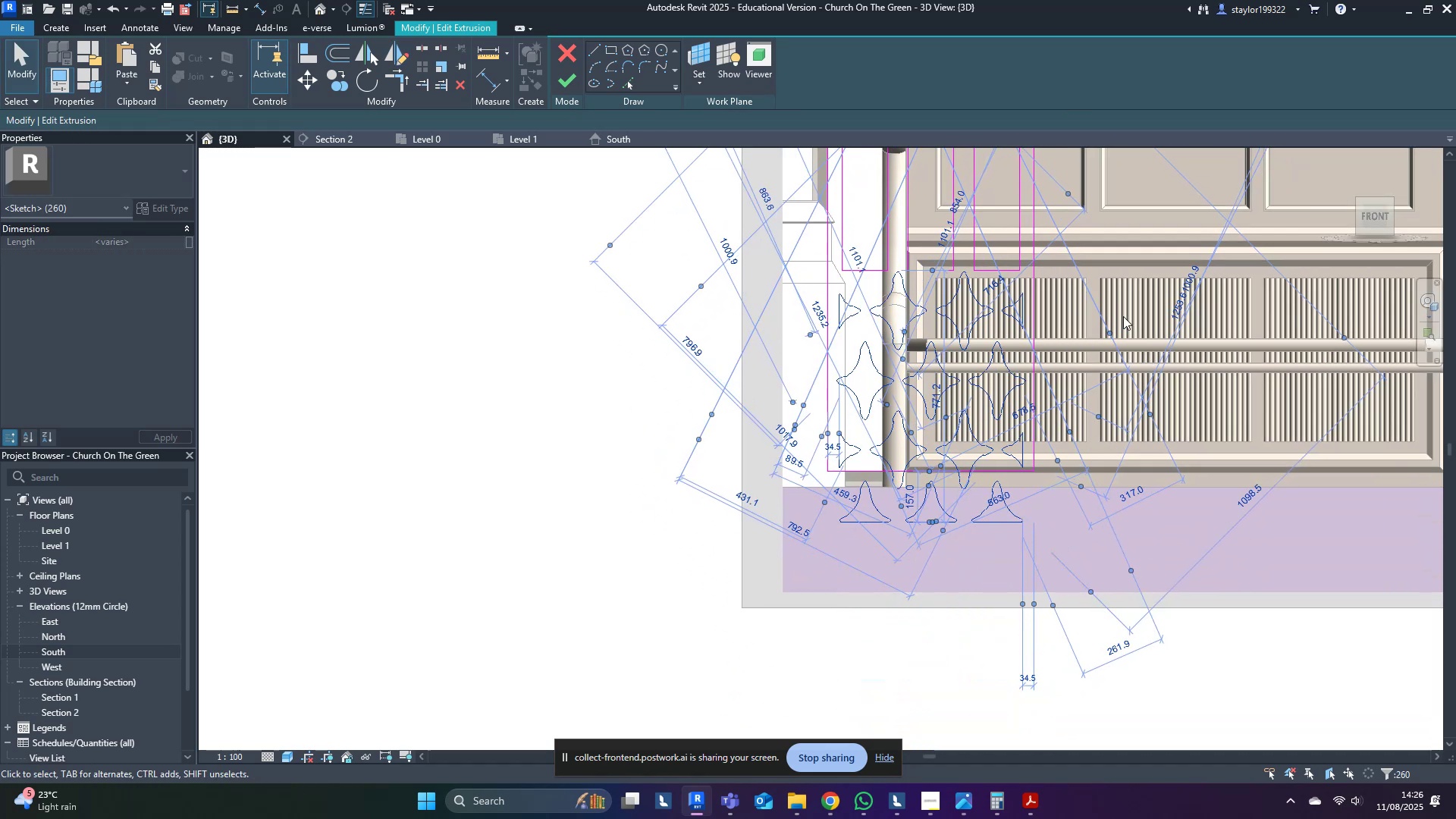 
key(ArrowUp)
 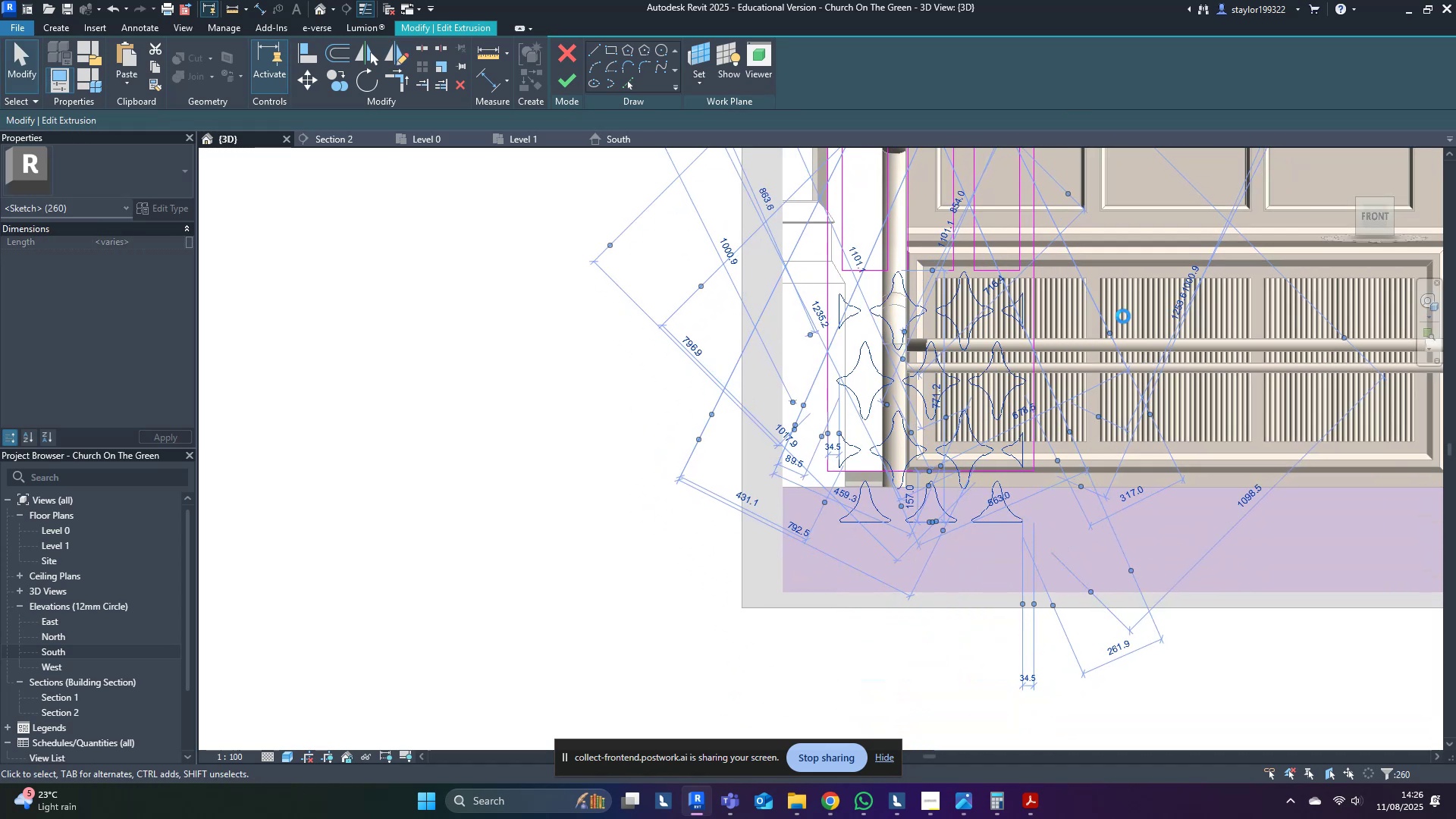 
key(ArrowUp)
 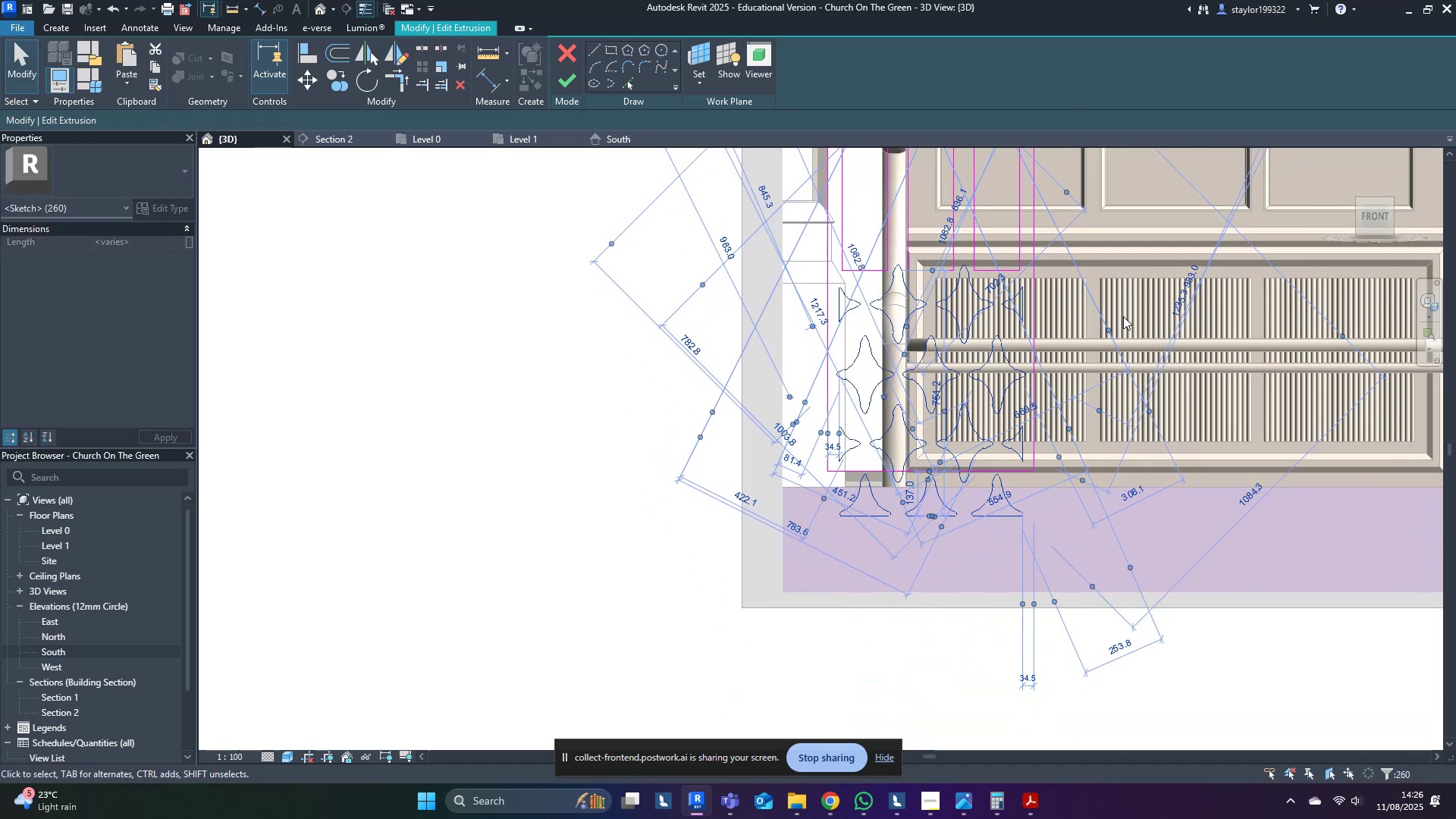 
key(ArrowUp)
 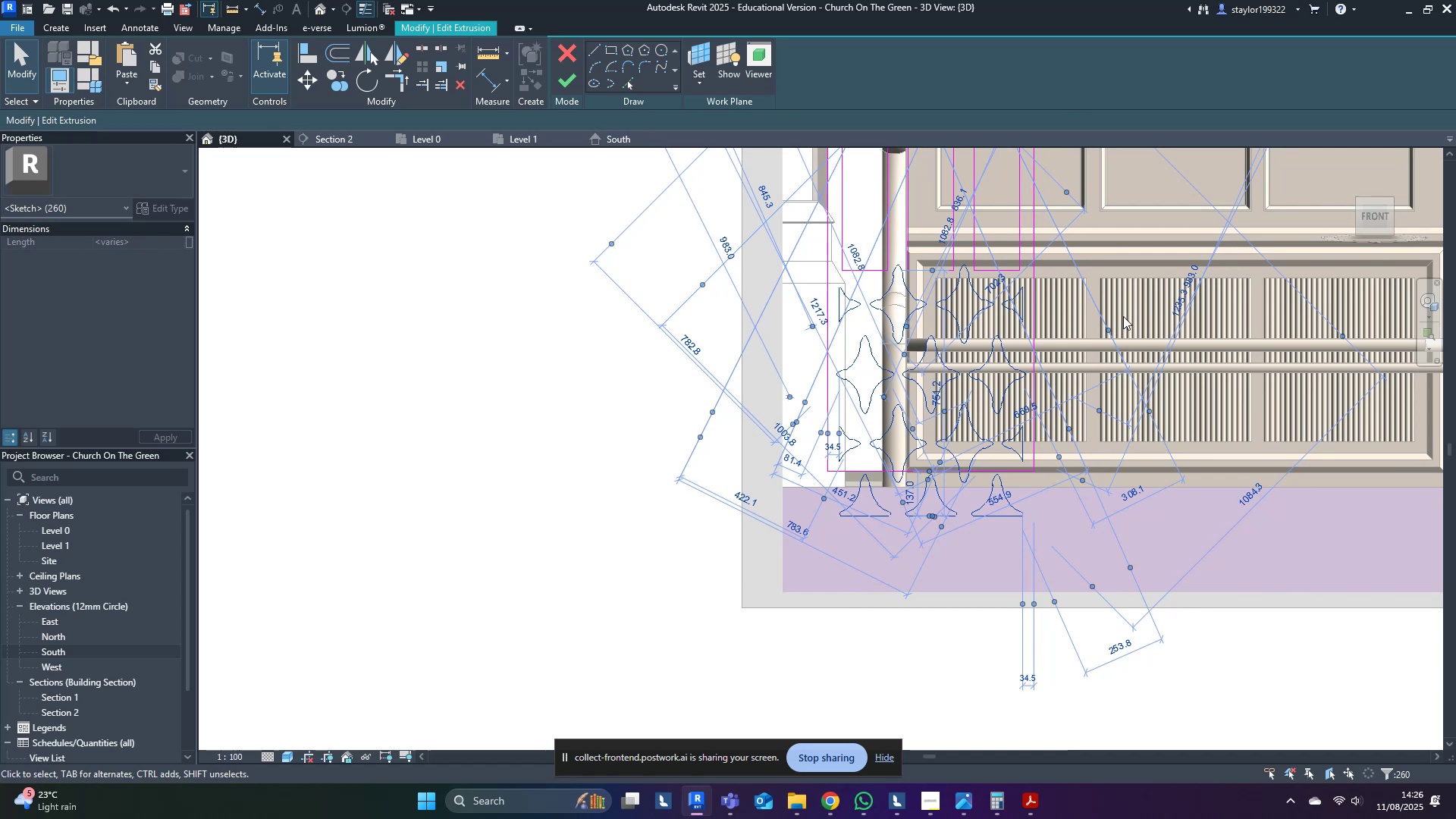 
key(ArrowUp)
 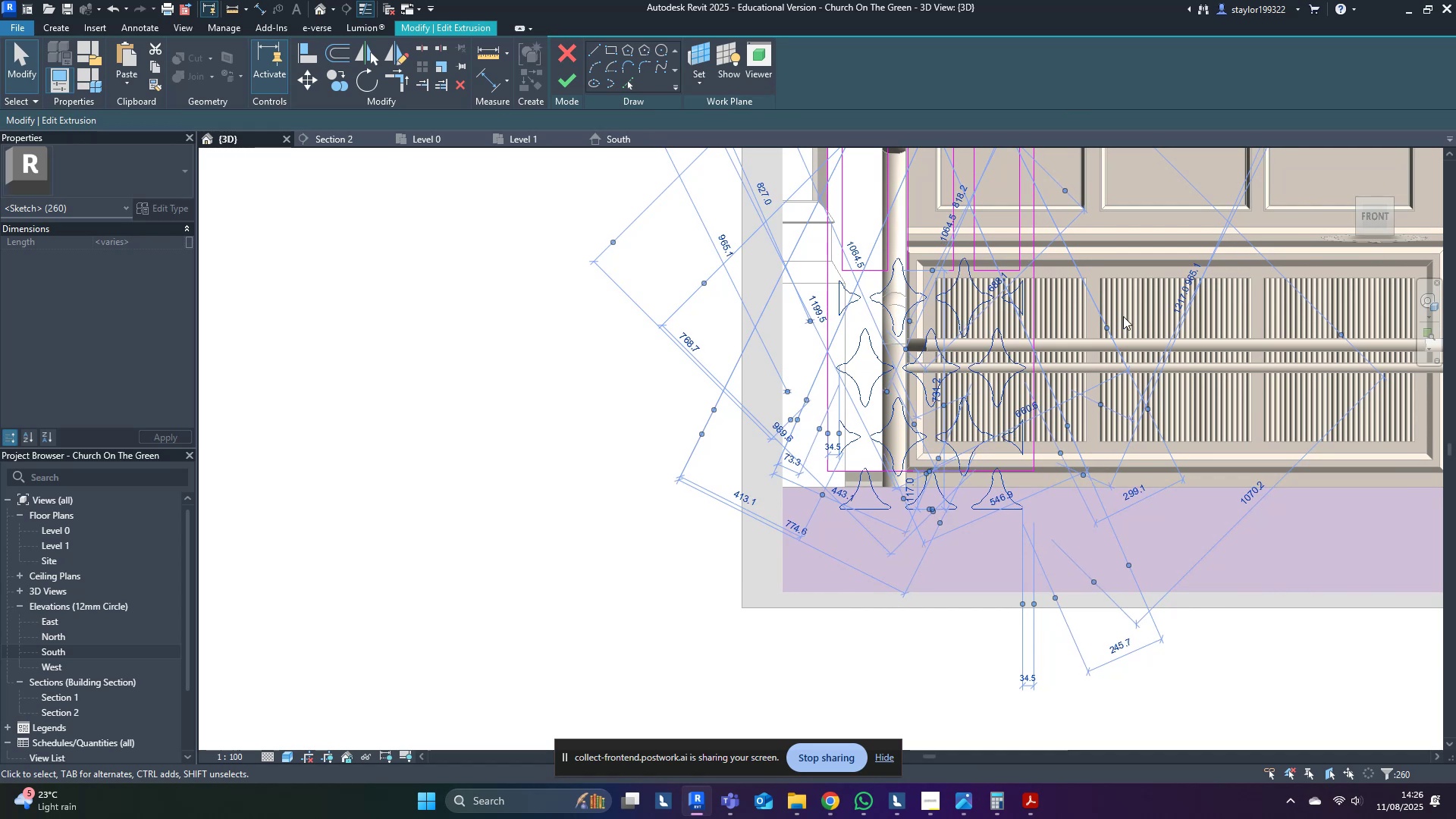 
key(ArrowUp)
 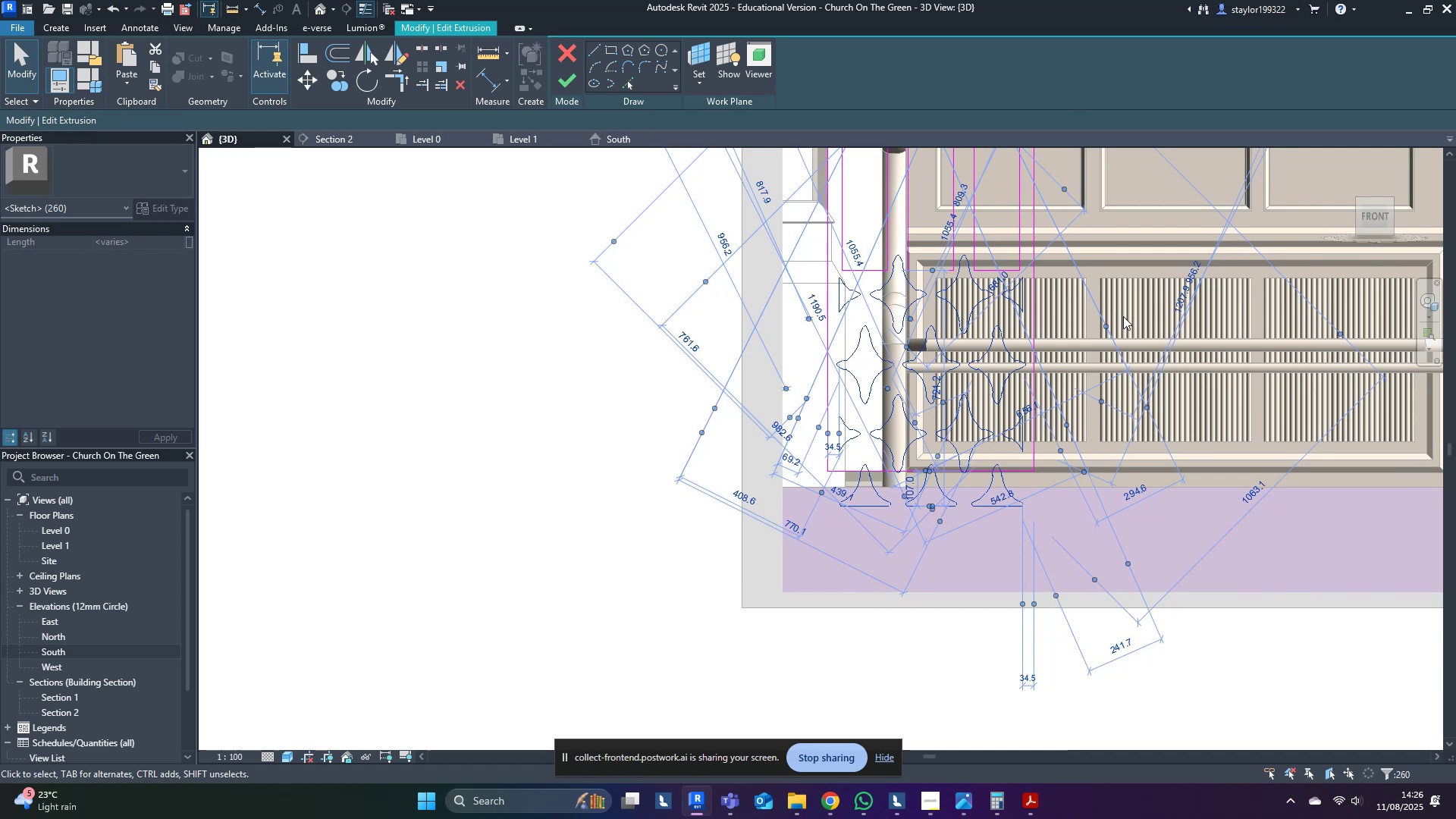 
key(Shift+ArrowUp)
 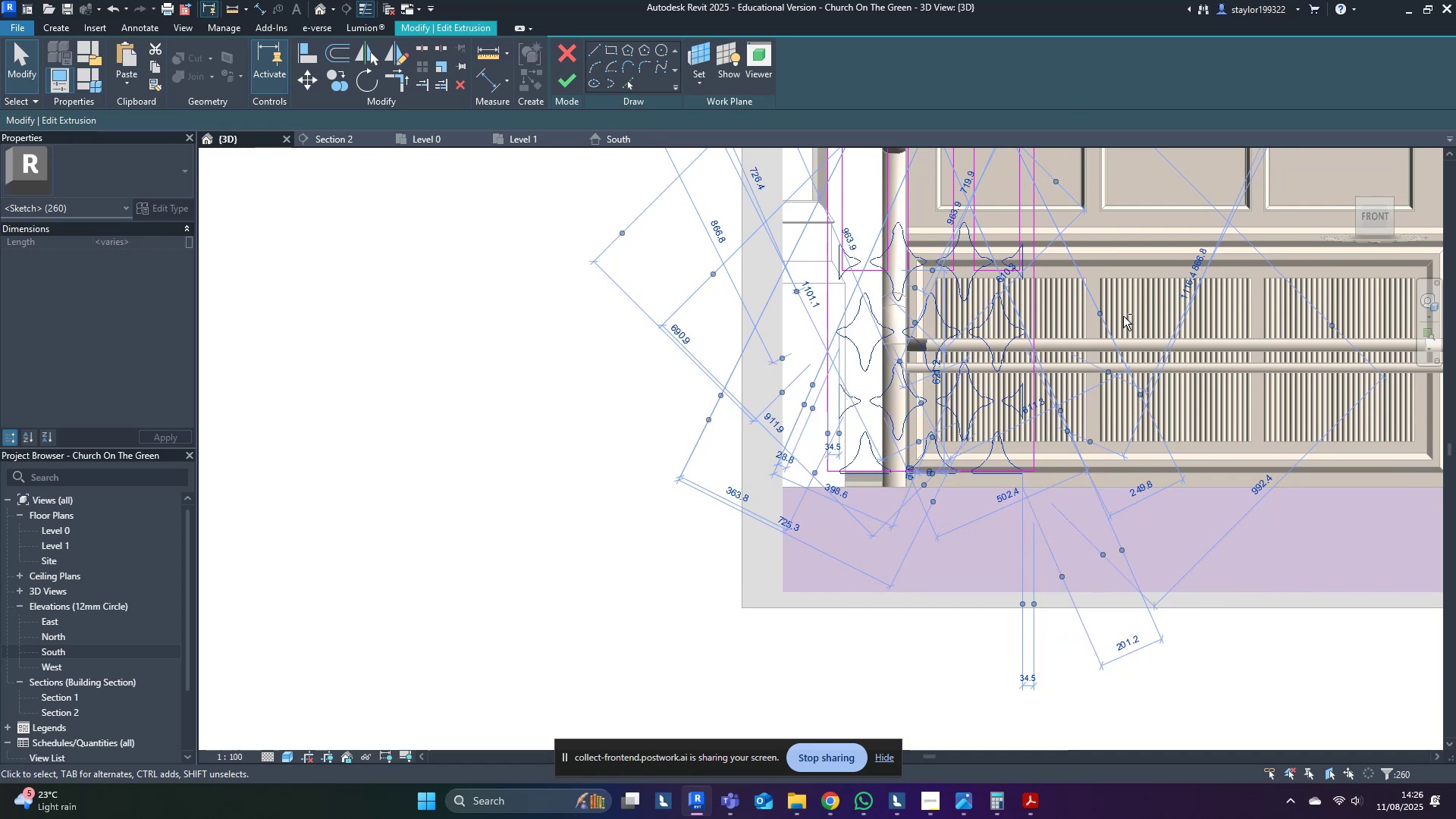 
key(Shift+ArrowUp)
 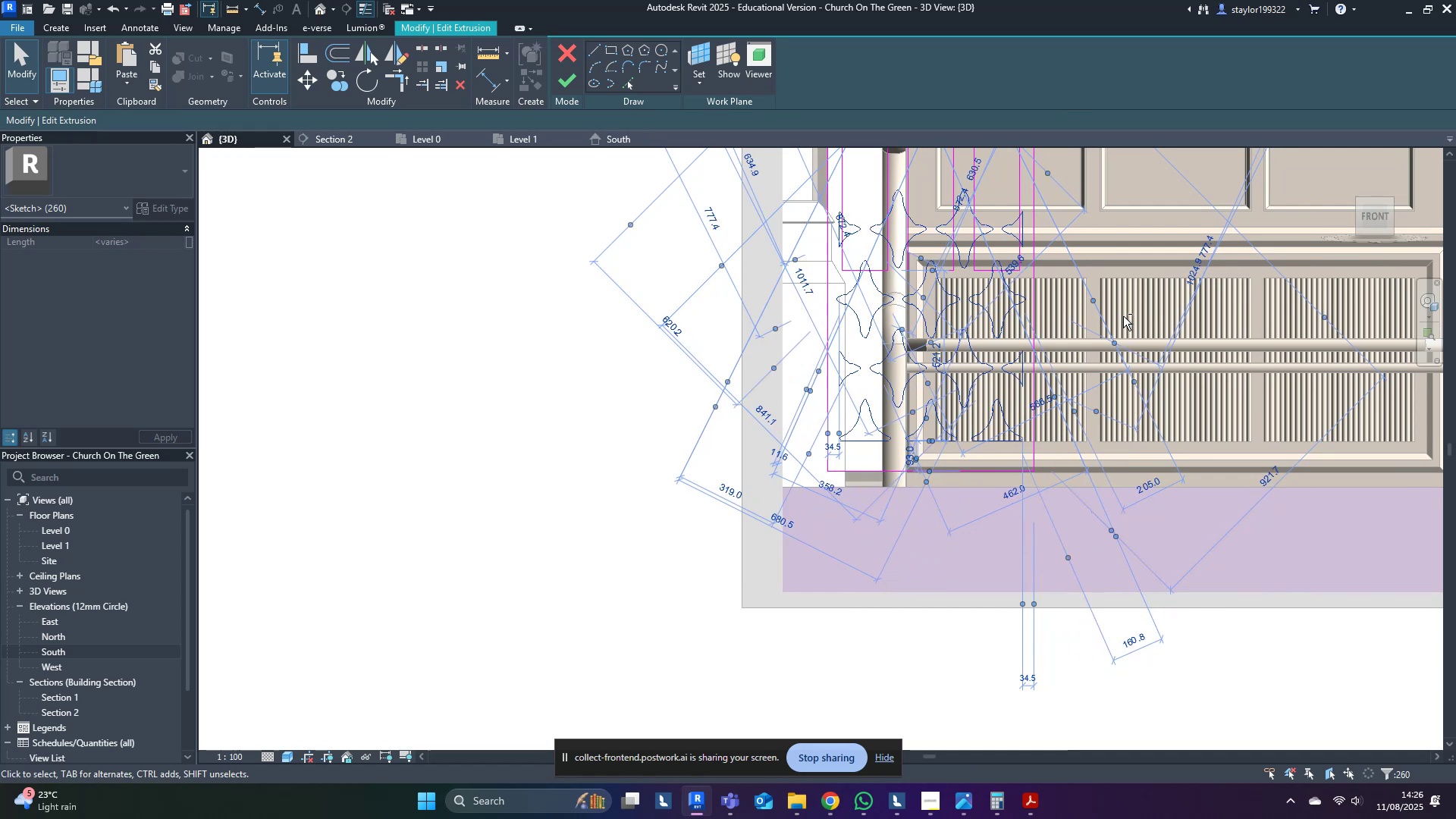 
key(ArrowDown)
 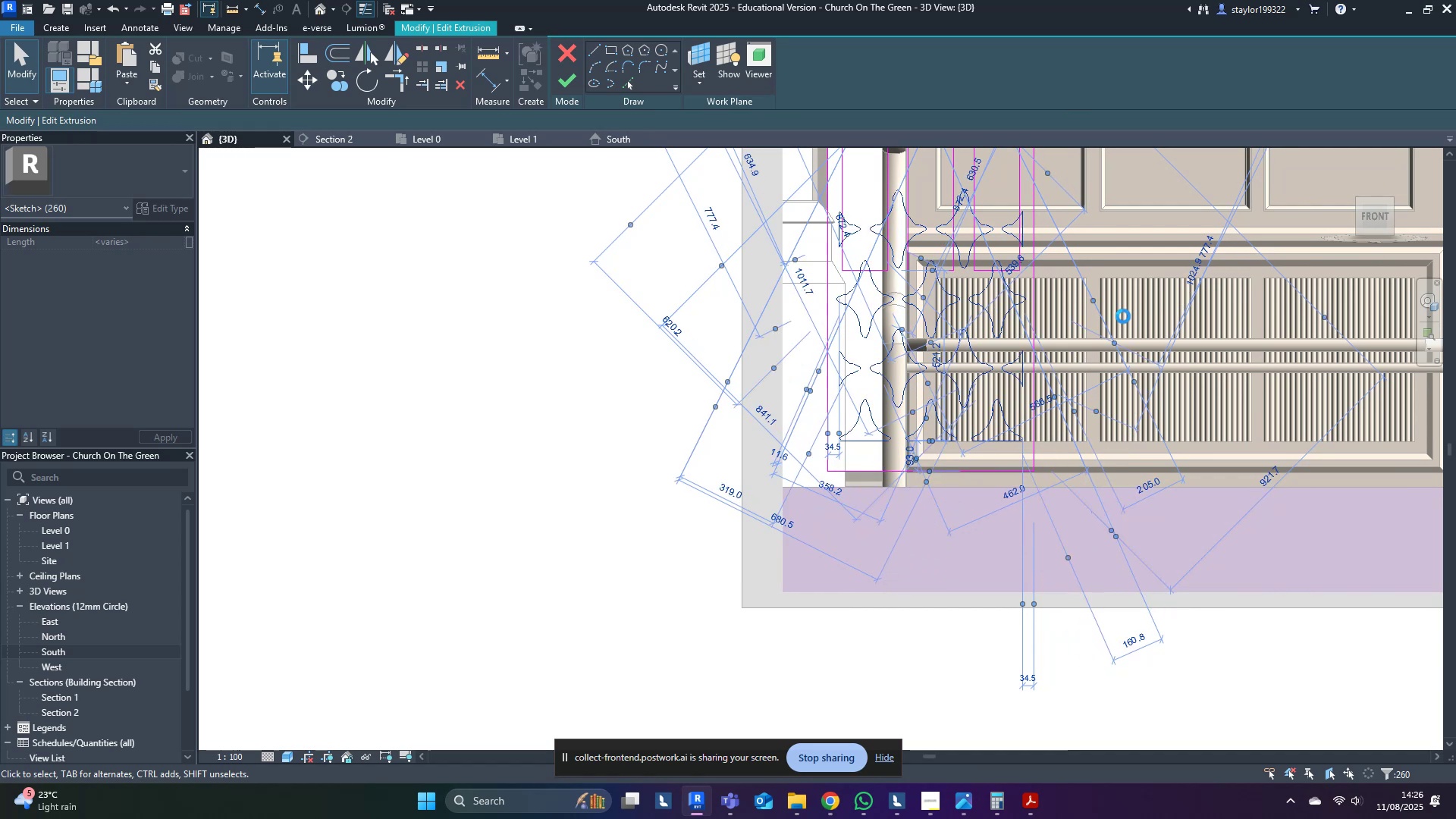 
key(ArrowDown)
 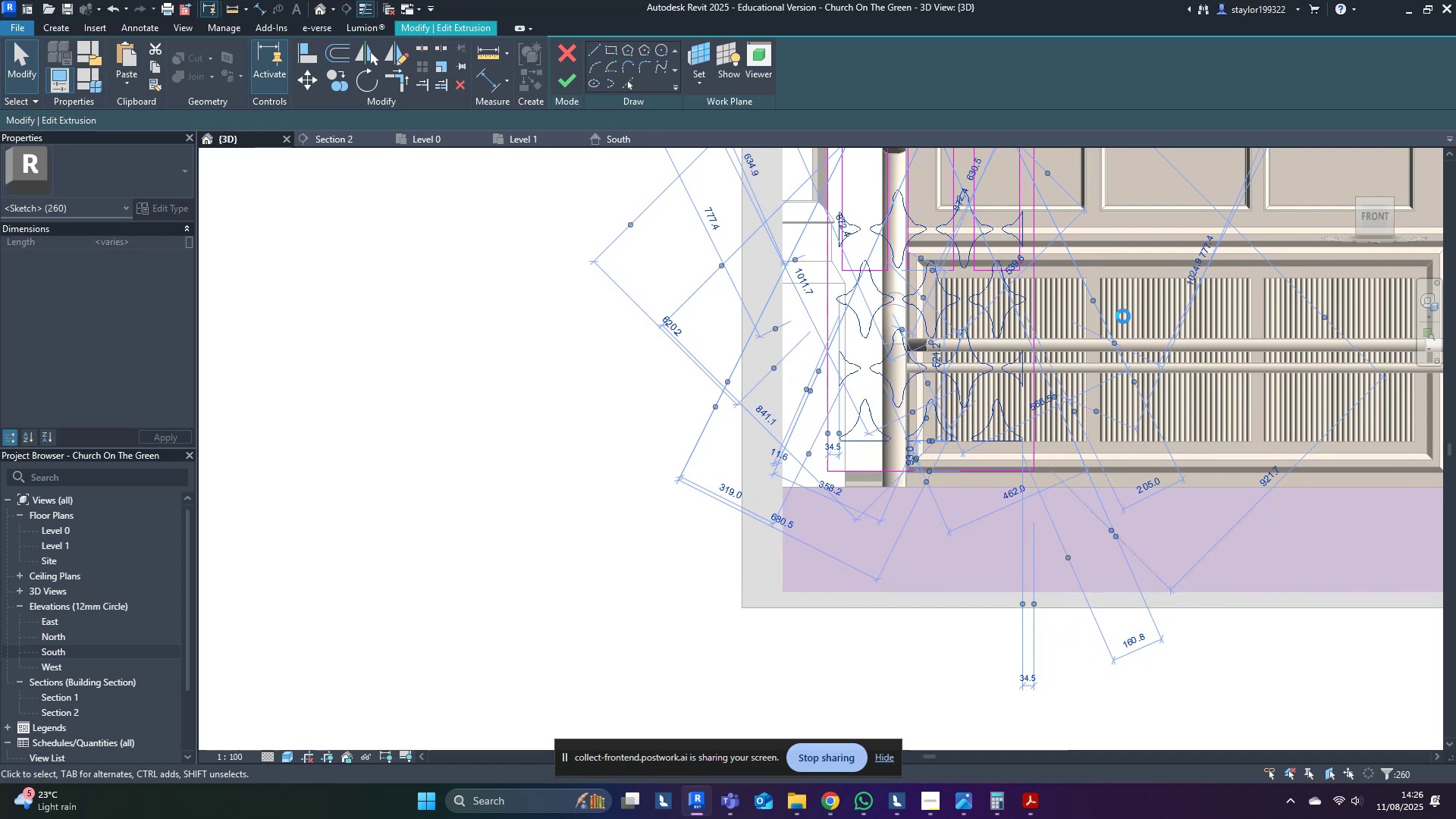 
key(ArrowDown)
 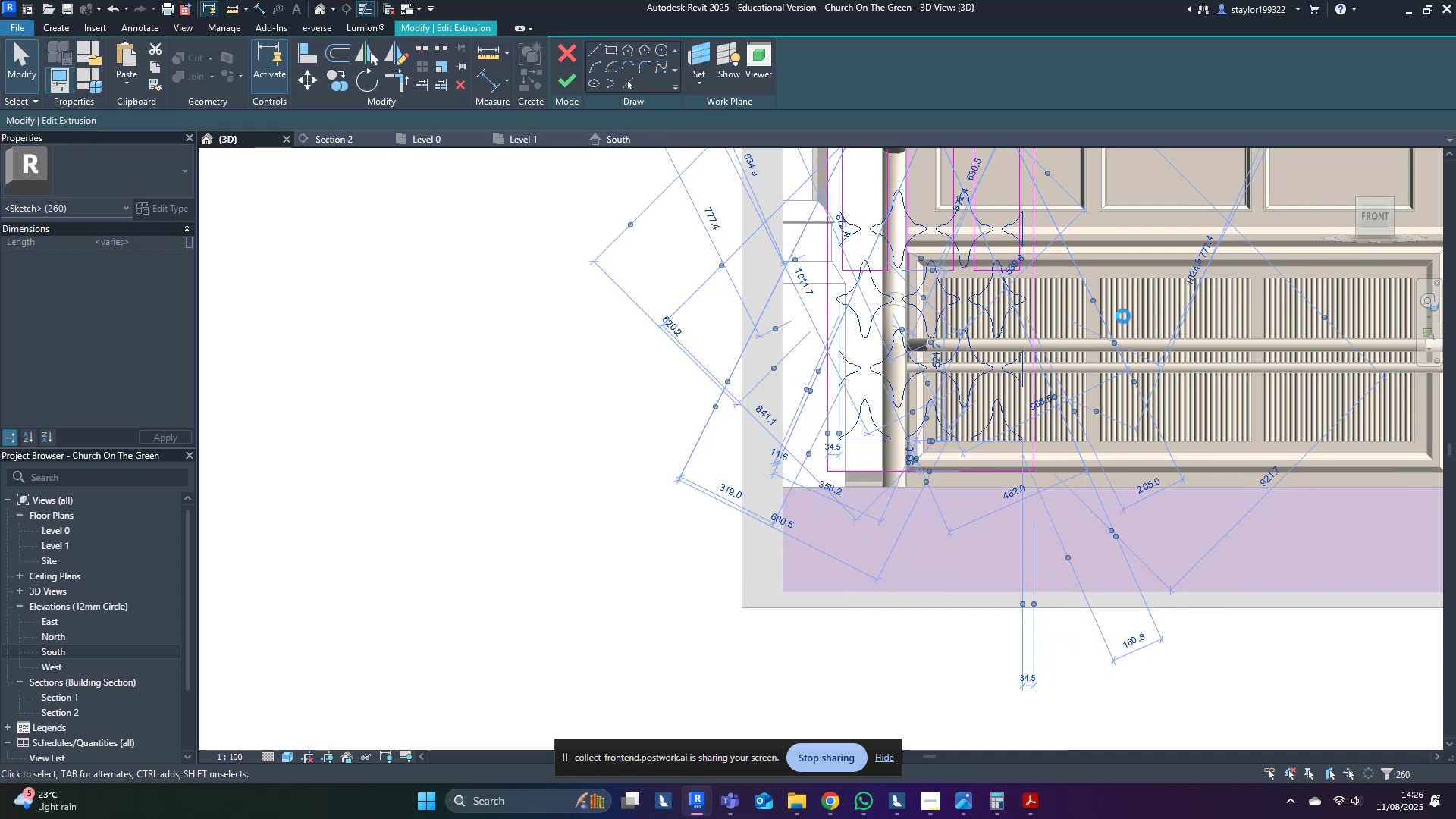 
key(ArrowDown)
 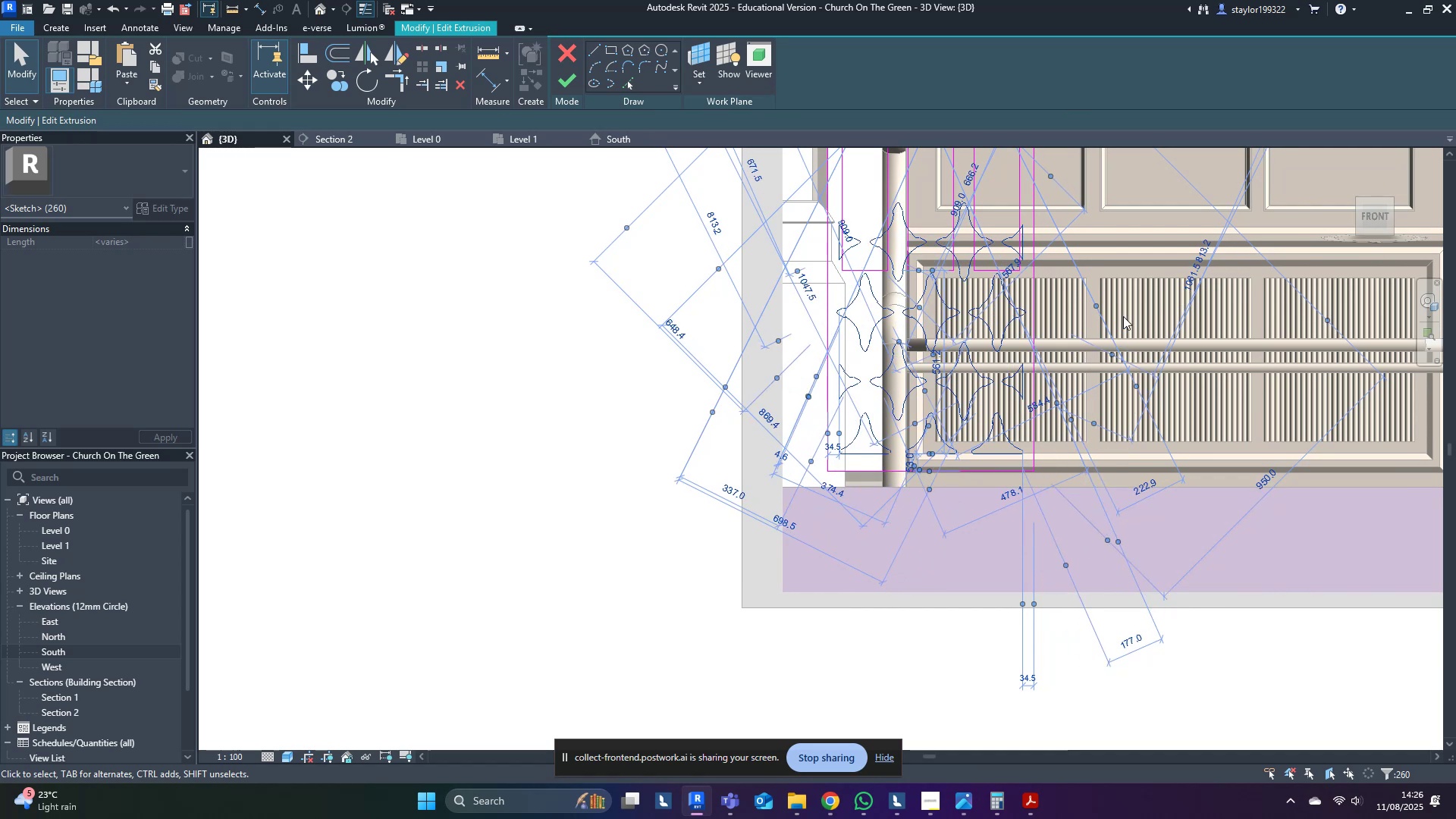 
key(ArrowDown)
 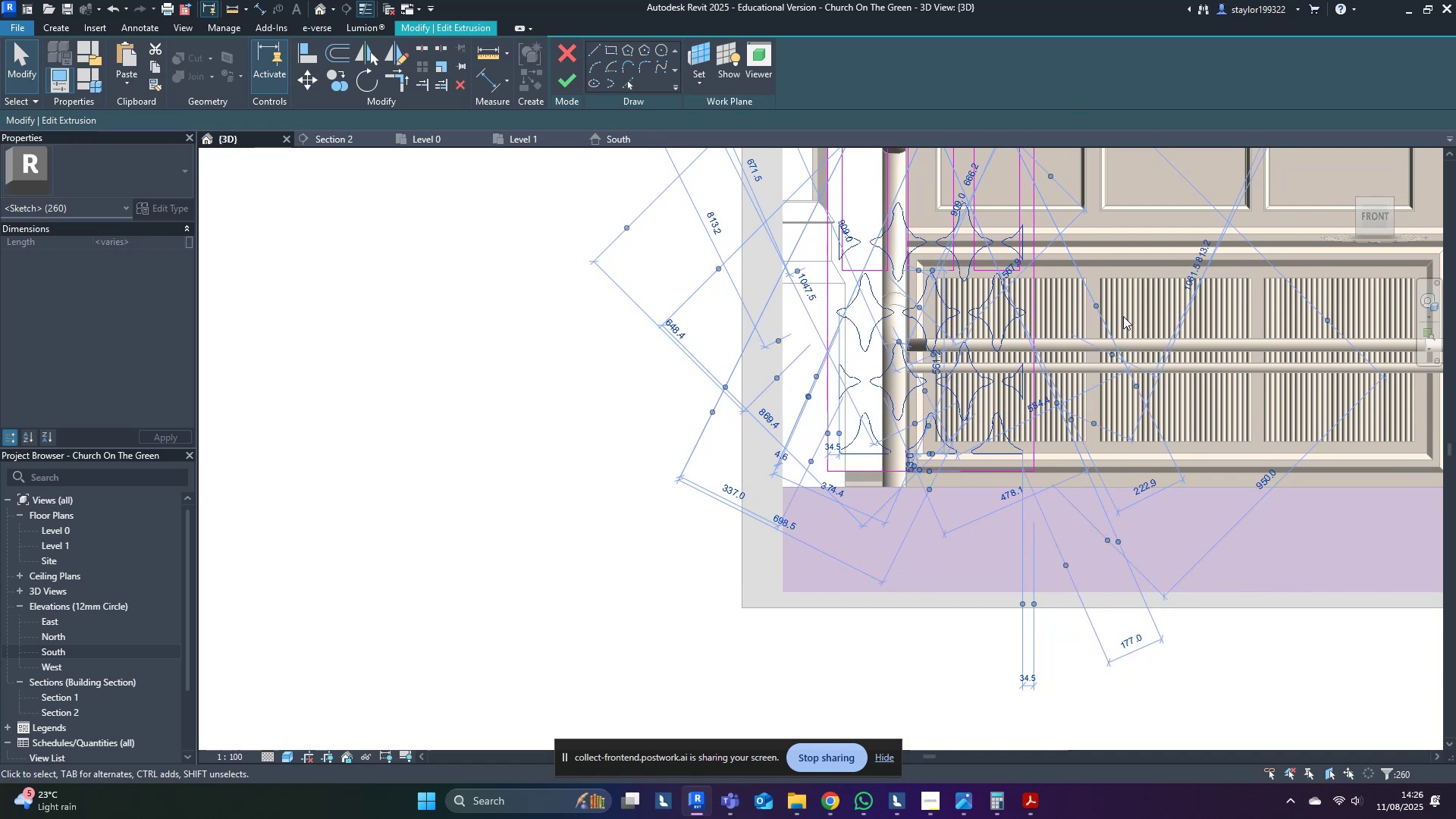 
key(ArrowUp)
 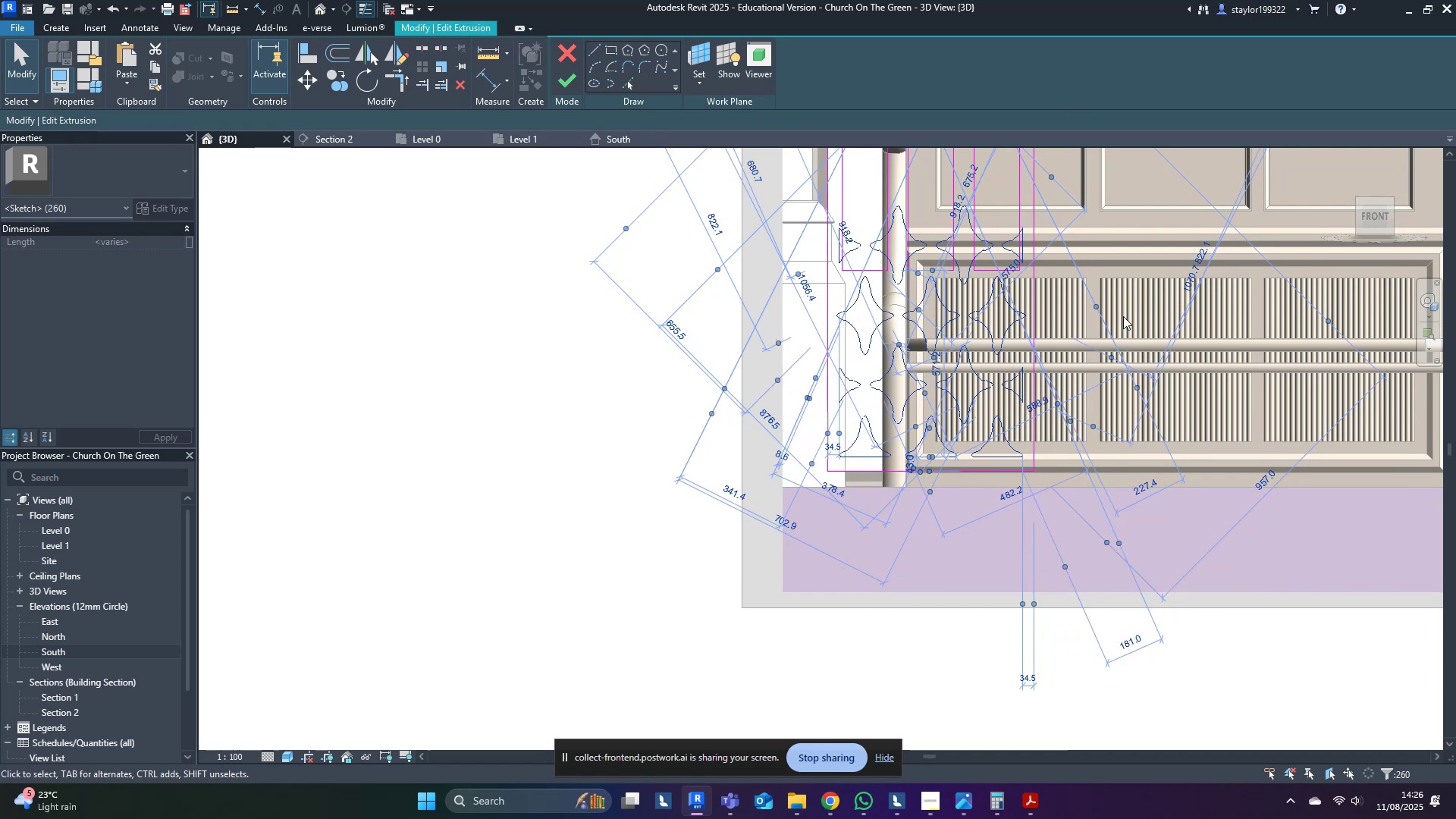 
key(ArrowUp)
 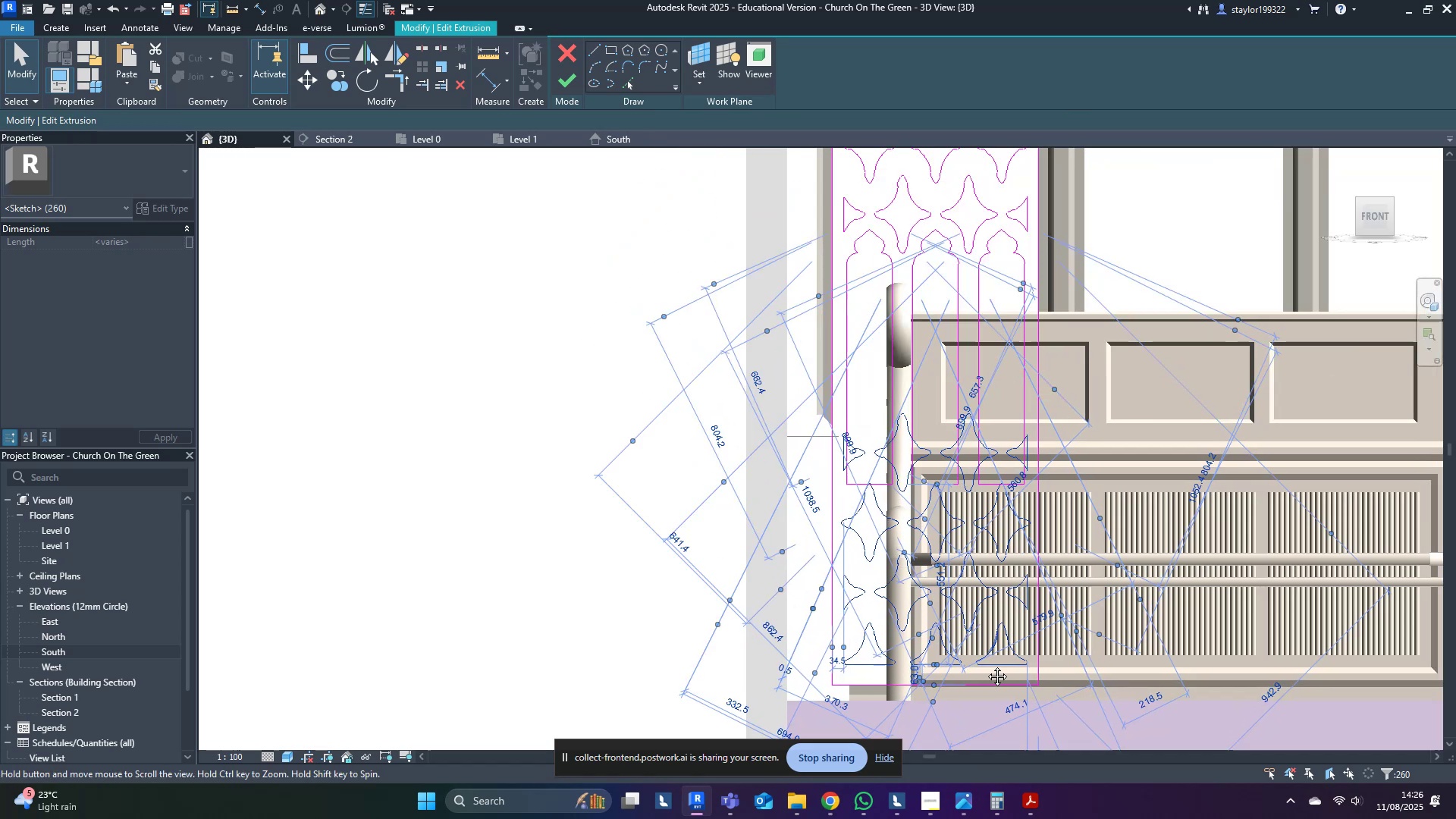 
scroll: coordinate [874, 526], scroll_direction: up, amount: 3.0
 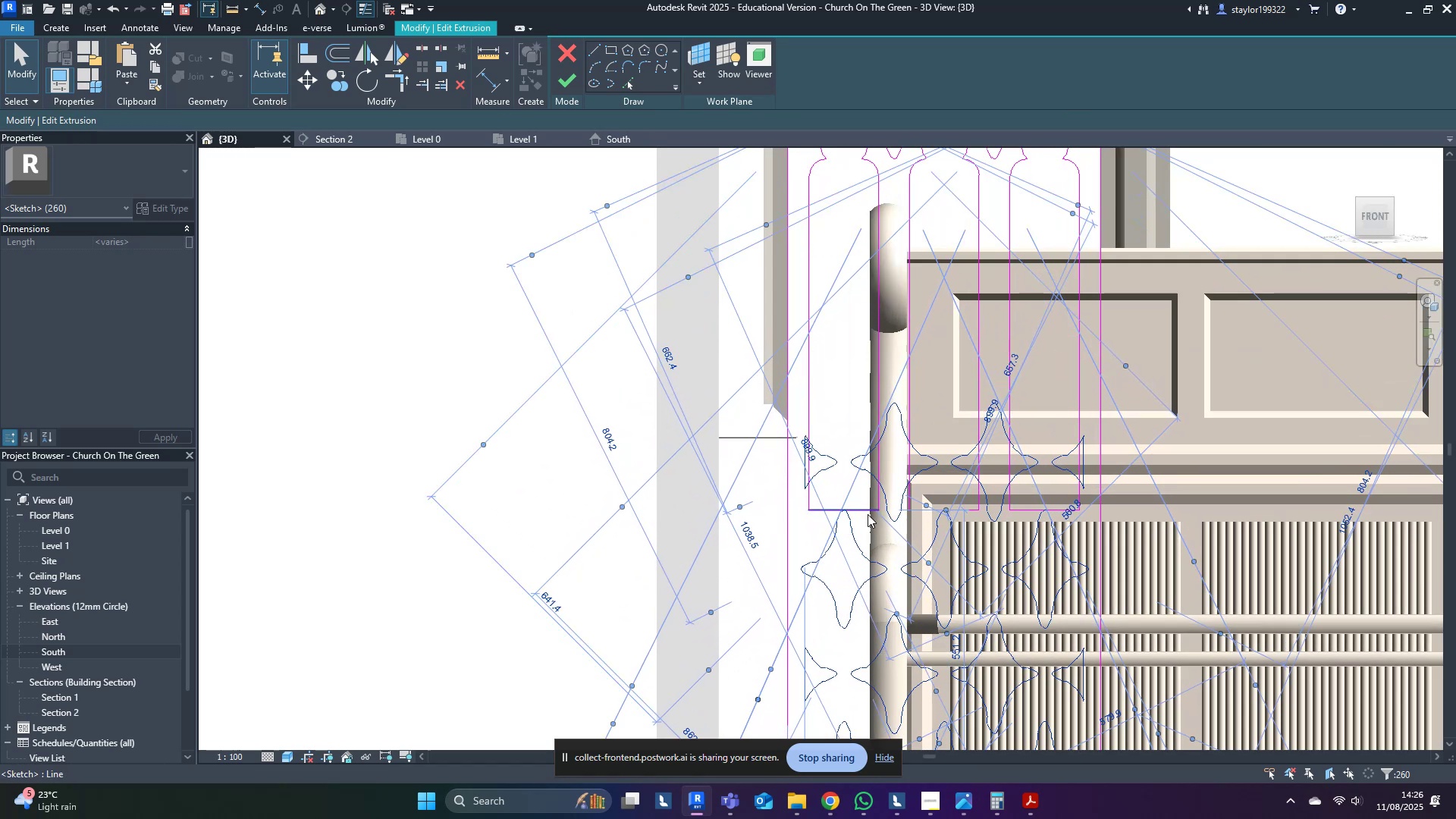 
left_click([868, 514])
 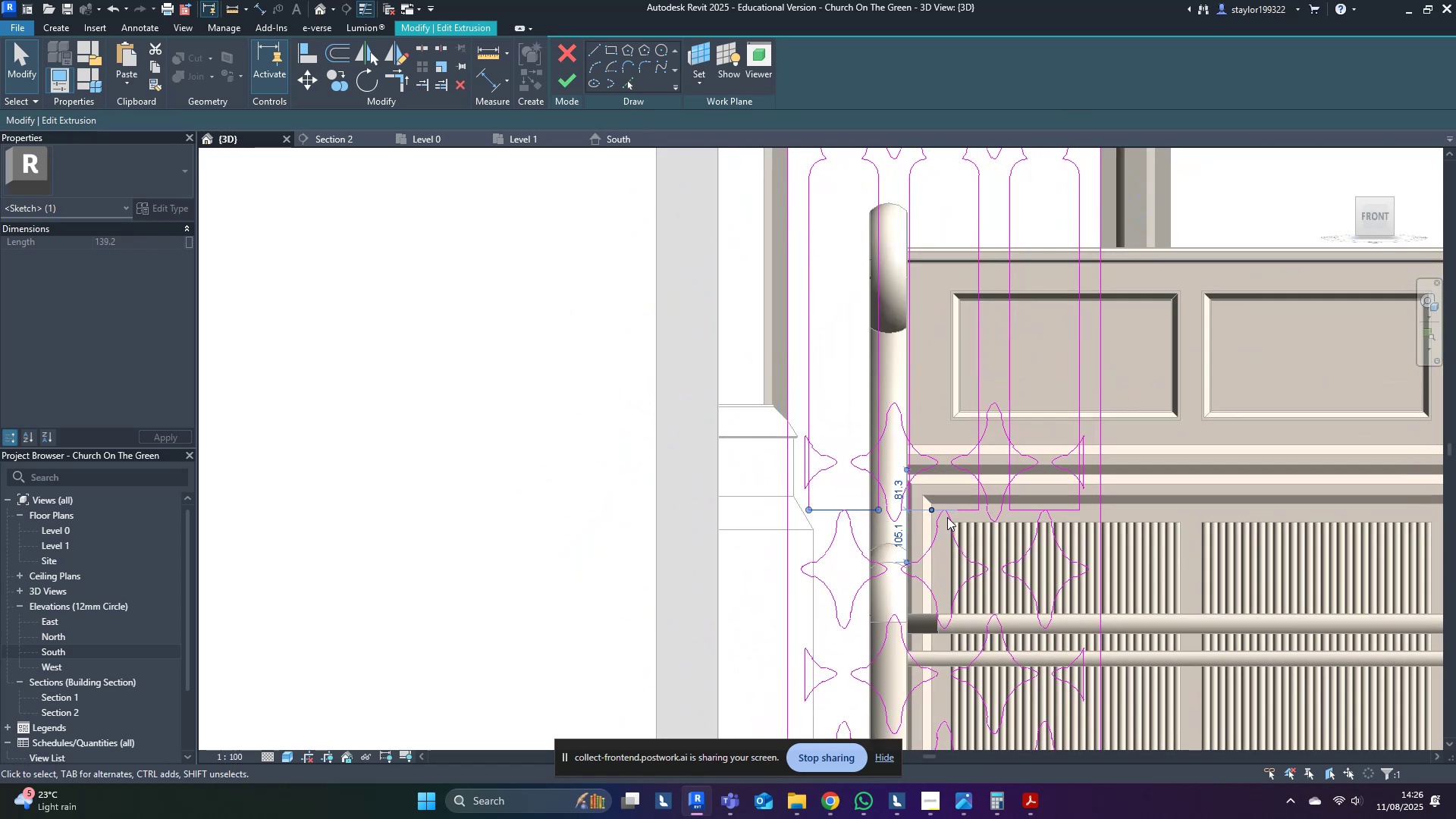 
hold_key(key=ControlLeft, duration=1.5)
left_click([966, 512])
 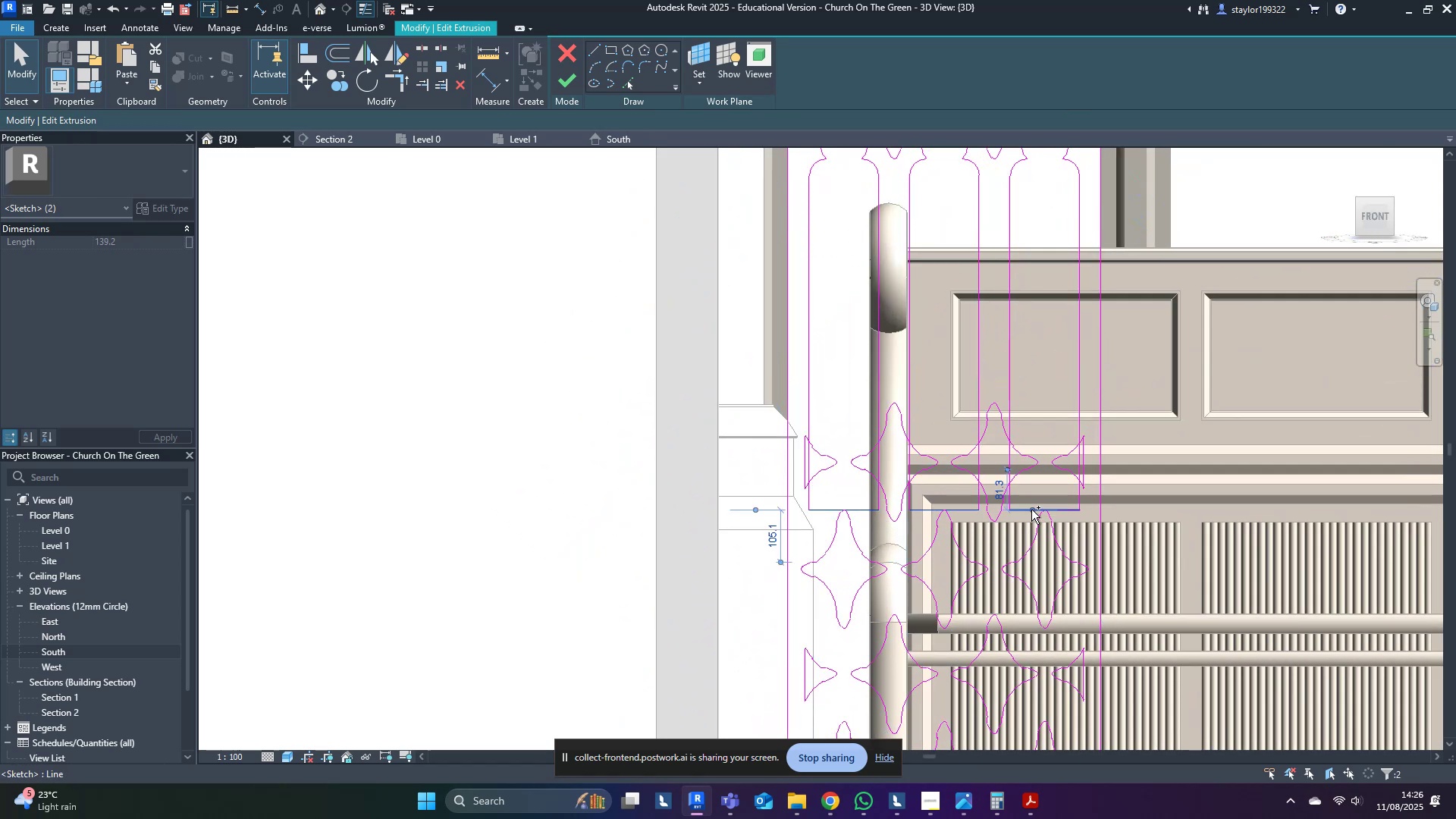 
left_click([1031, 510])
 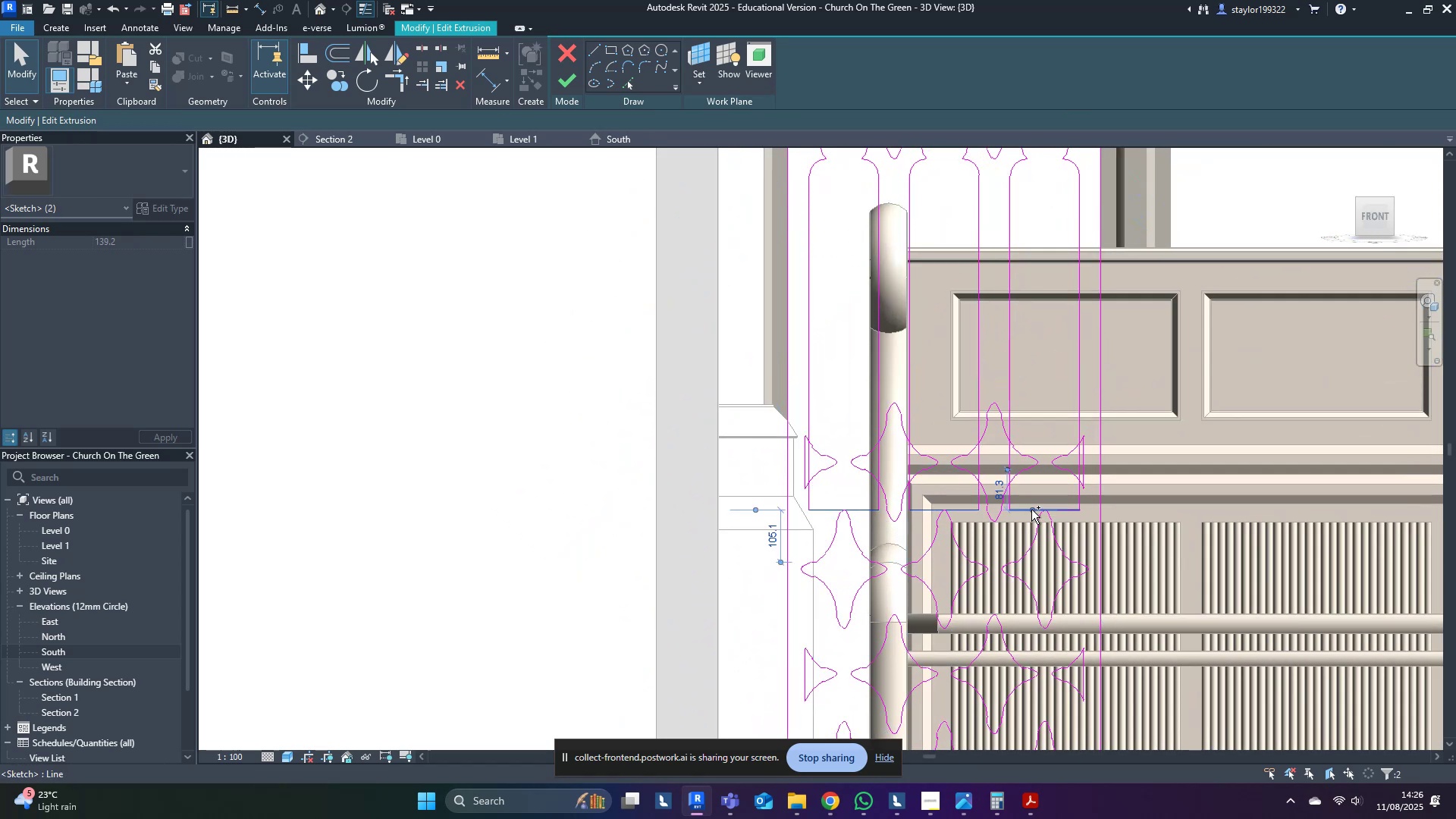 
key(Control+ControlLeft)
 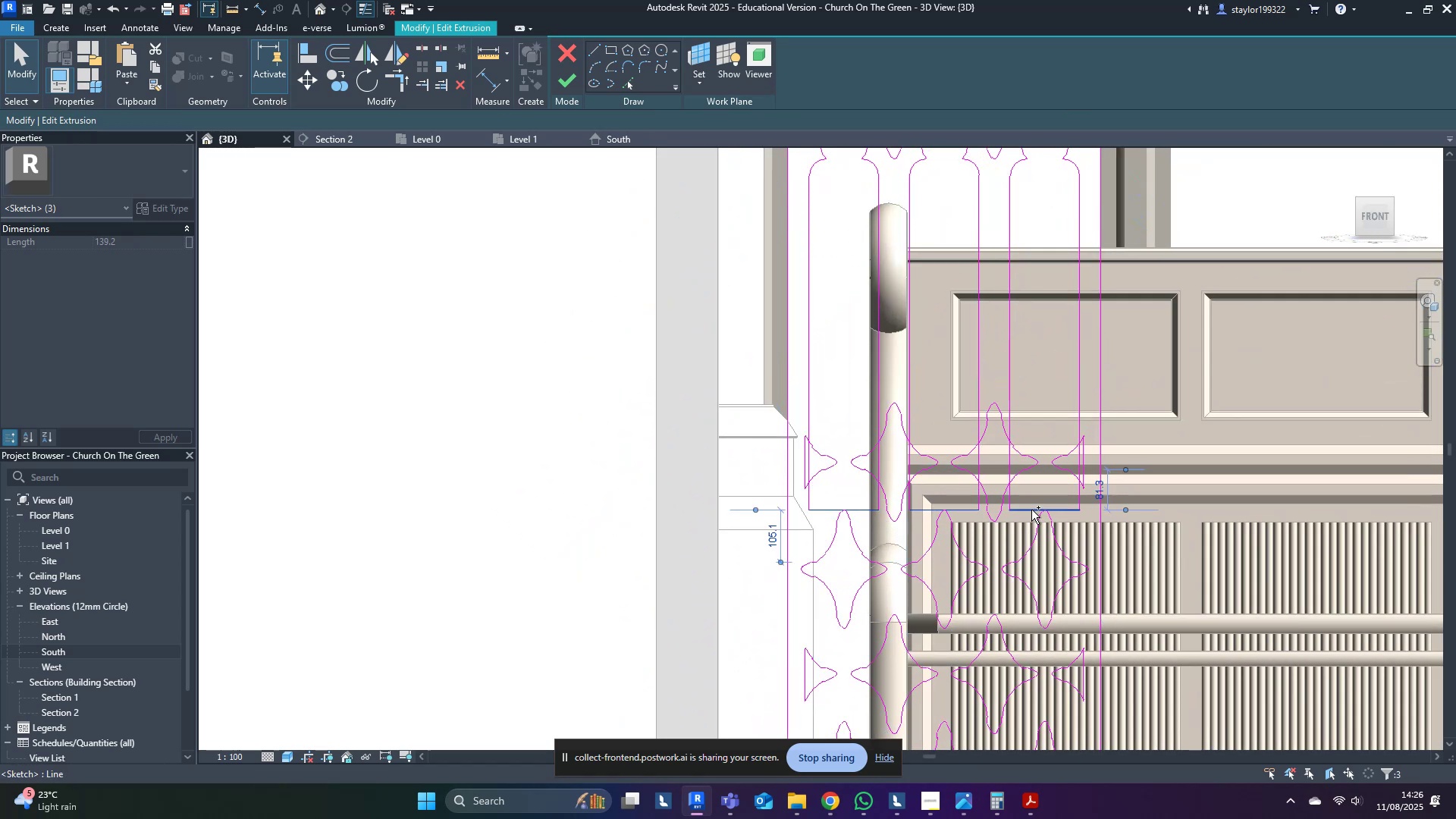 
key(Control+ControlLeft)
 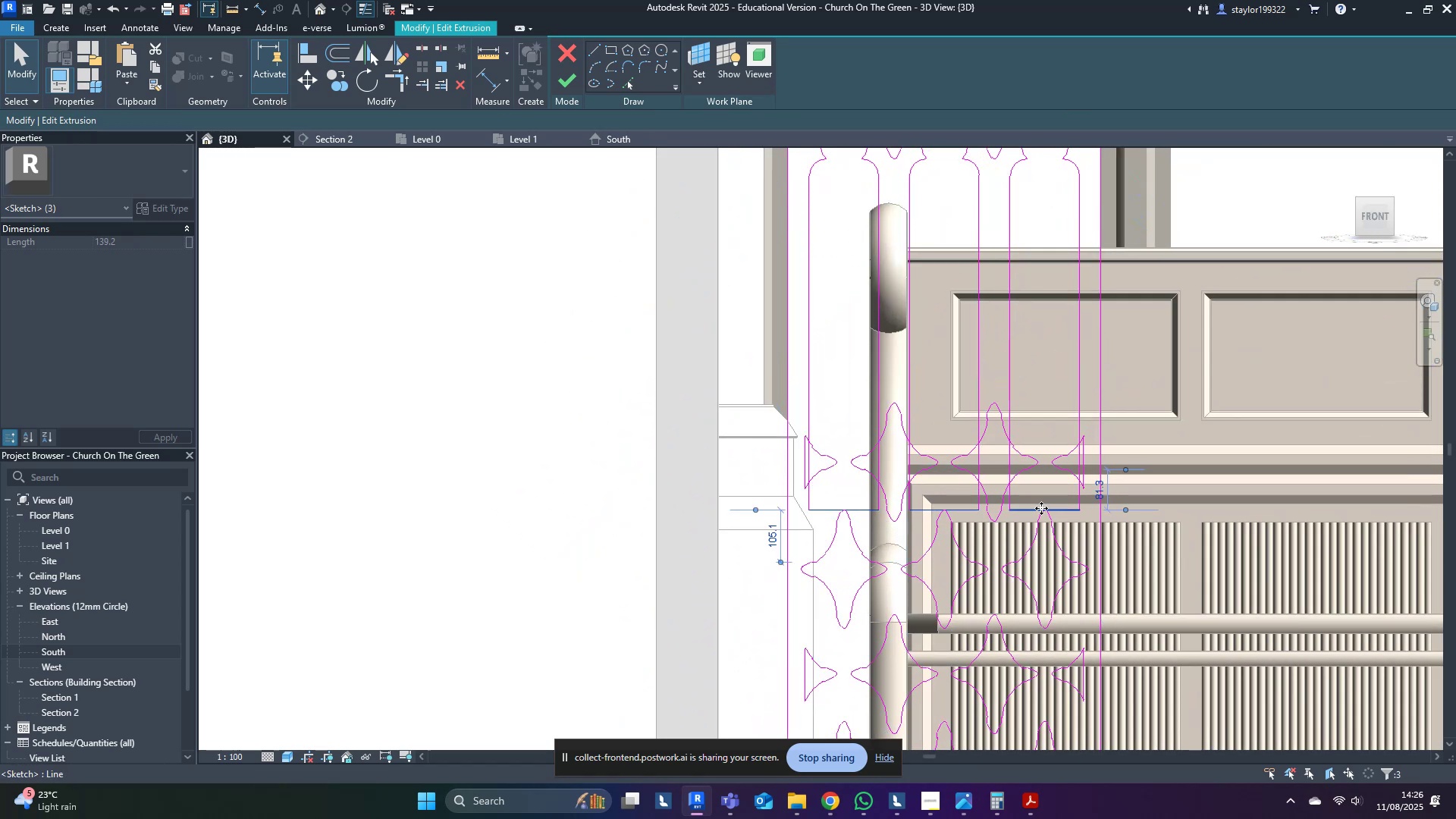 
key(Control+ControlLeft)
 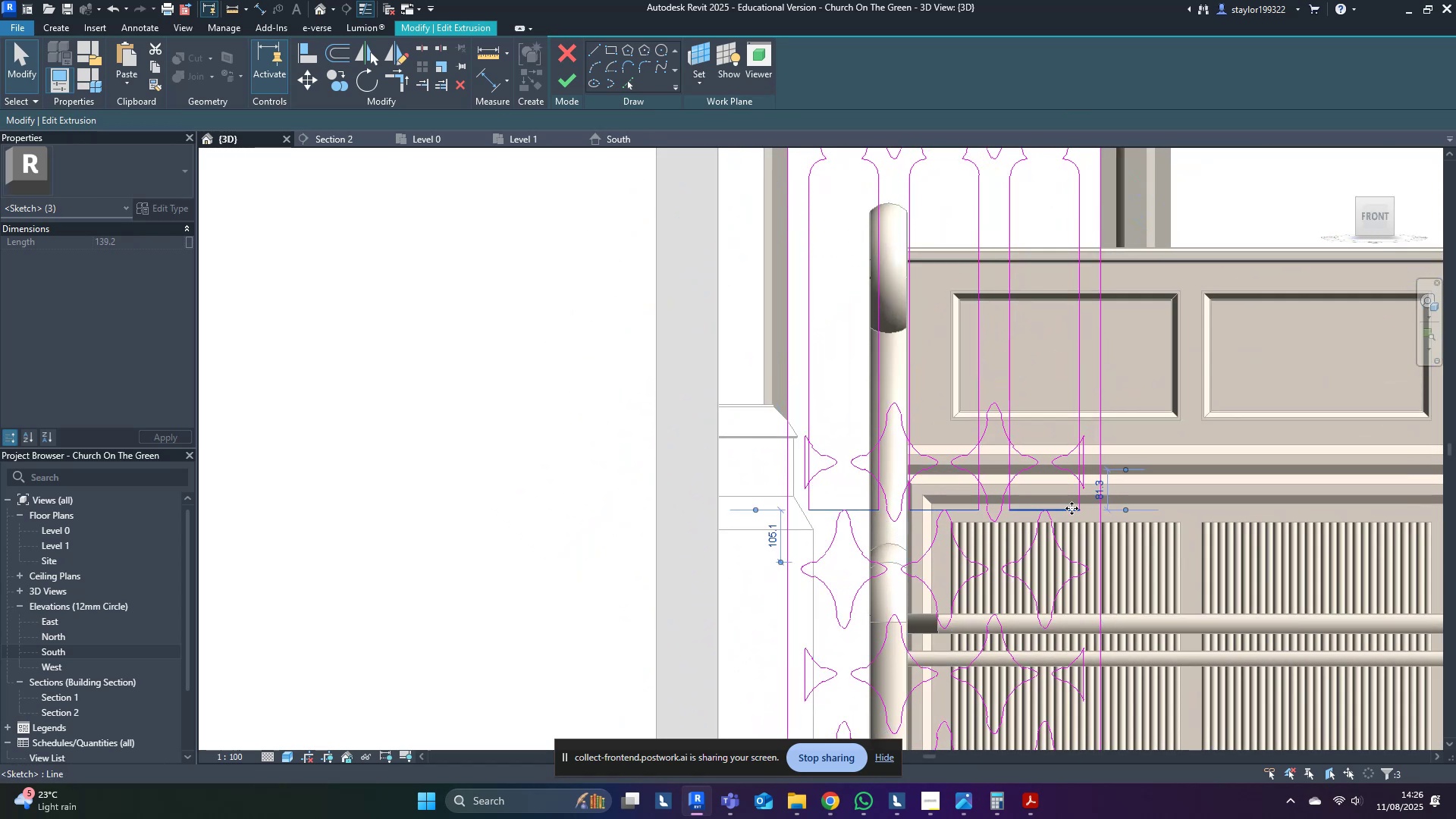 
key(Control+ControlLeft)
 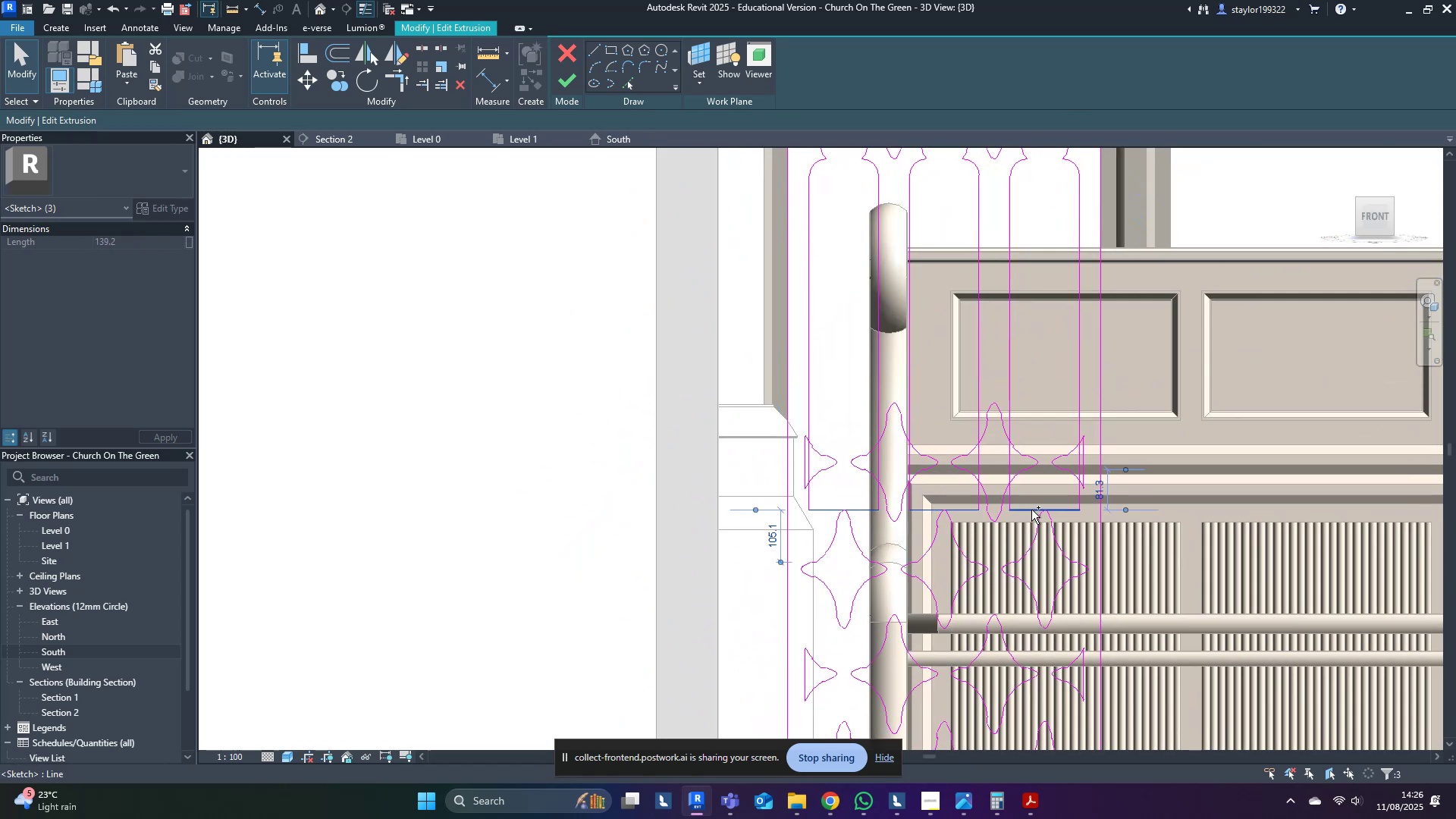 
key(Control+ControlLeft)
 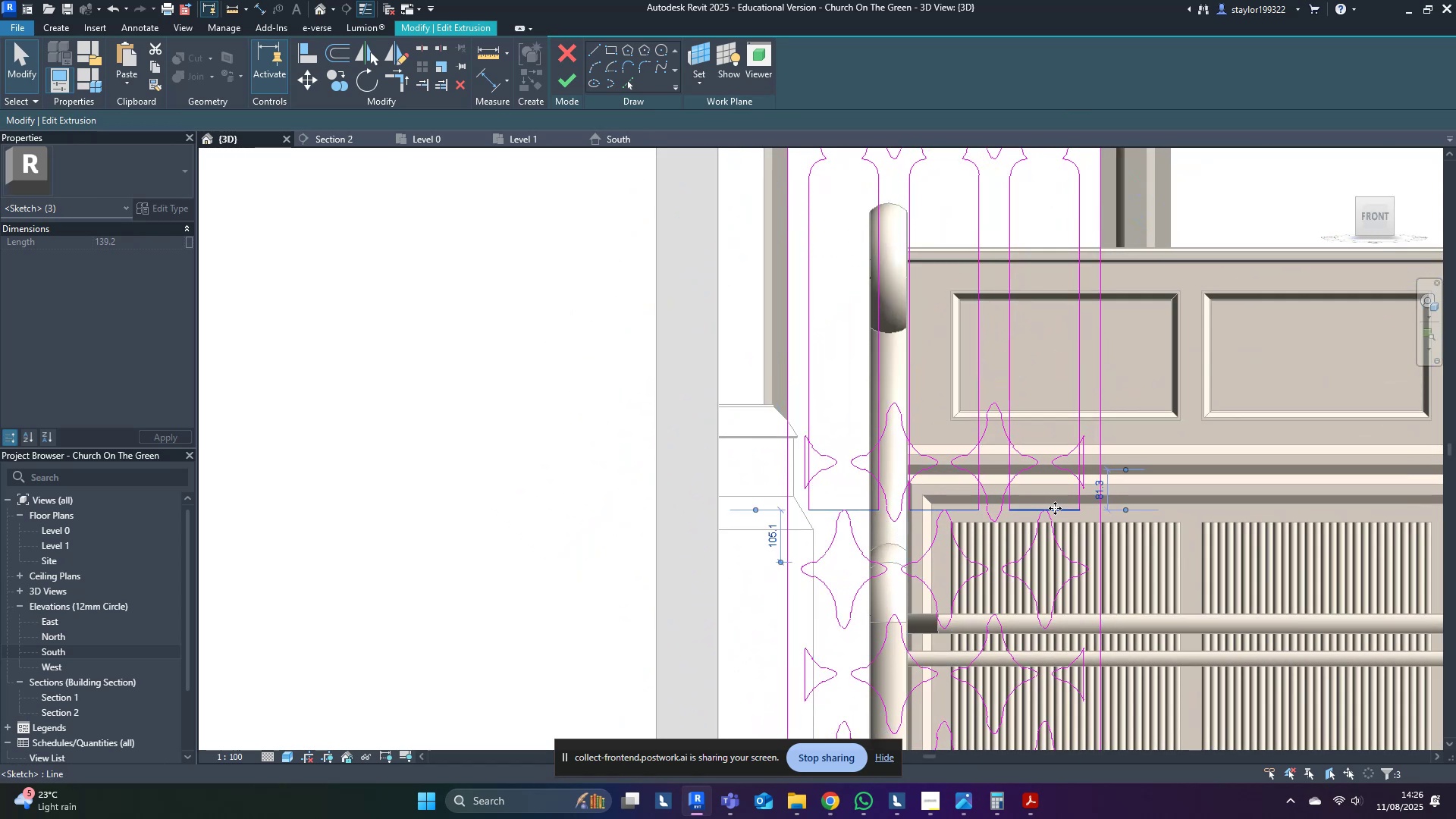 
key(Control+ControlLeft)
 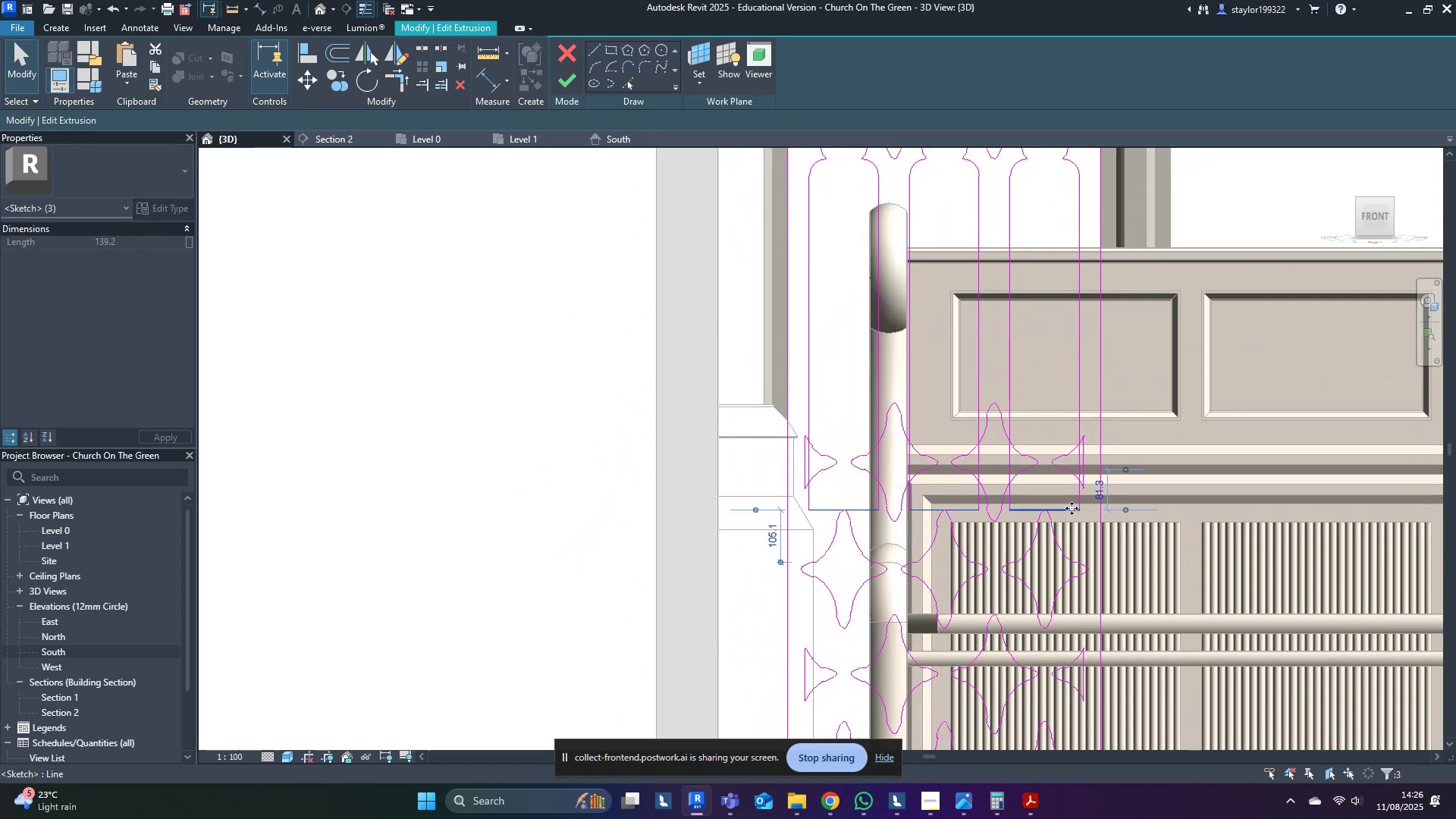 
scroll: coordinate [1104, 513], scroll_direction: up, amount: 2.0
 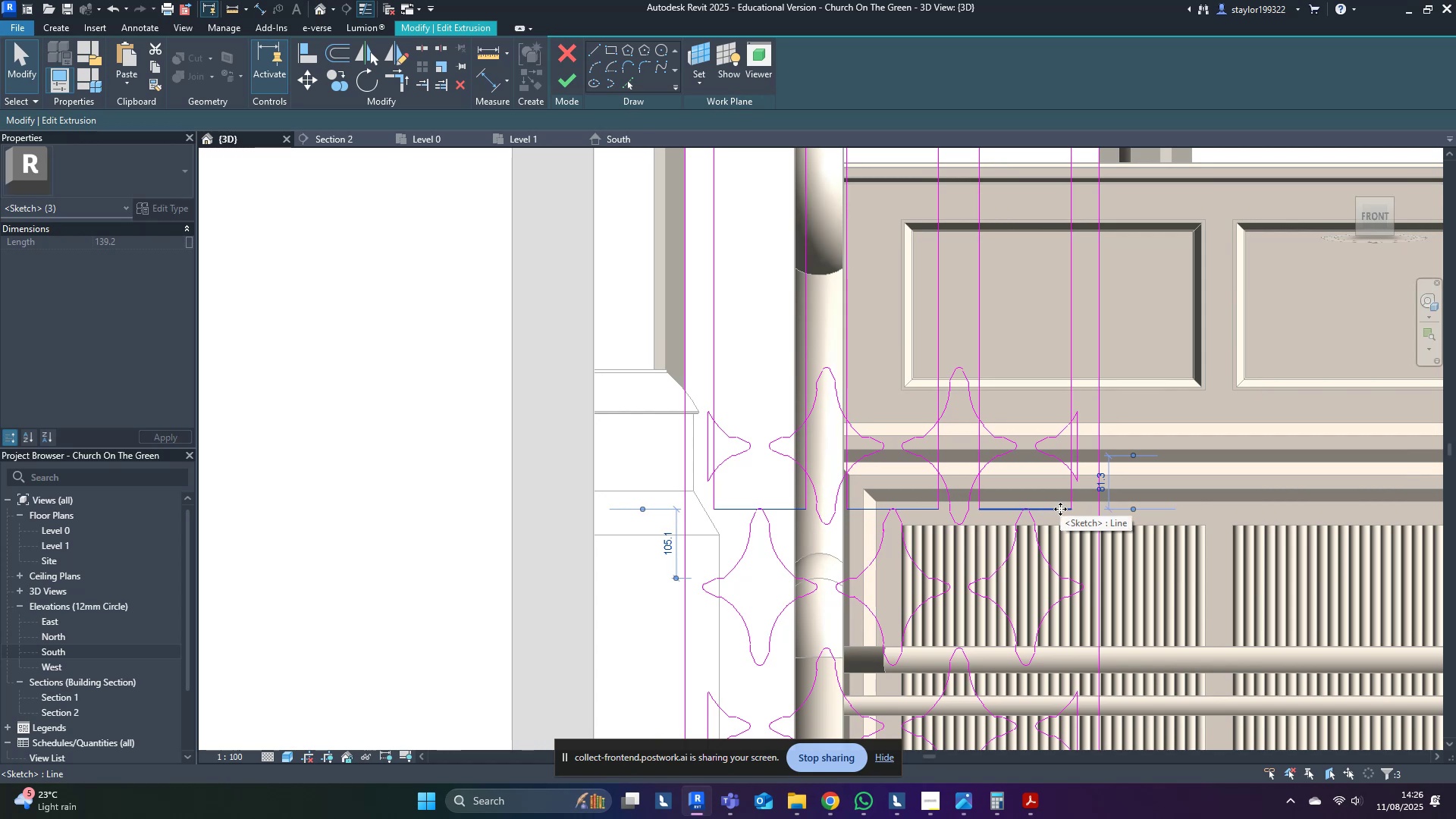 
scroll: coordinate [928, 545], scroll_direction: down, amount: 5.0
 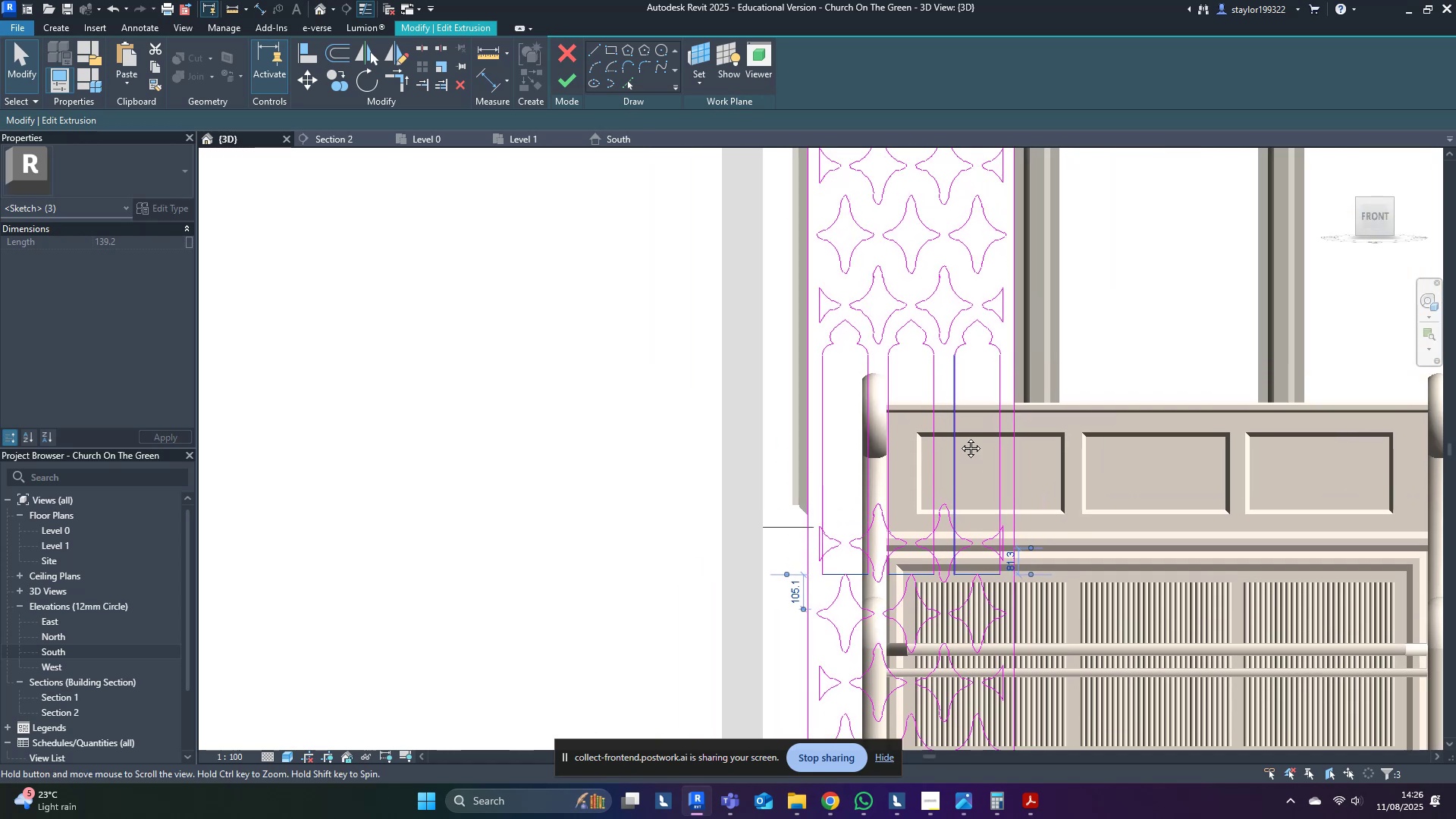 
scroll: coordinate [959, 595], scroll_direction: up, amount: 3.0
 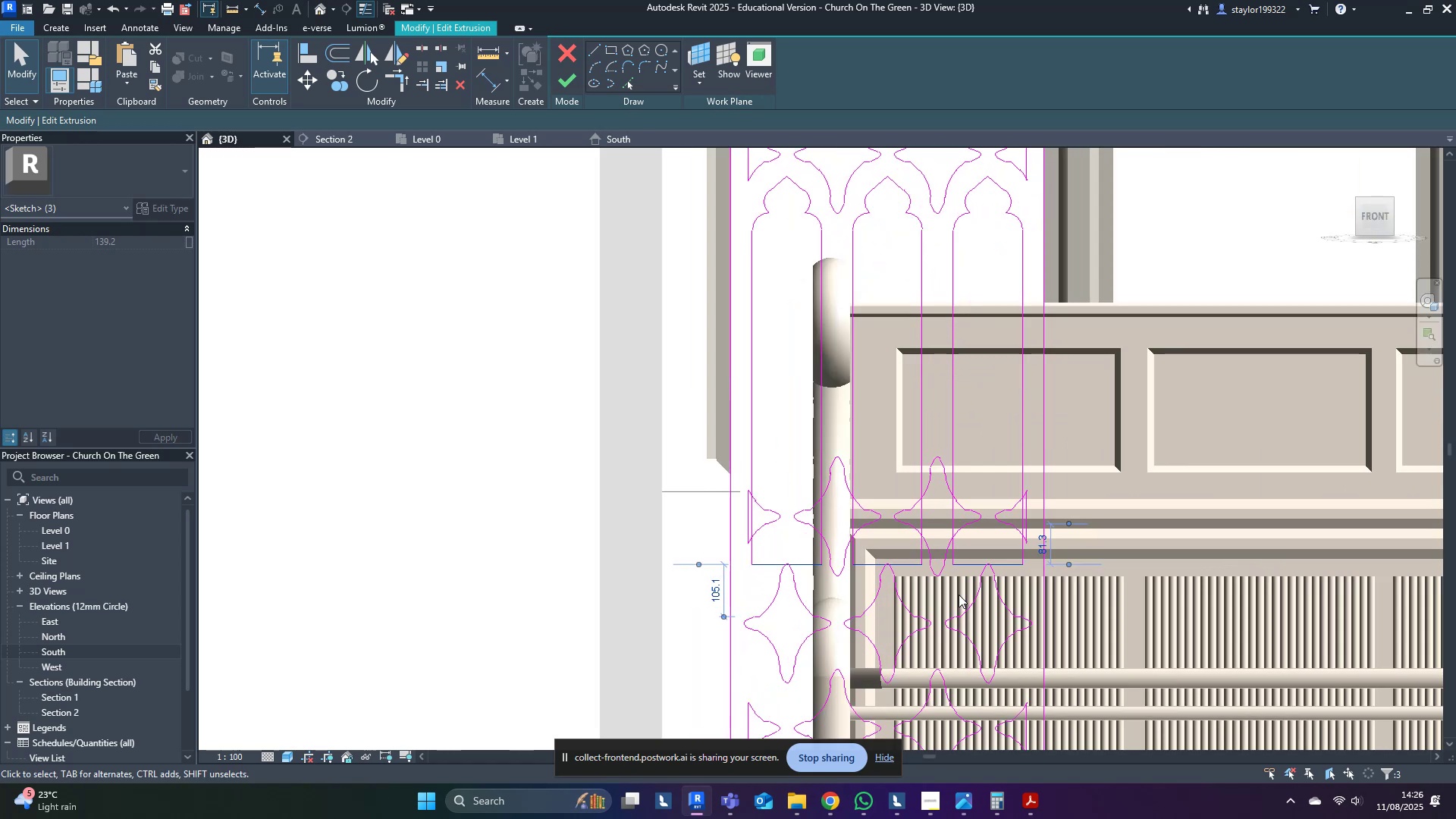 
key(ArrowUp)
 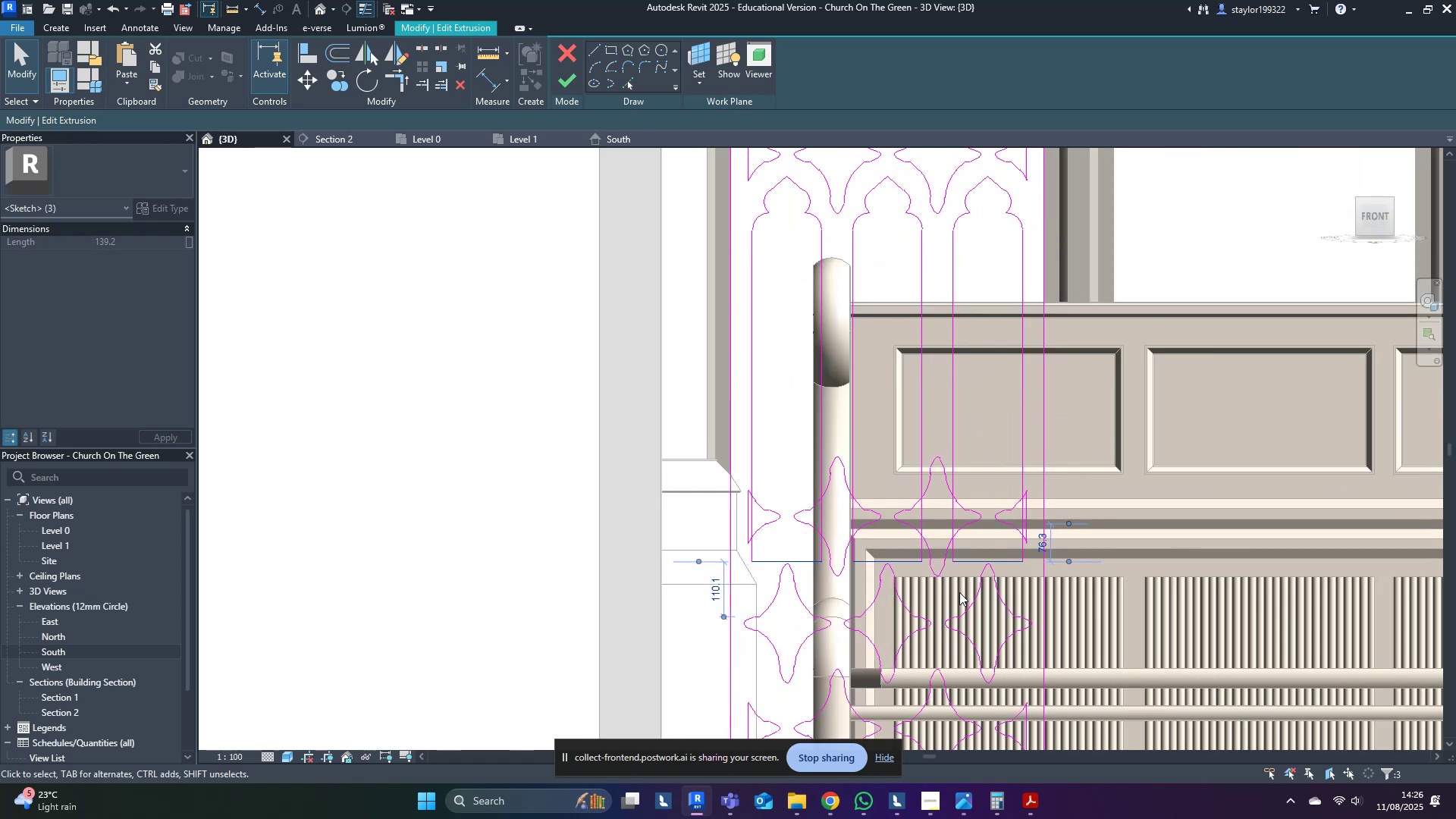 
key(ArrowUp)
 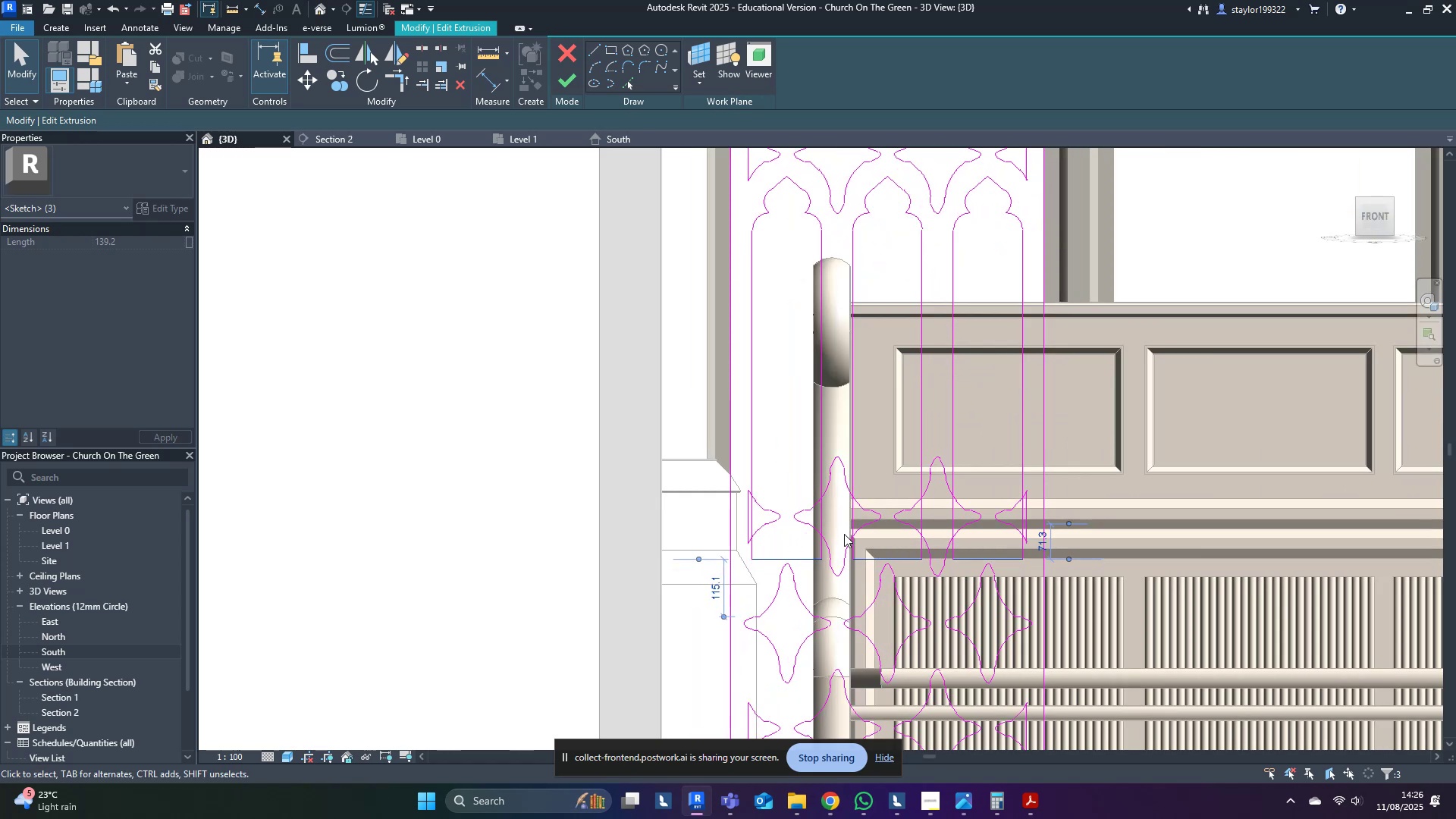 
key(Tab)
 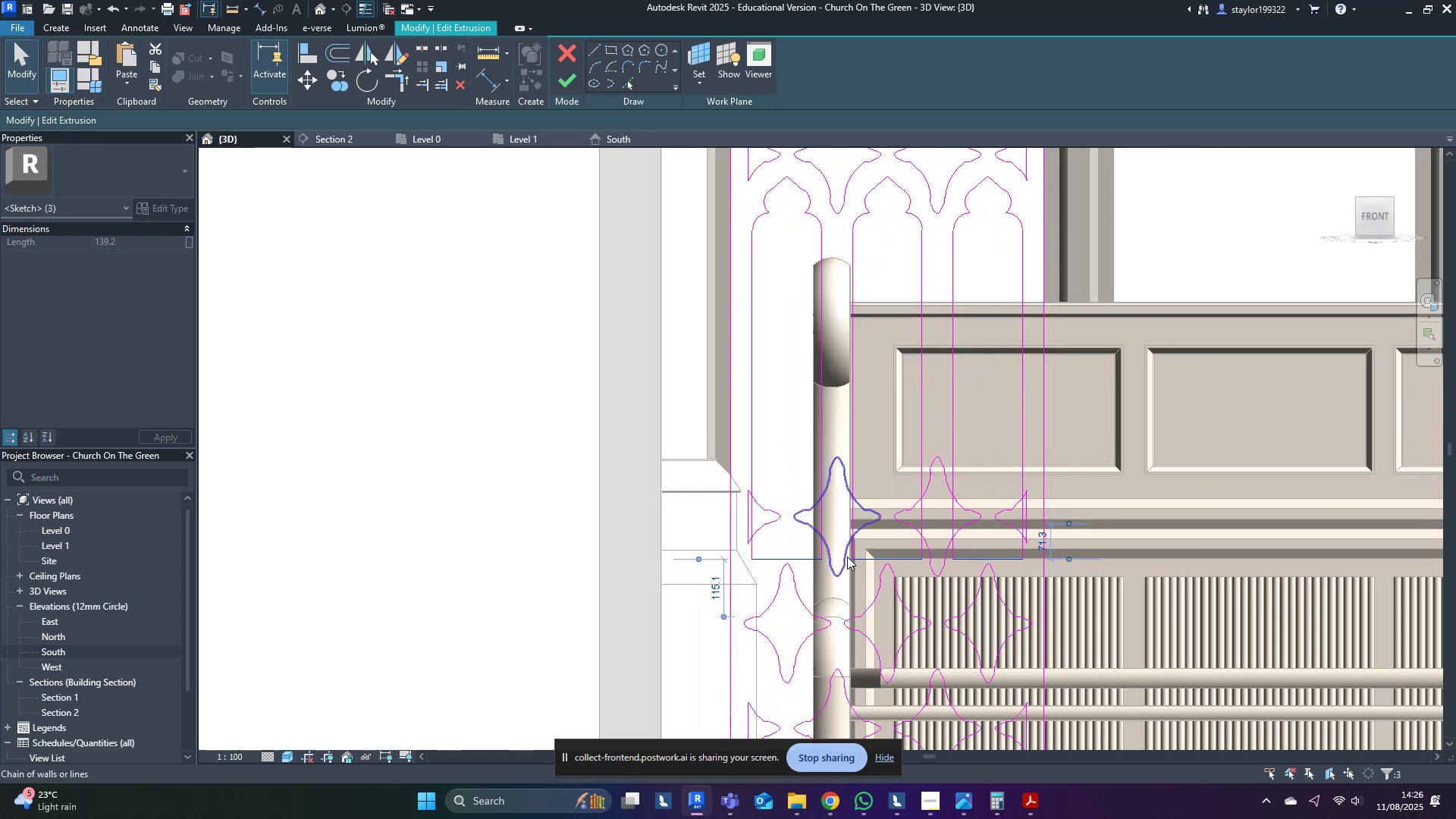 
left_click([847, 557])
 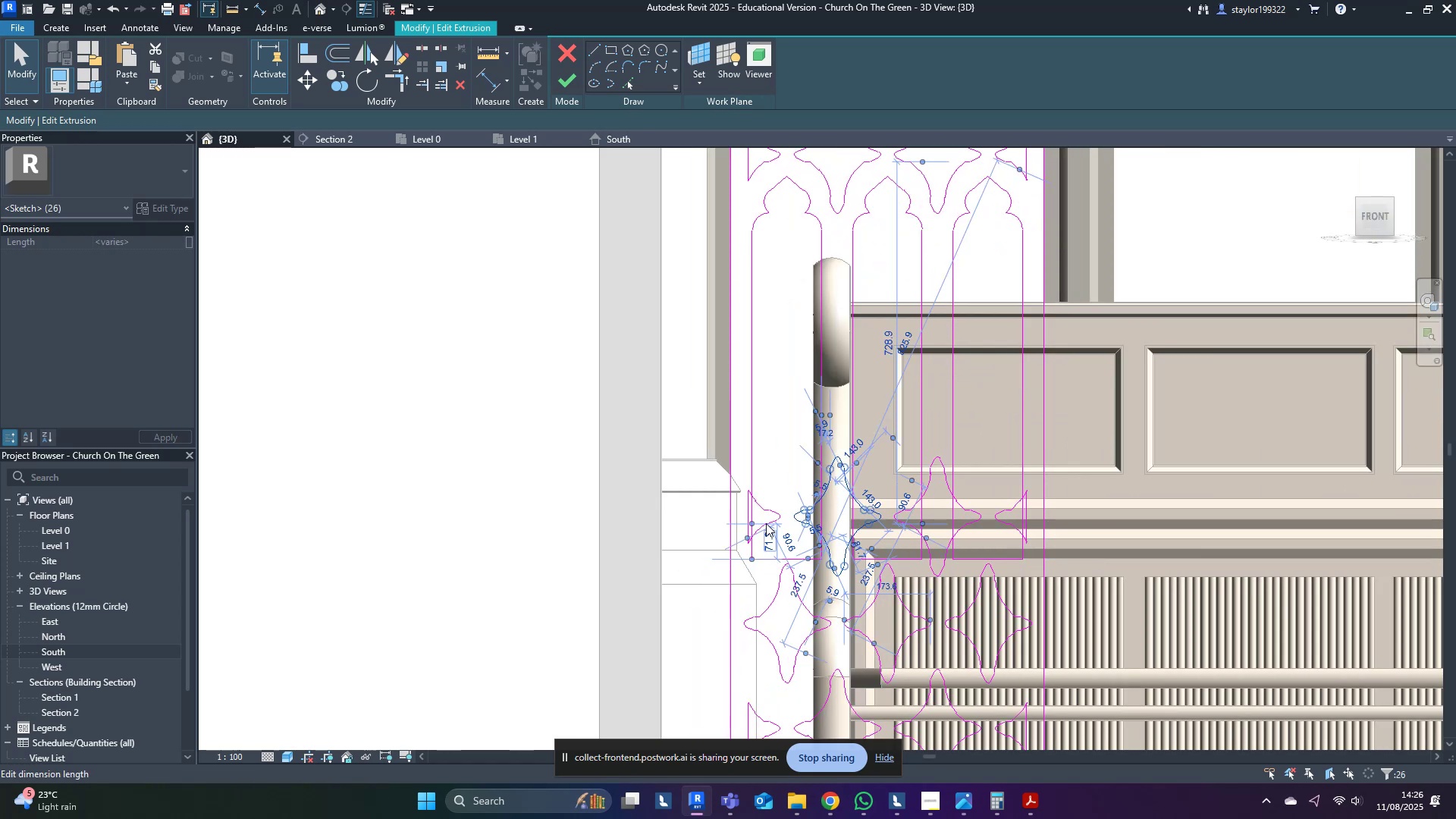 
key(Tab)
 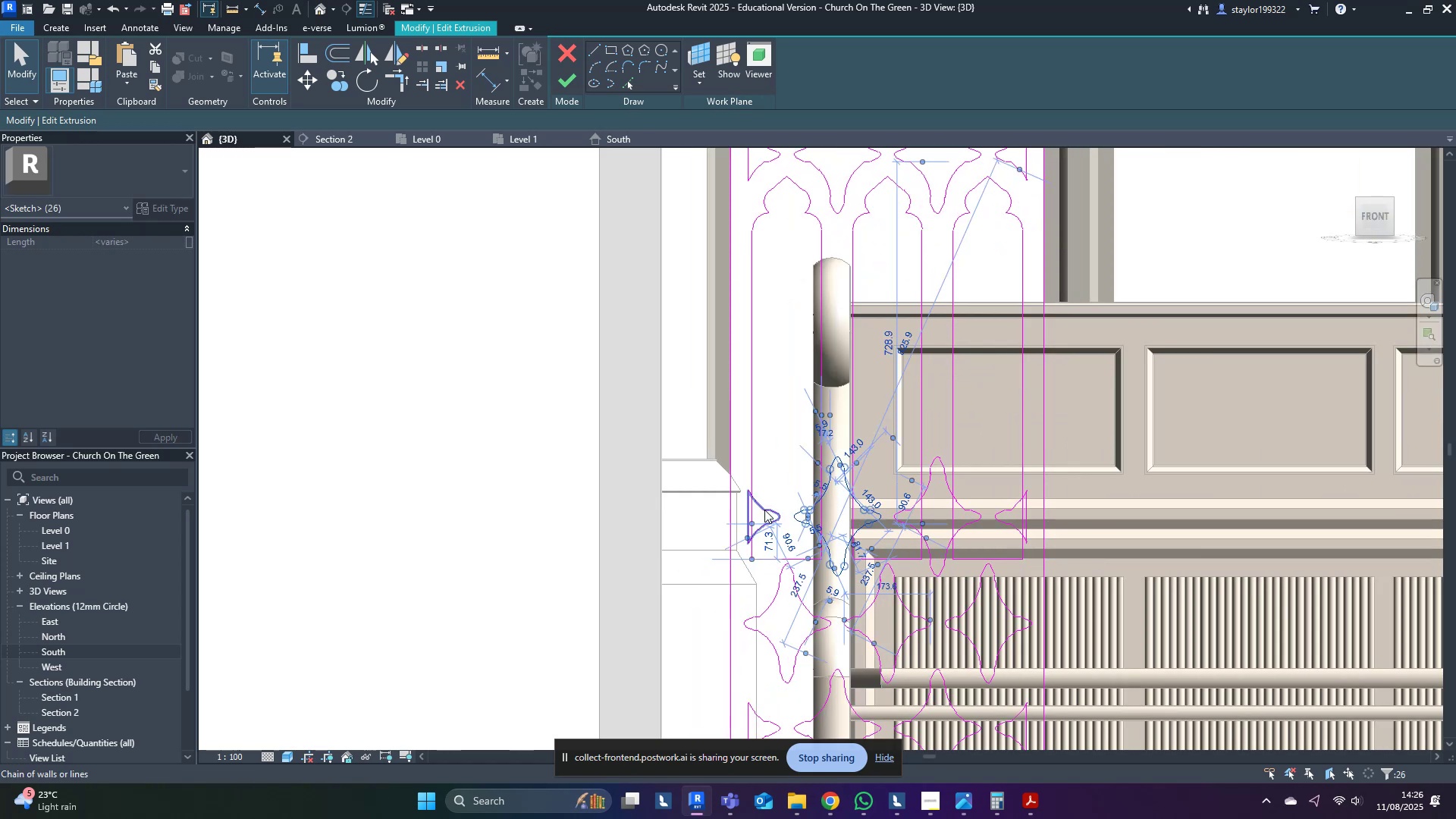 
hold_key(key=ControlLeft, duration=0.39)
 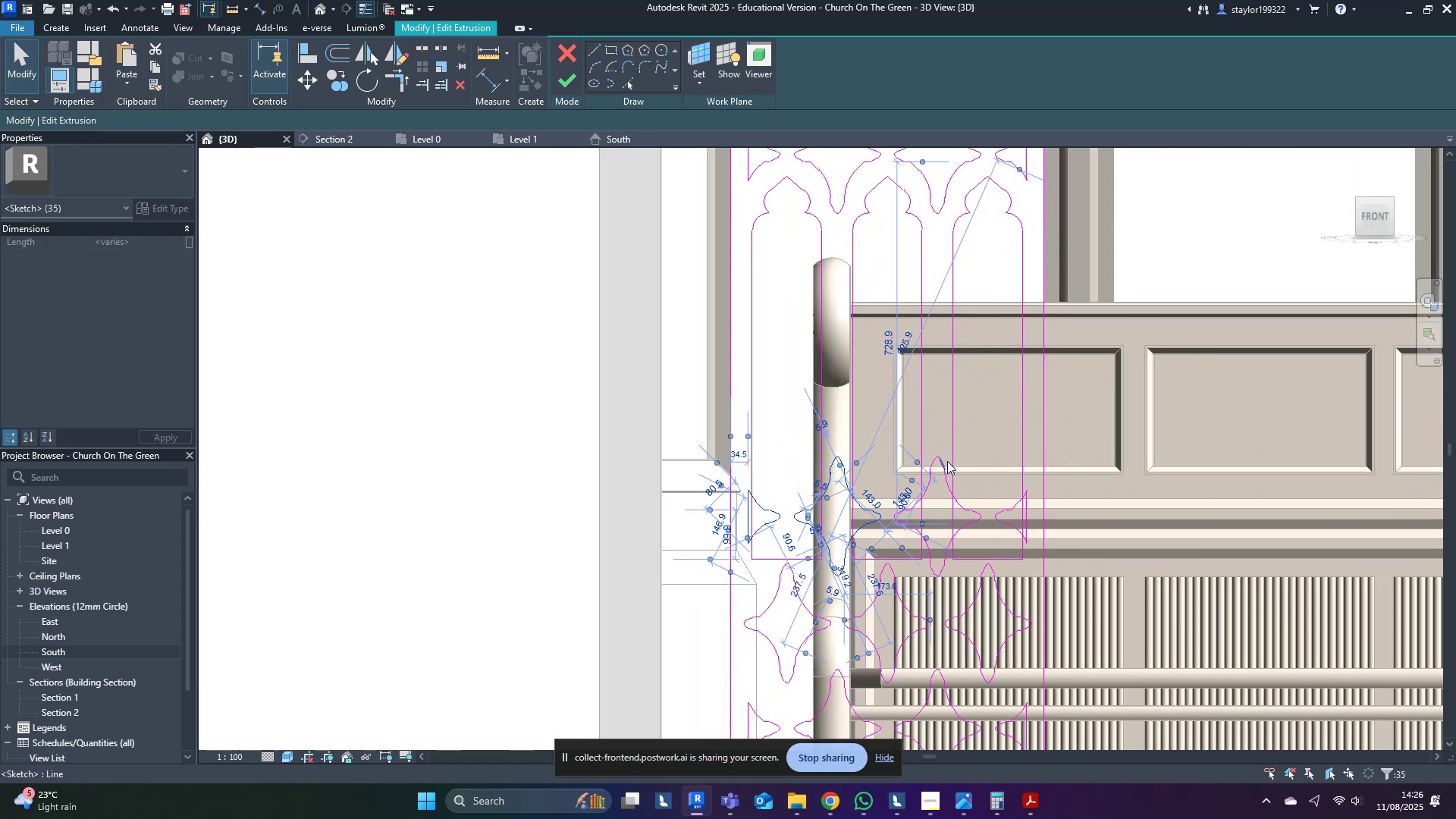 
key(Tab)
 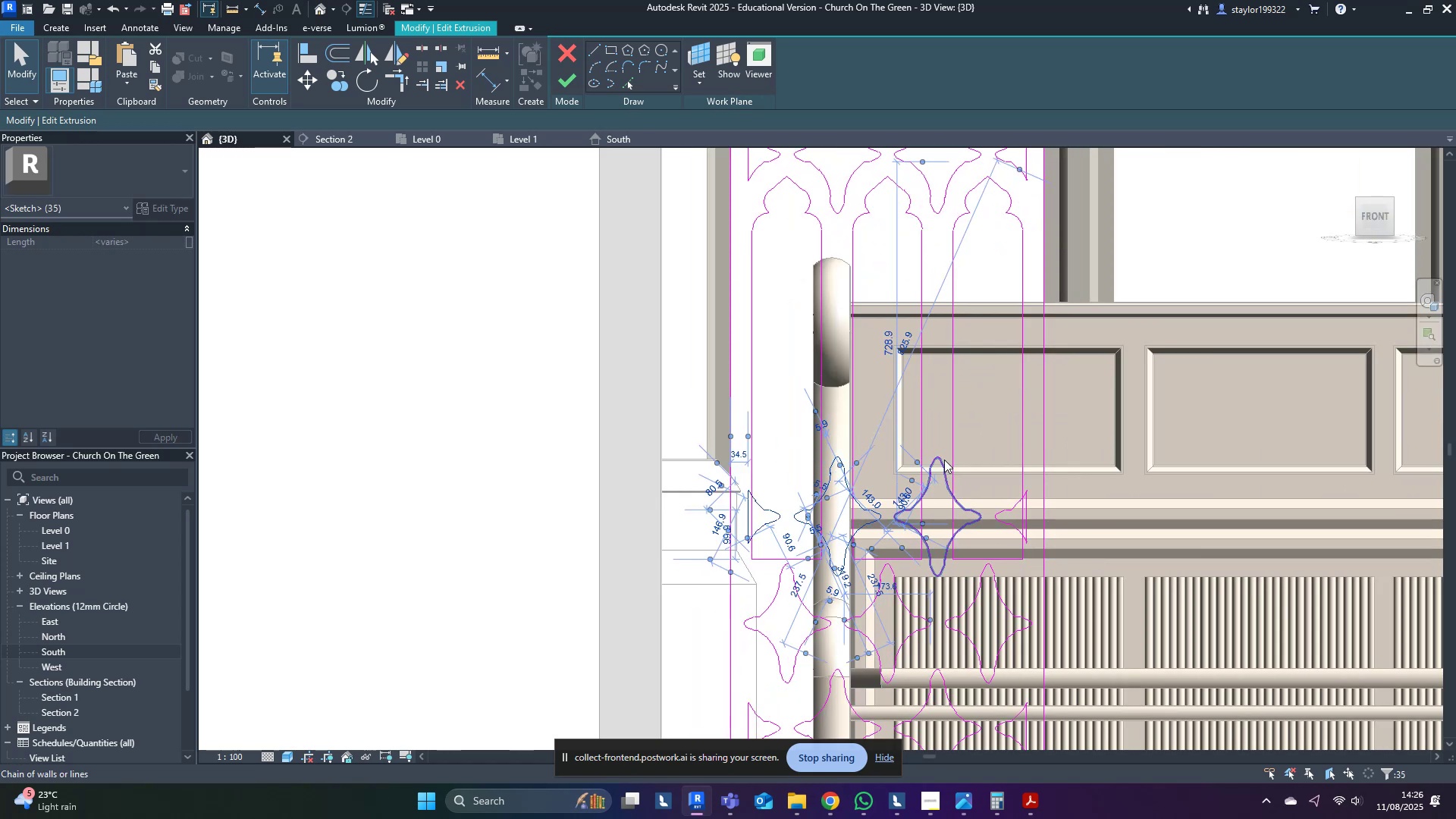 
hold_key(key=ControlLeft, duration=0.48)
left_click([944, 460])
 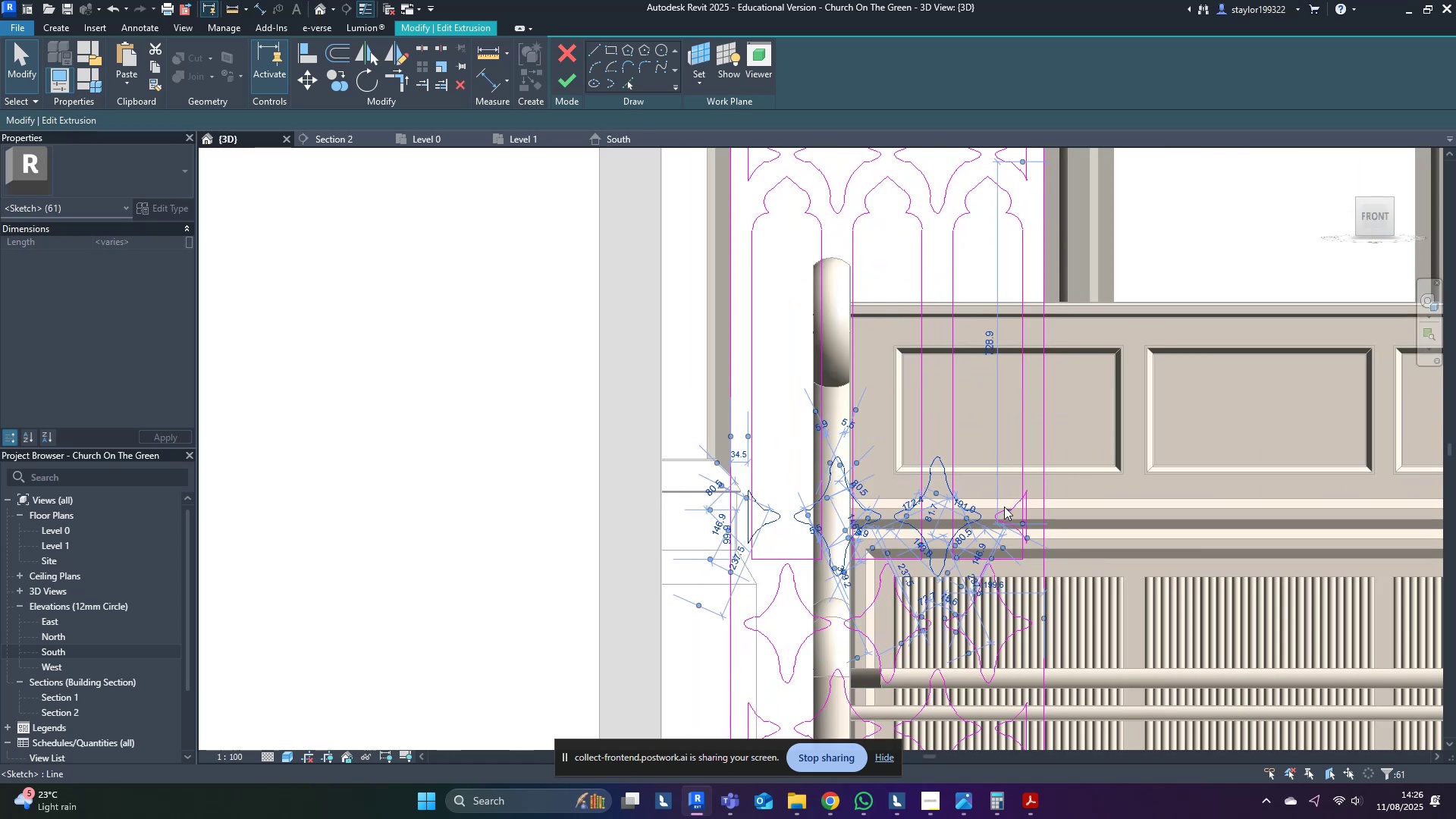 
key(Tab)
 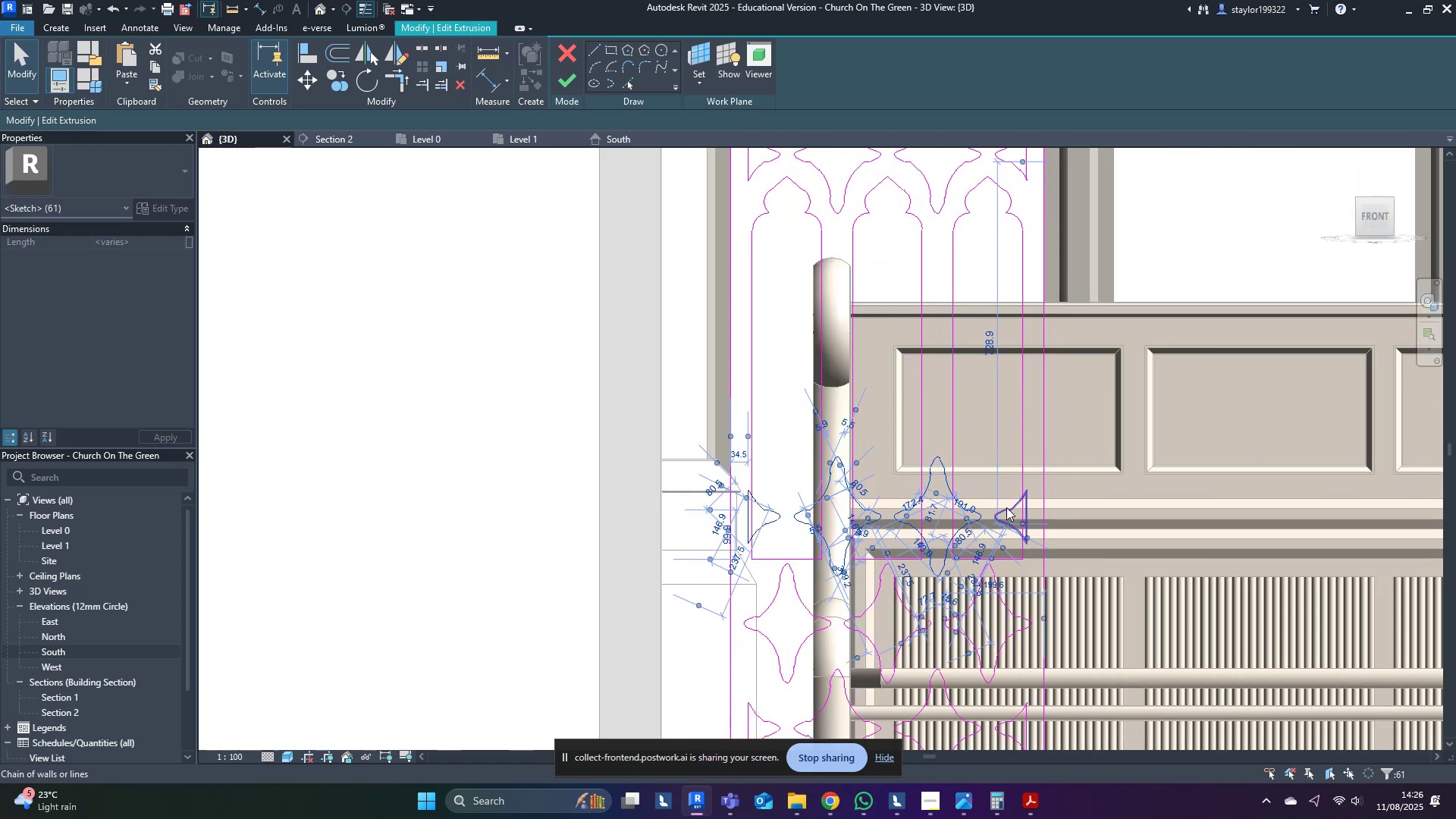 
hold_key(key=ControlLeft, duration=0.41)
left_click([1006, 507])
 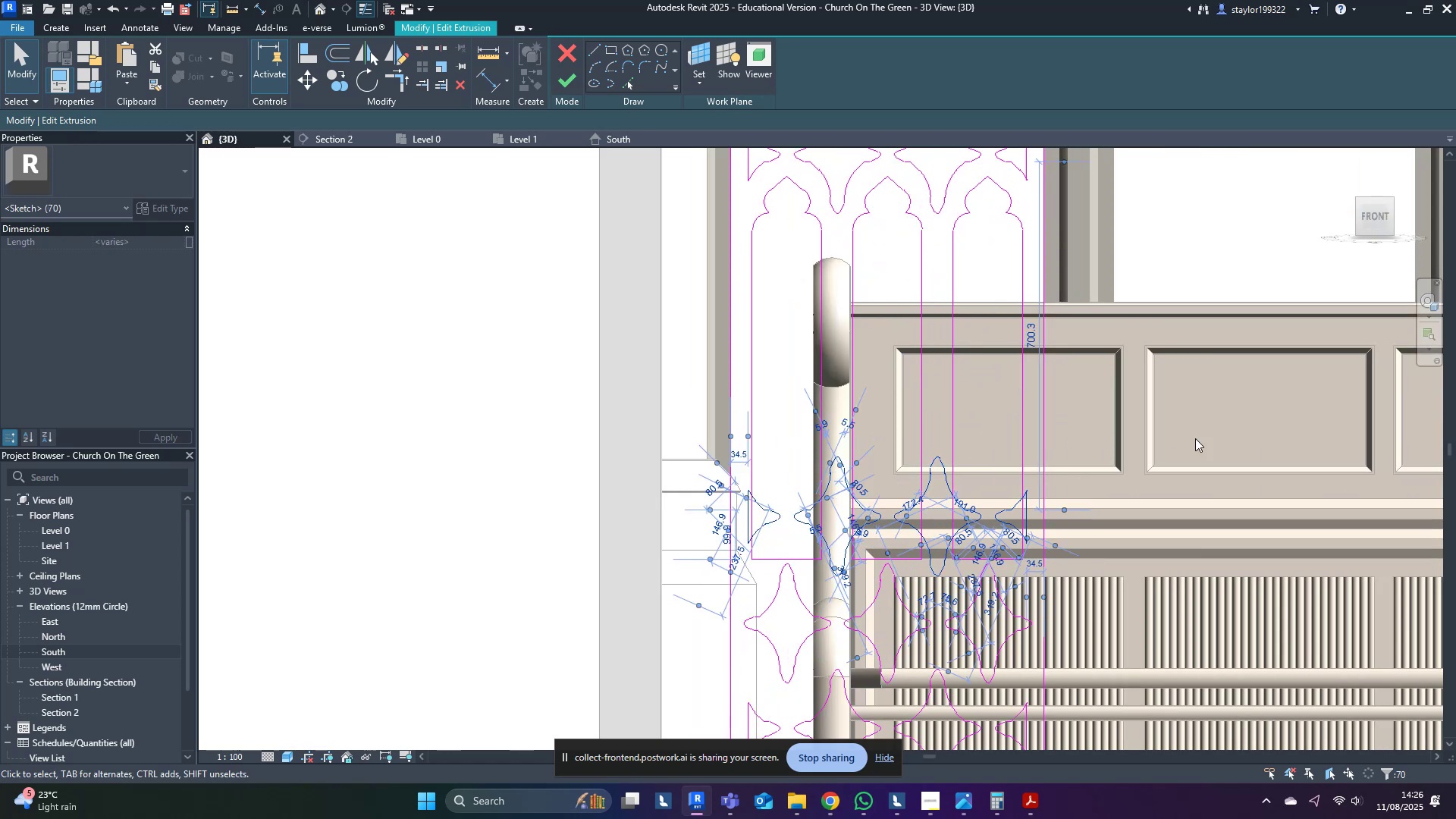 
key(Delete)
 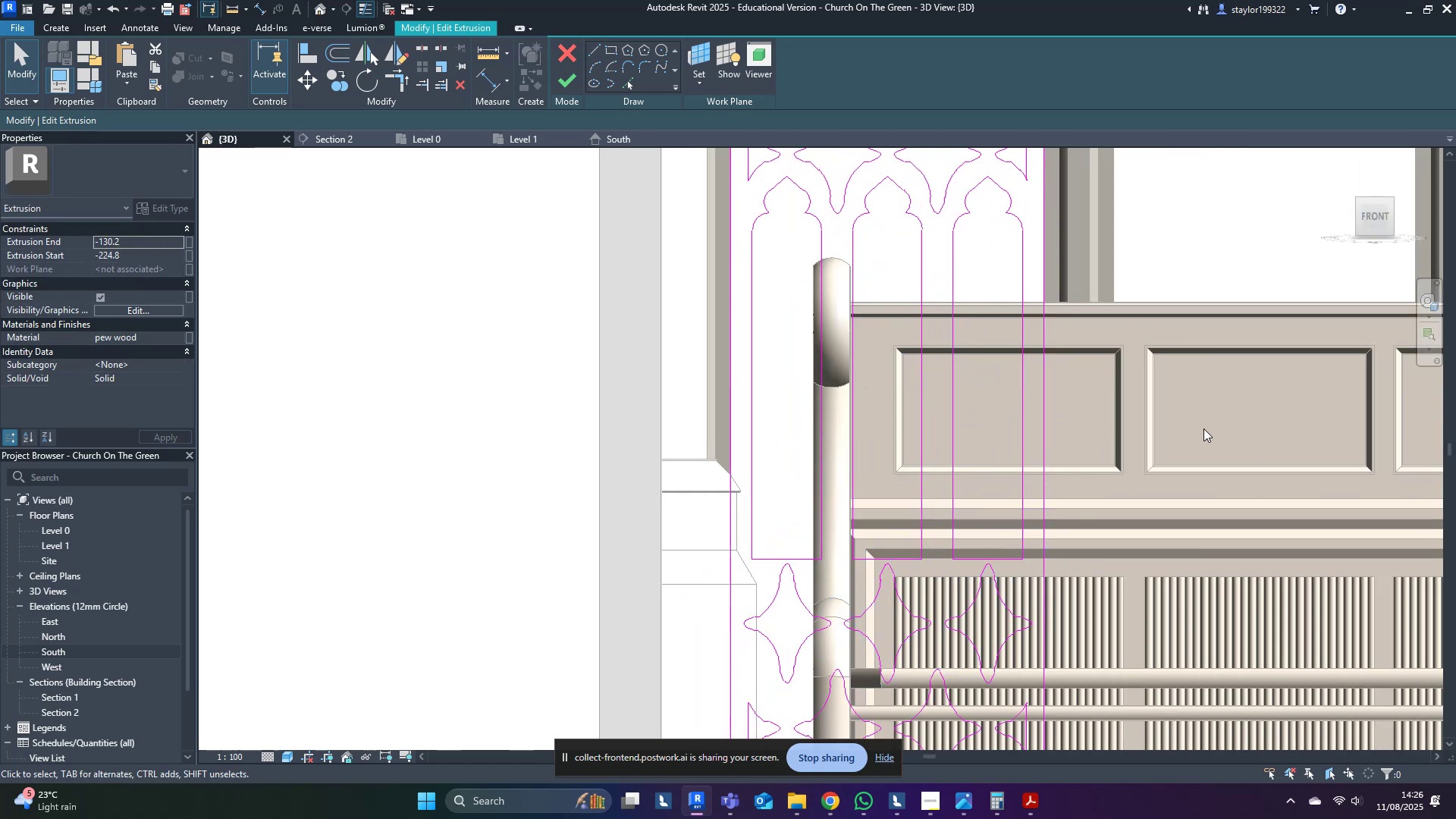 
left_click([1203, 428])
 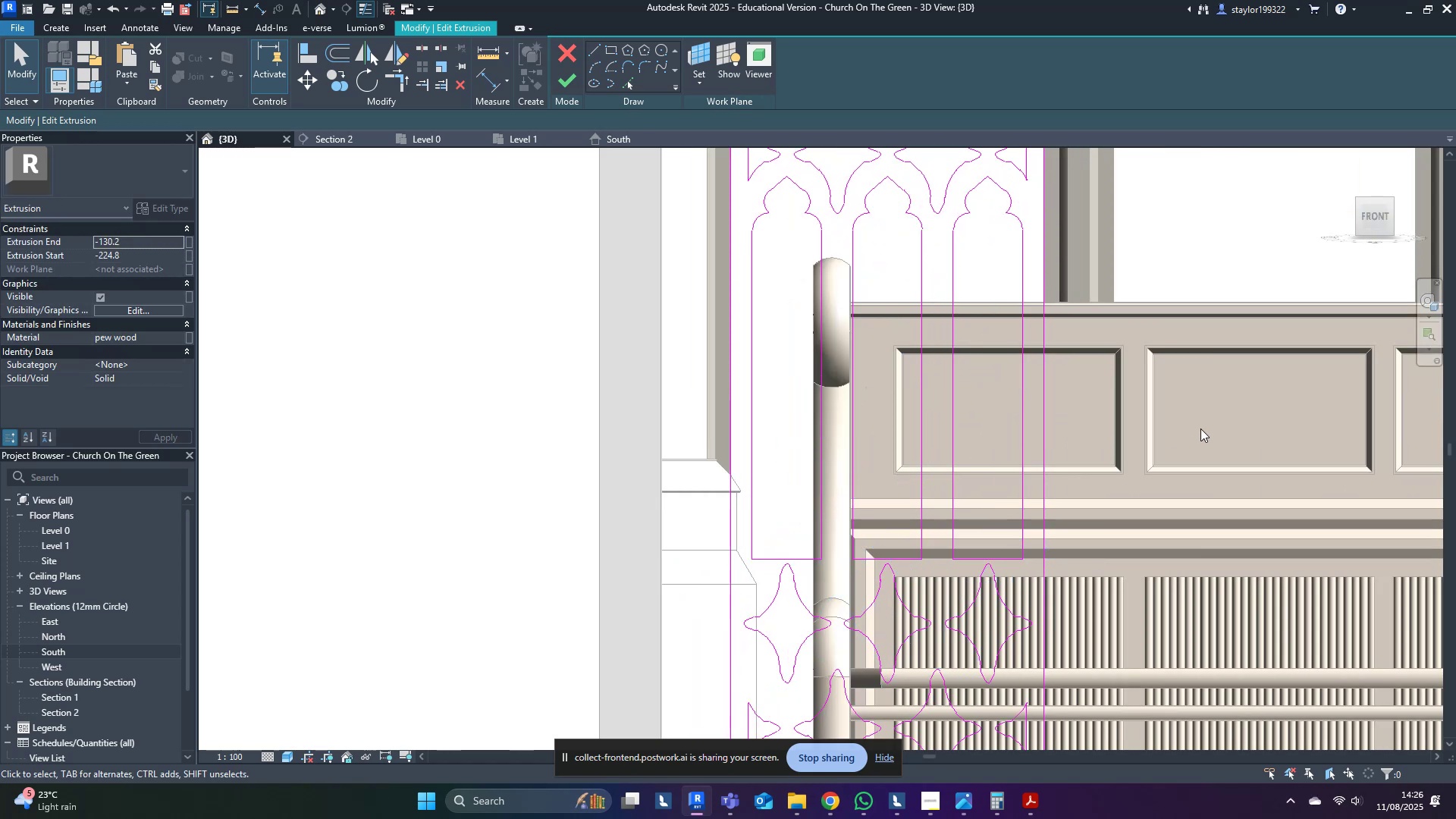 
scroll: coordinate [1200, 428], scroll_direction: down, amount: 6.0
 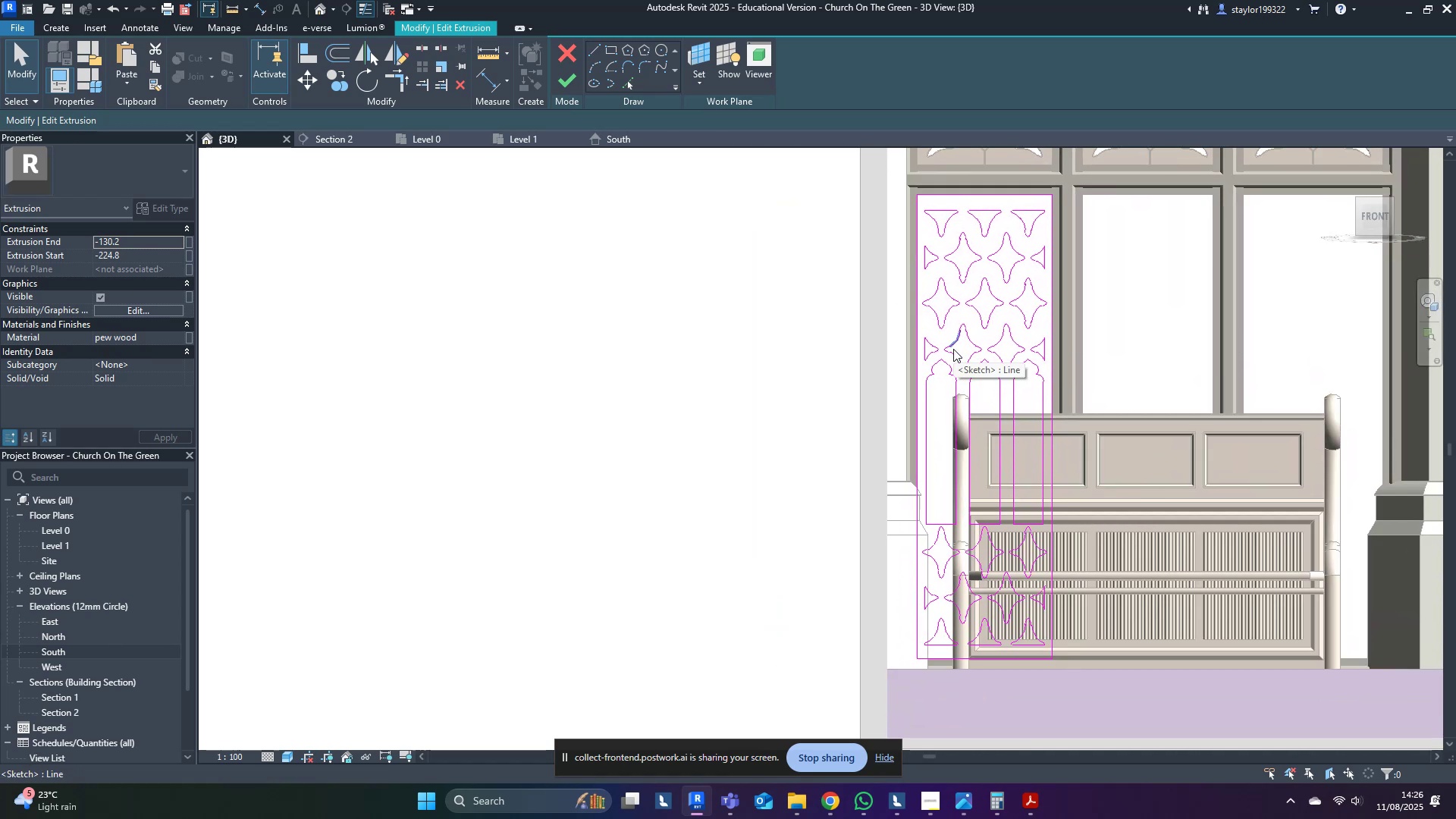 
wait(6.26)
 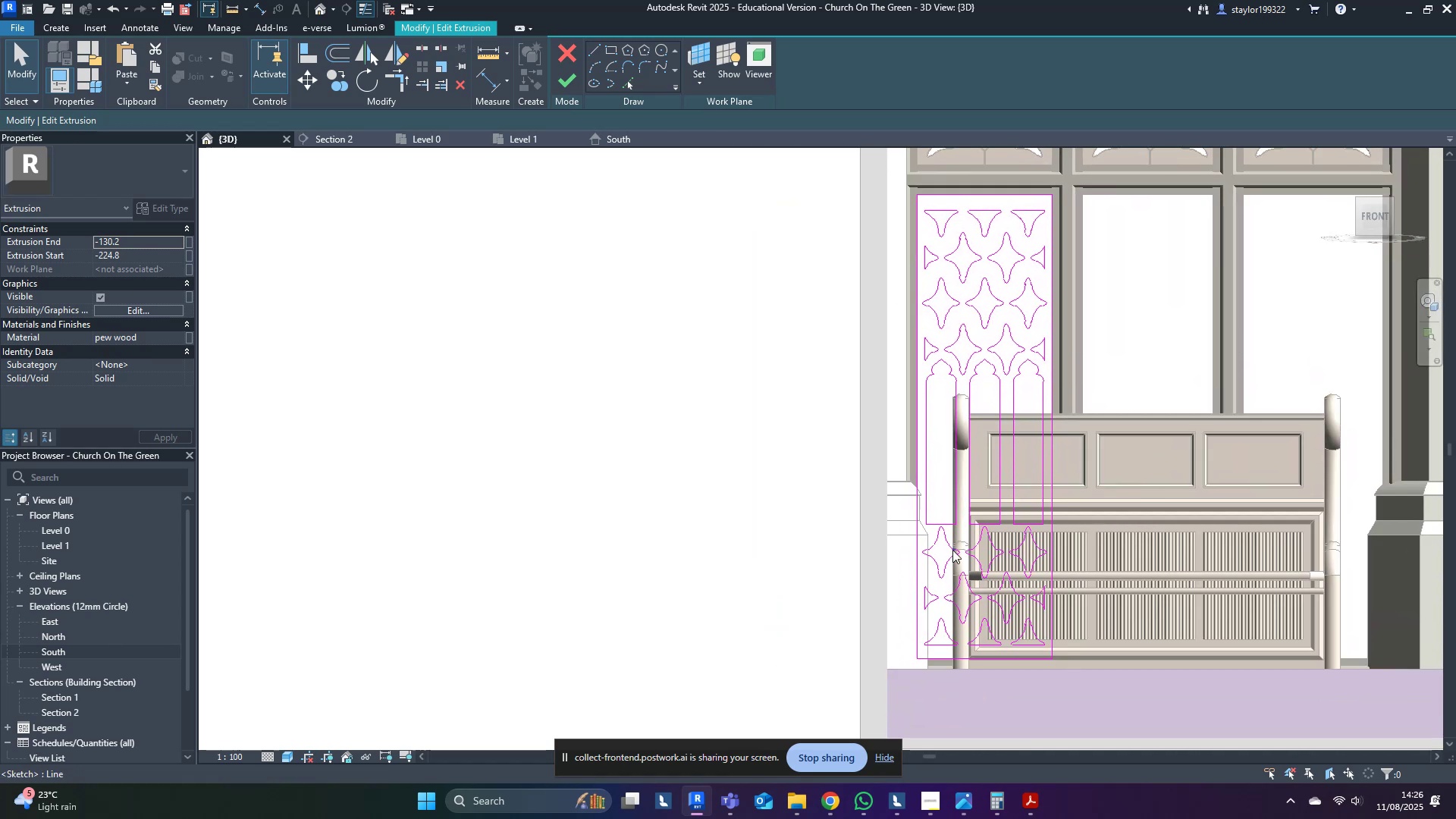 
key(Tab)
 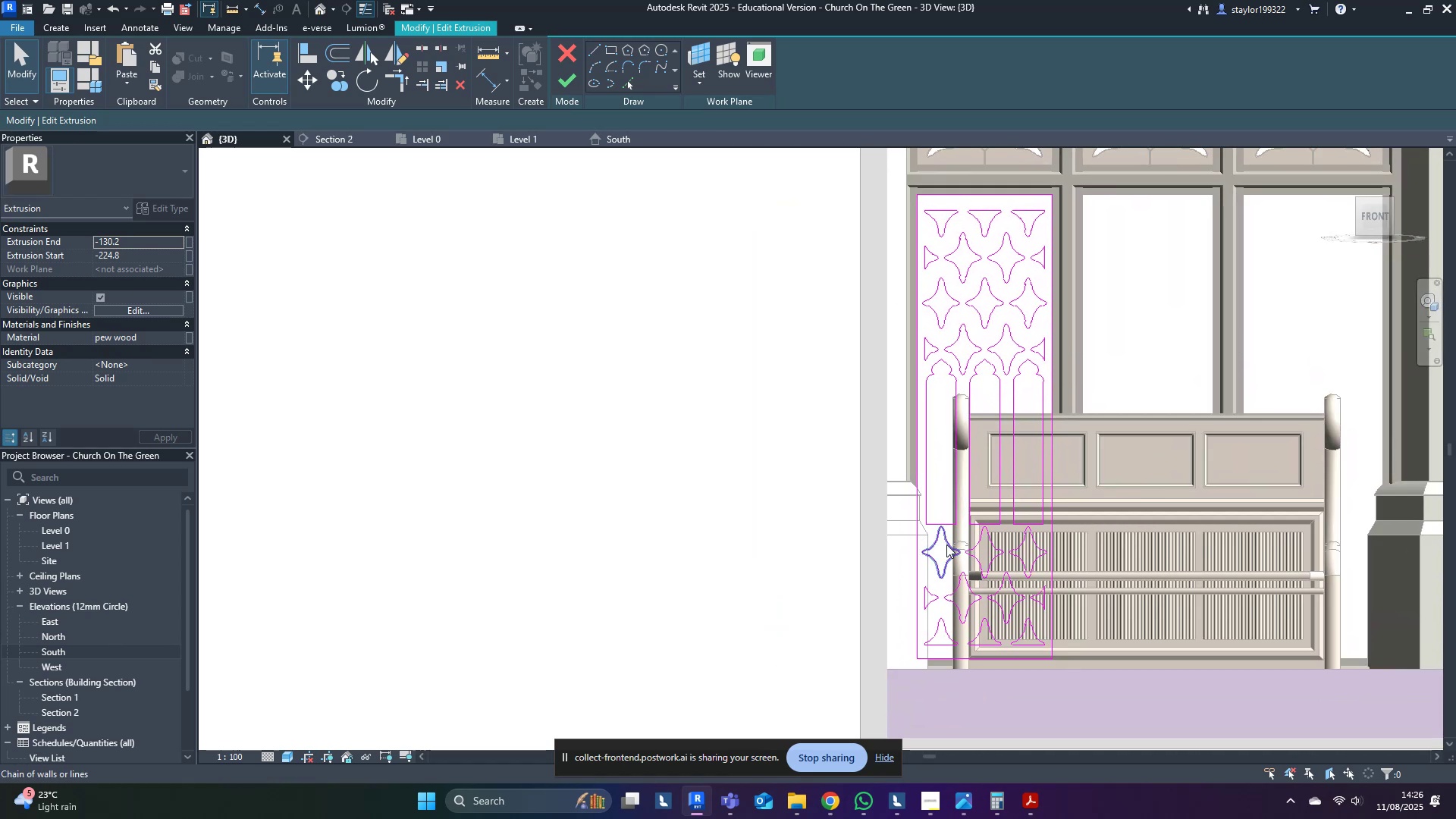 
left_click([946, 544])
 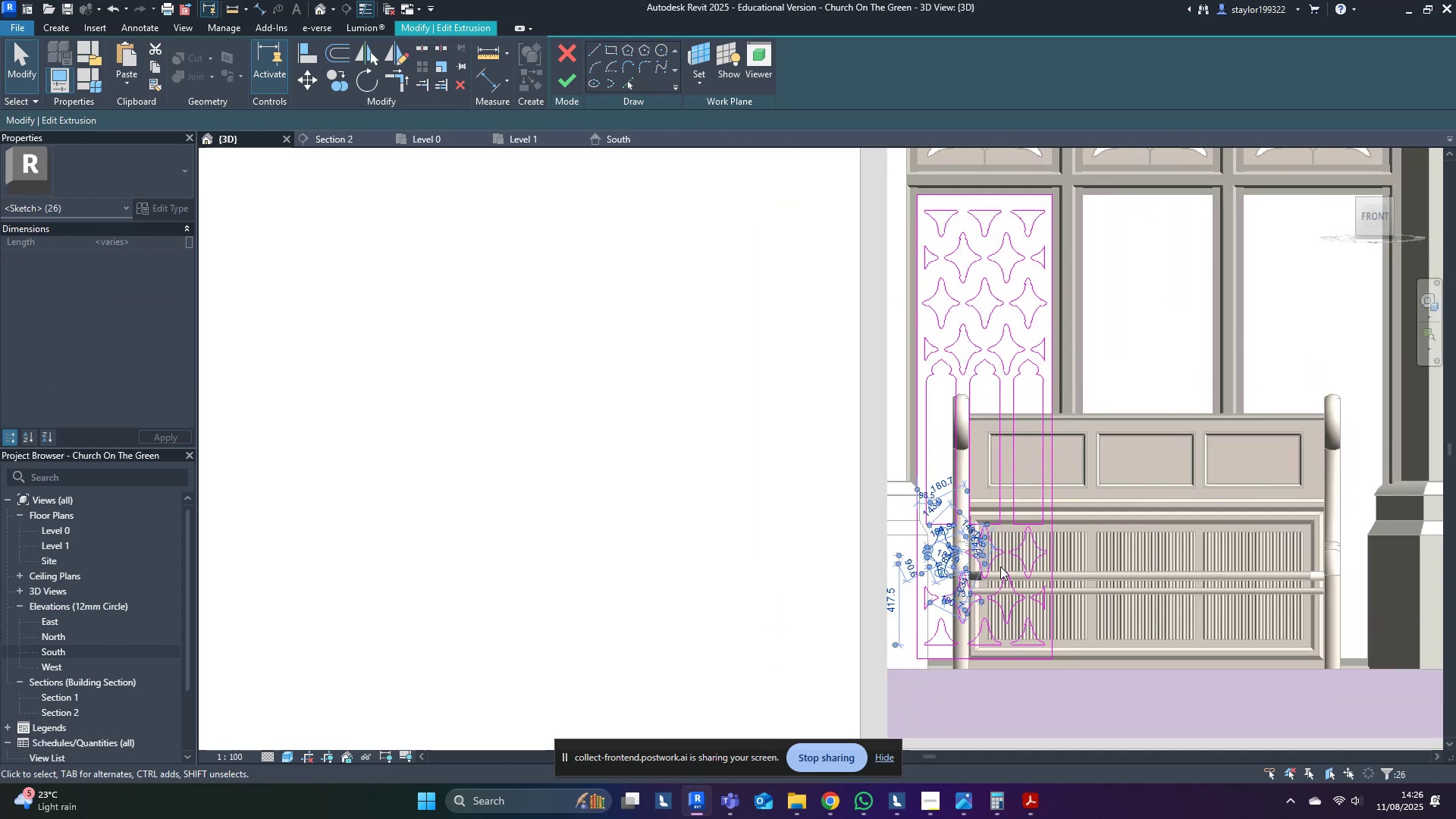 
key(Tab)
 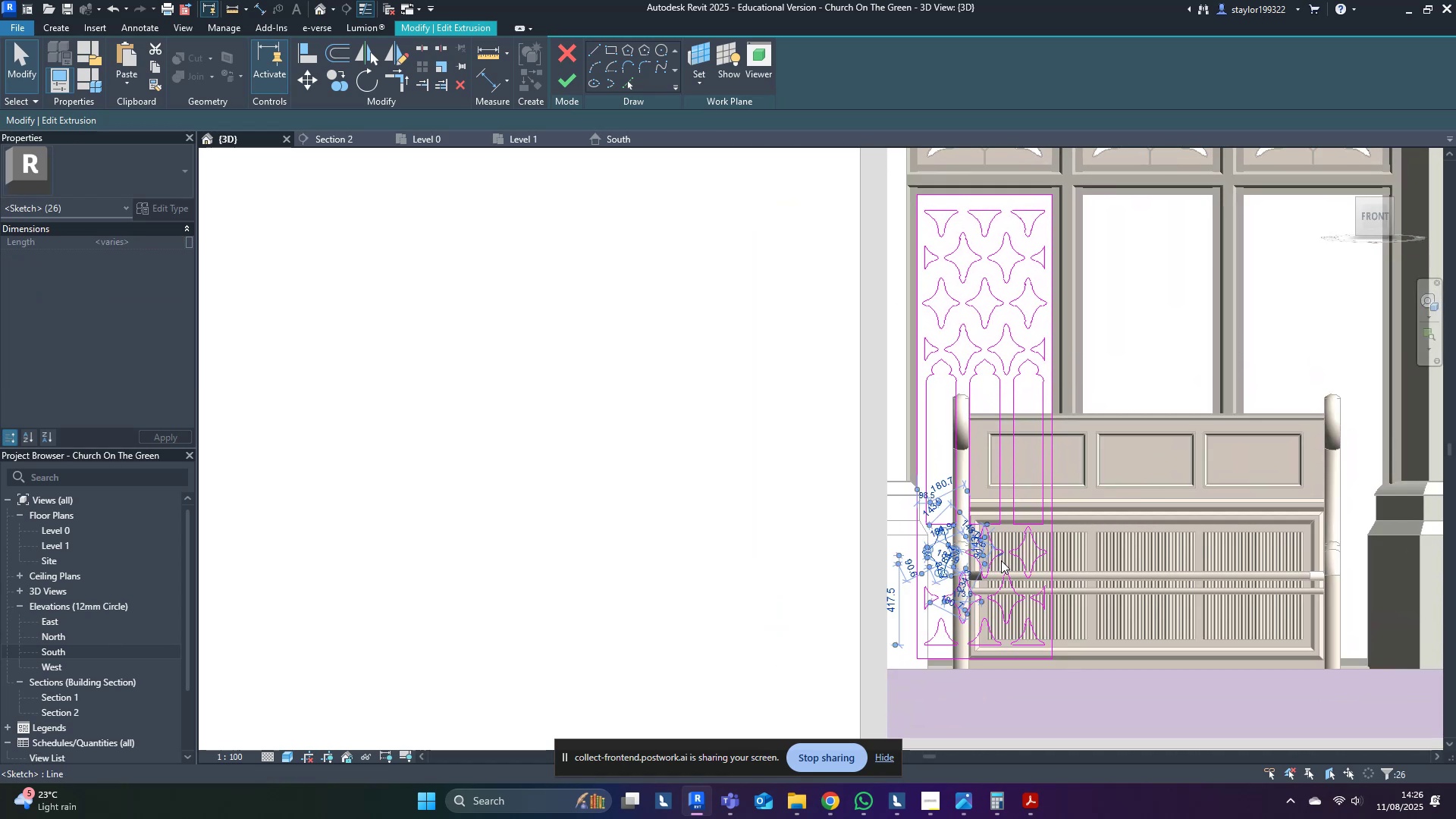 
scroll: coordinate [1000, 554], scroll_direction: up, amount: 7.0
 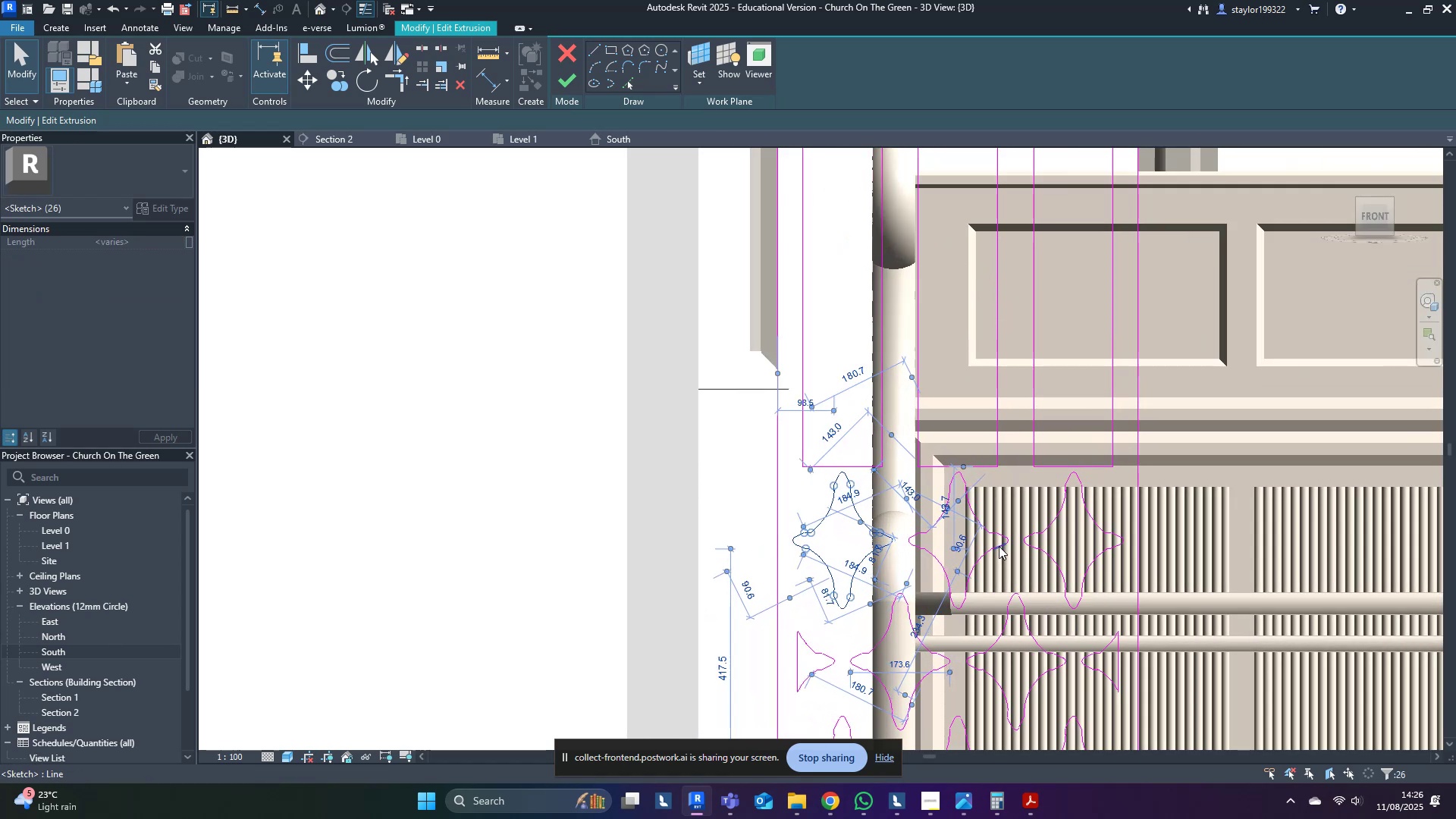 
key(Tab)
 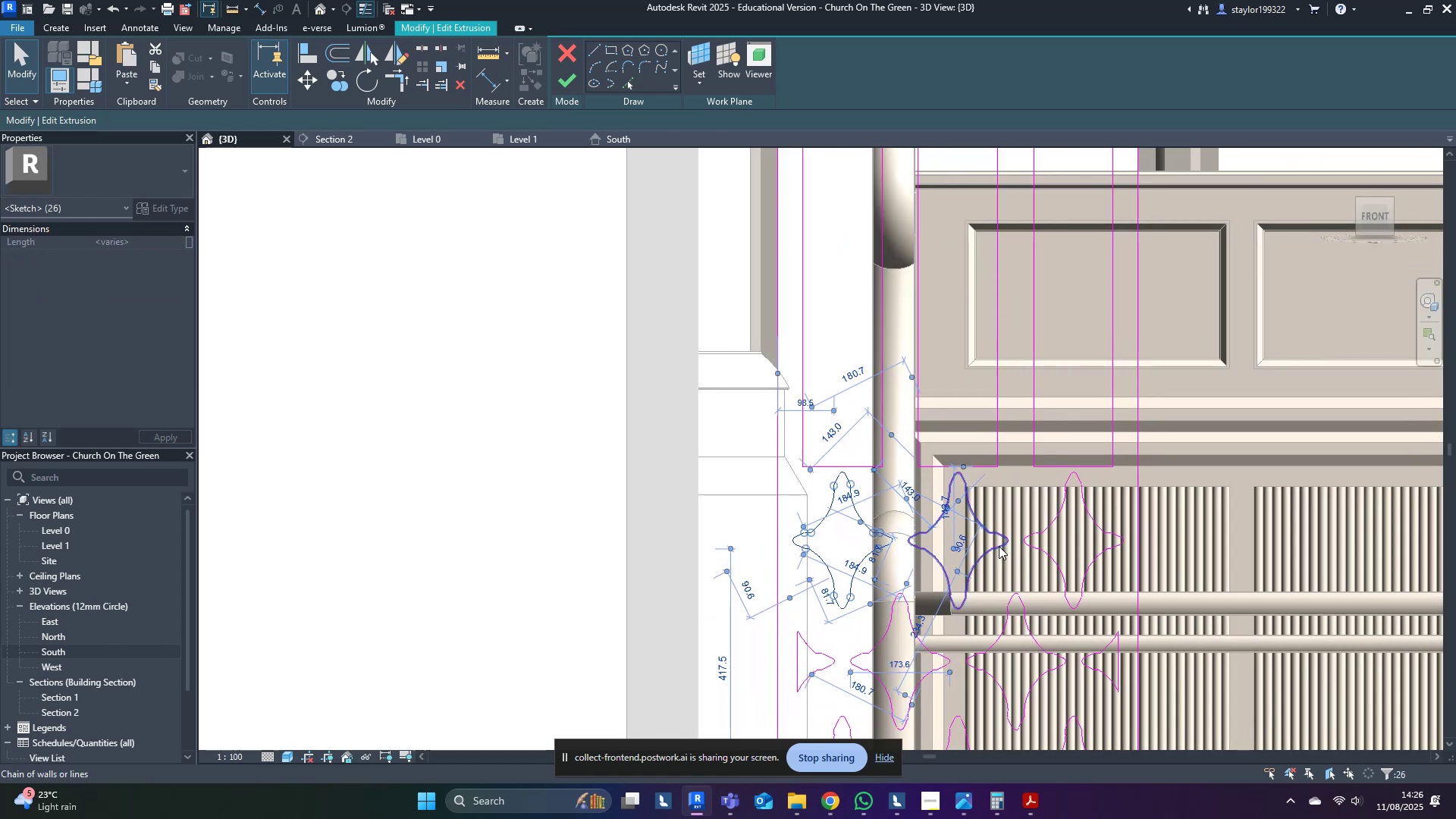 
hold_key(key=ControlLeft, duration=0.46)
left_click([999, 546])
 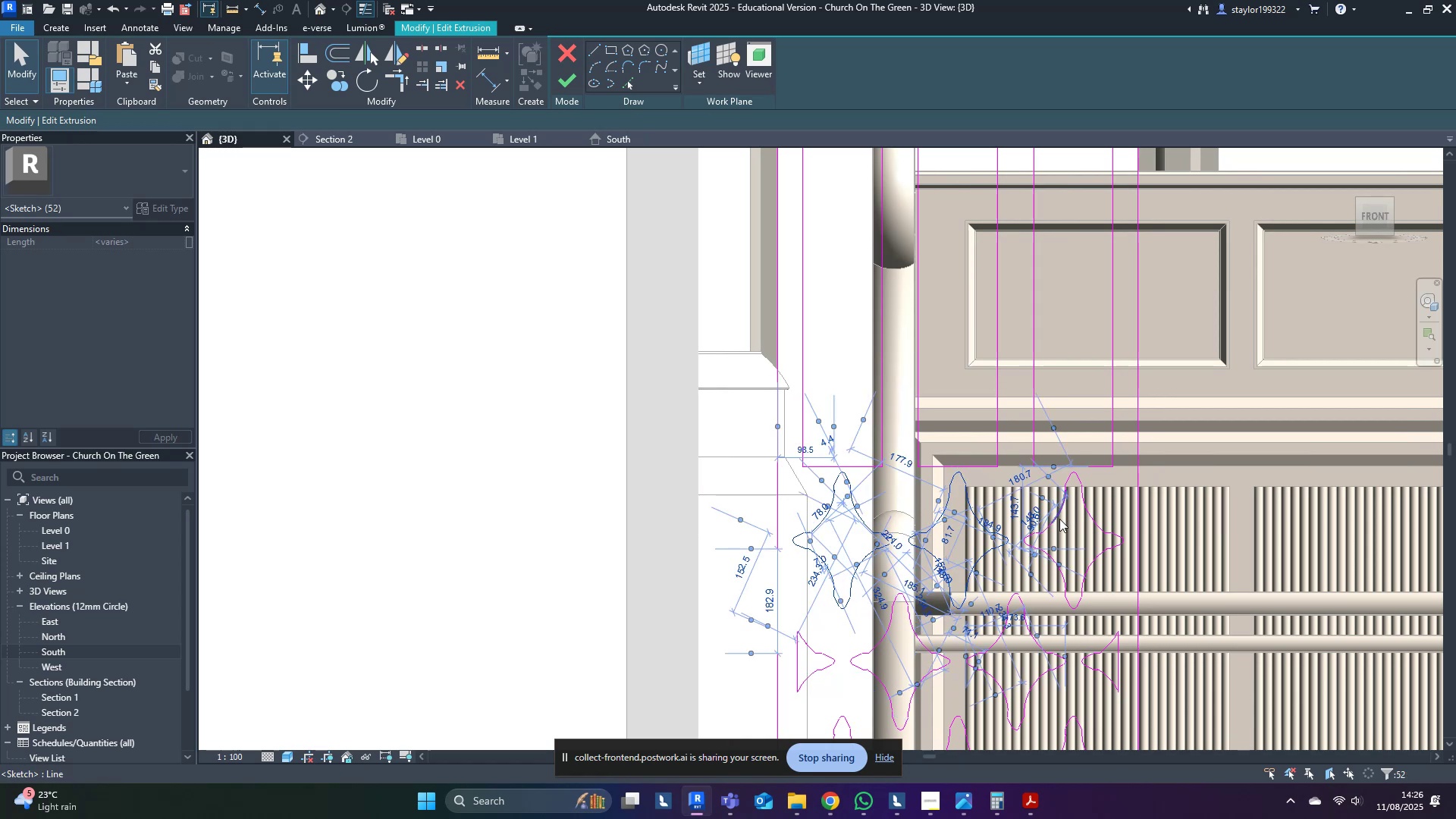 
key(Tab)
 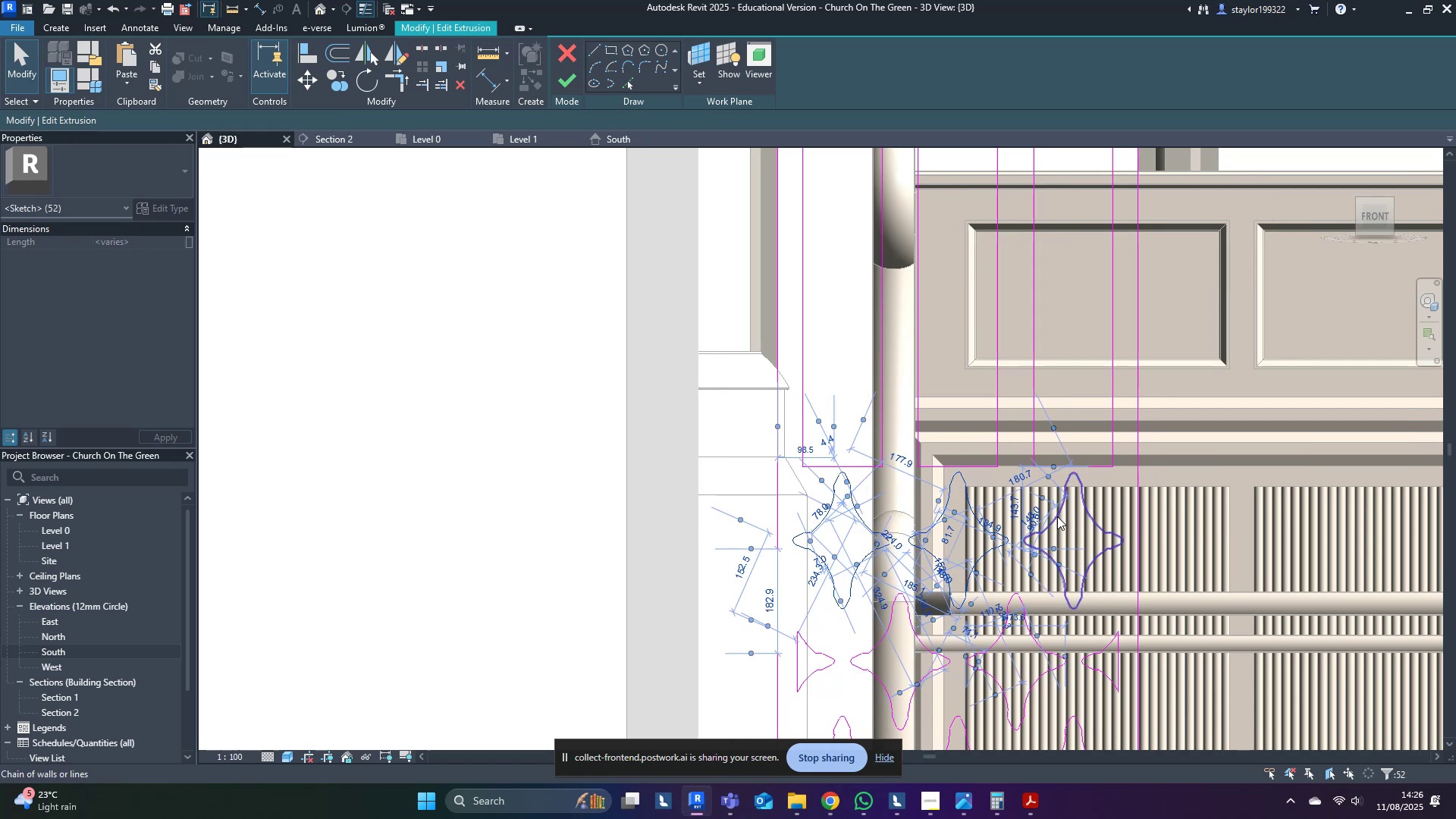 
hold_key(key=ControlLeft, duration=0.42)
 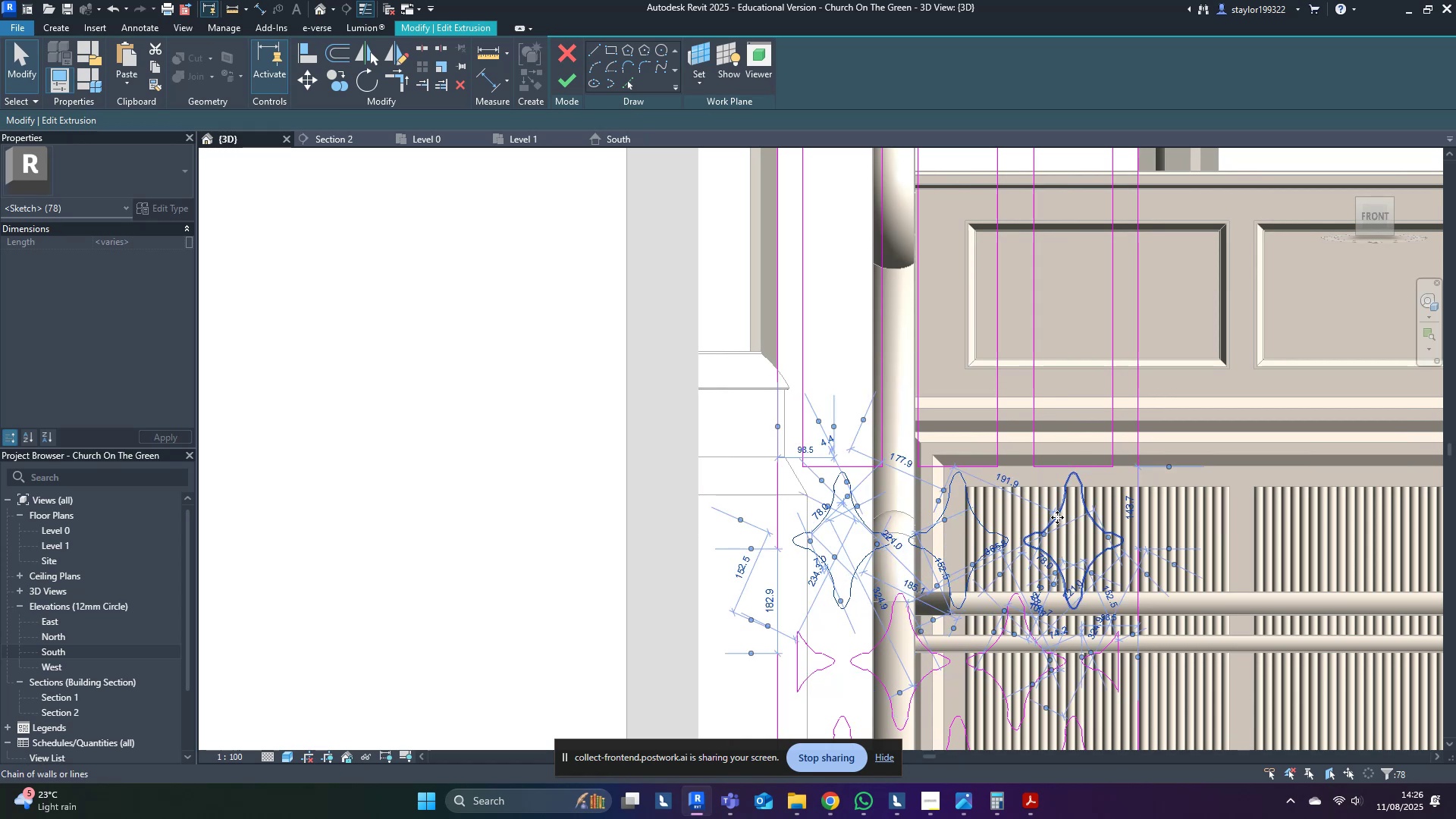 
key(Delete)
 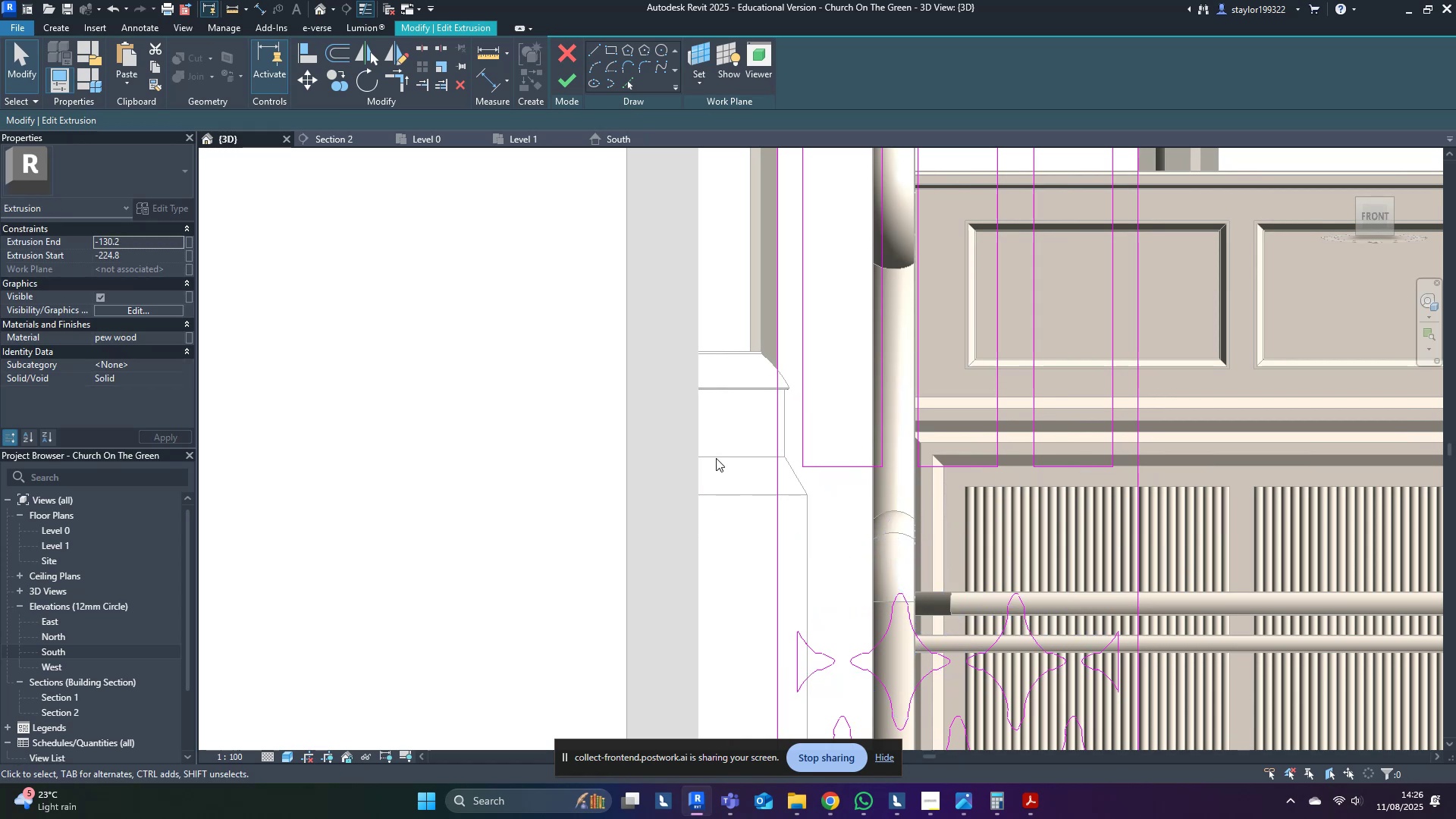 
left_click_drag(start_coordinate=[704, 438], to_coordinate=[1233, 494])
 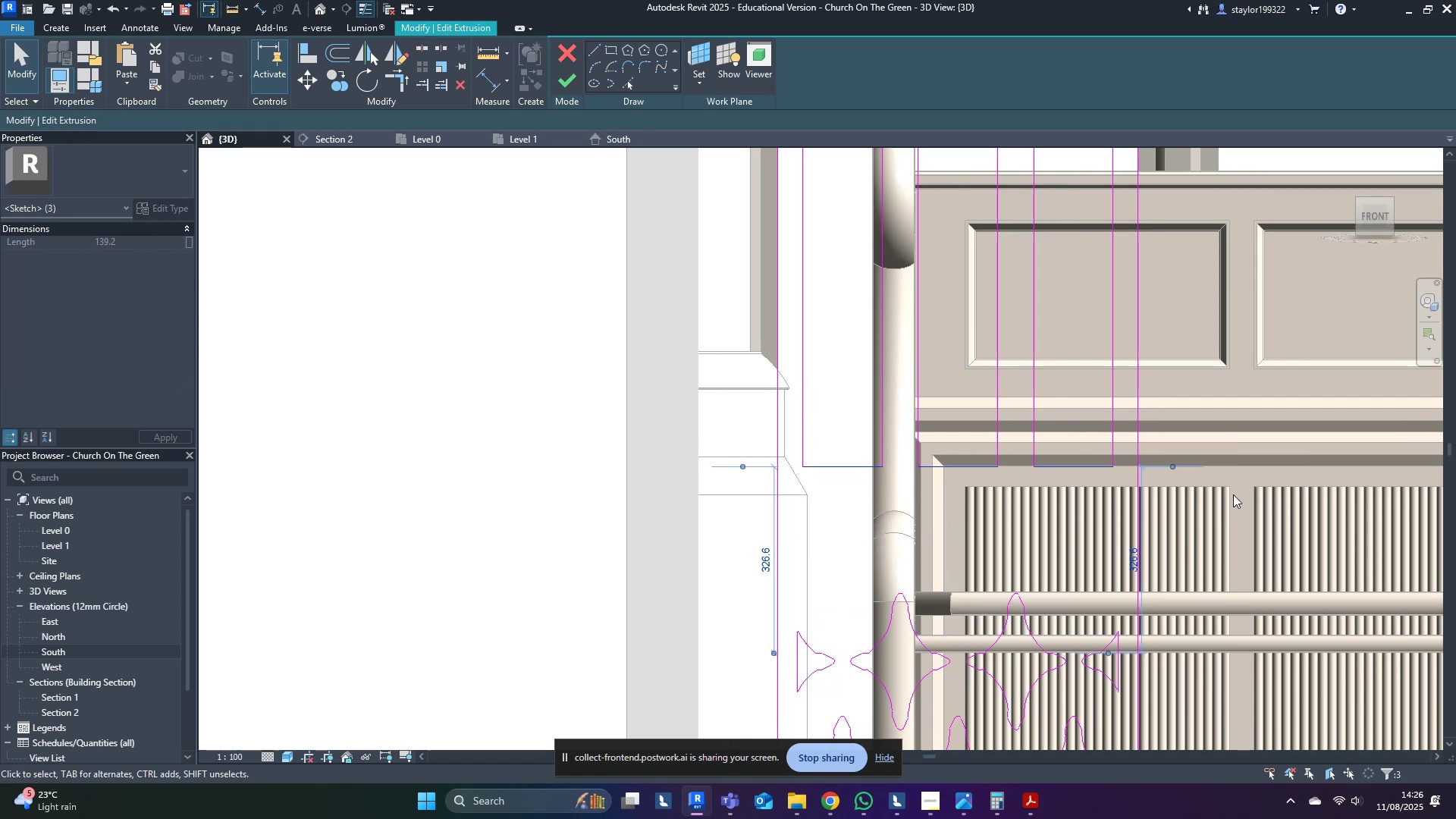 
key(Shift+ArrowDown)
 